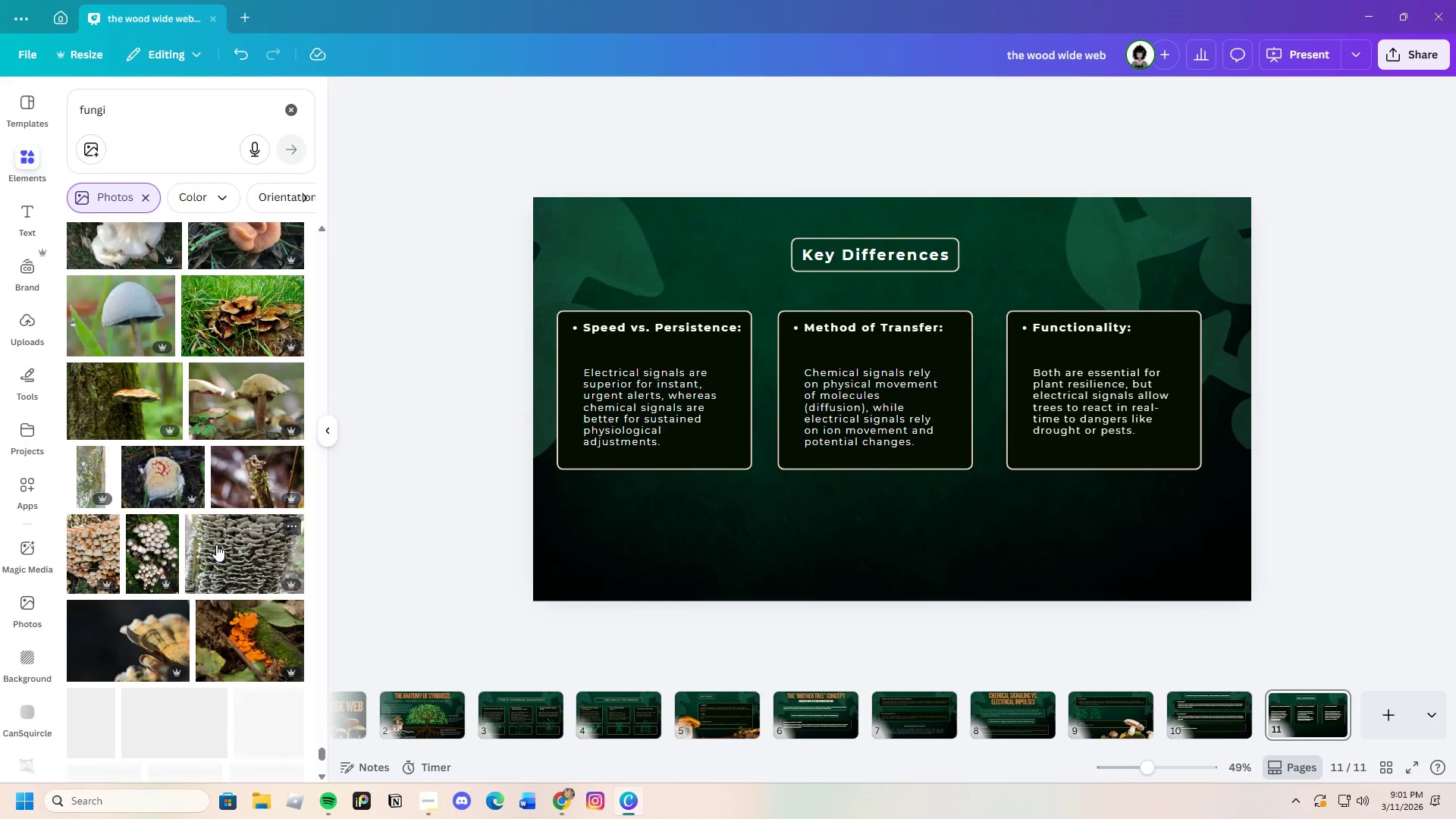 
scroll: coordinate [210, 545], scroll_direction: down, amount: 5.0
 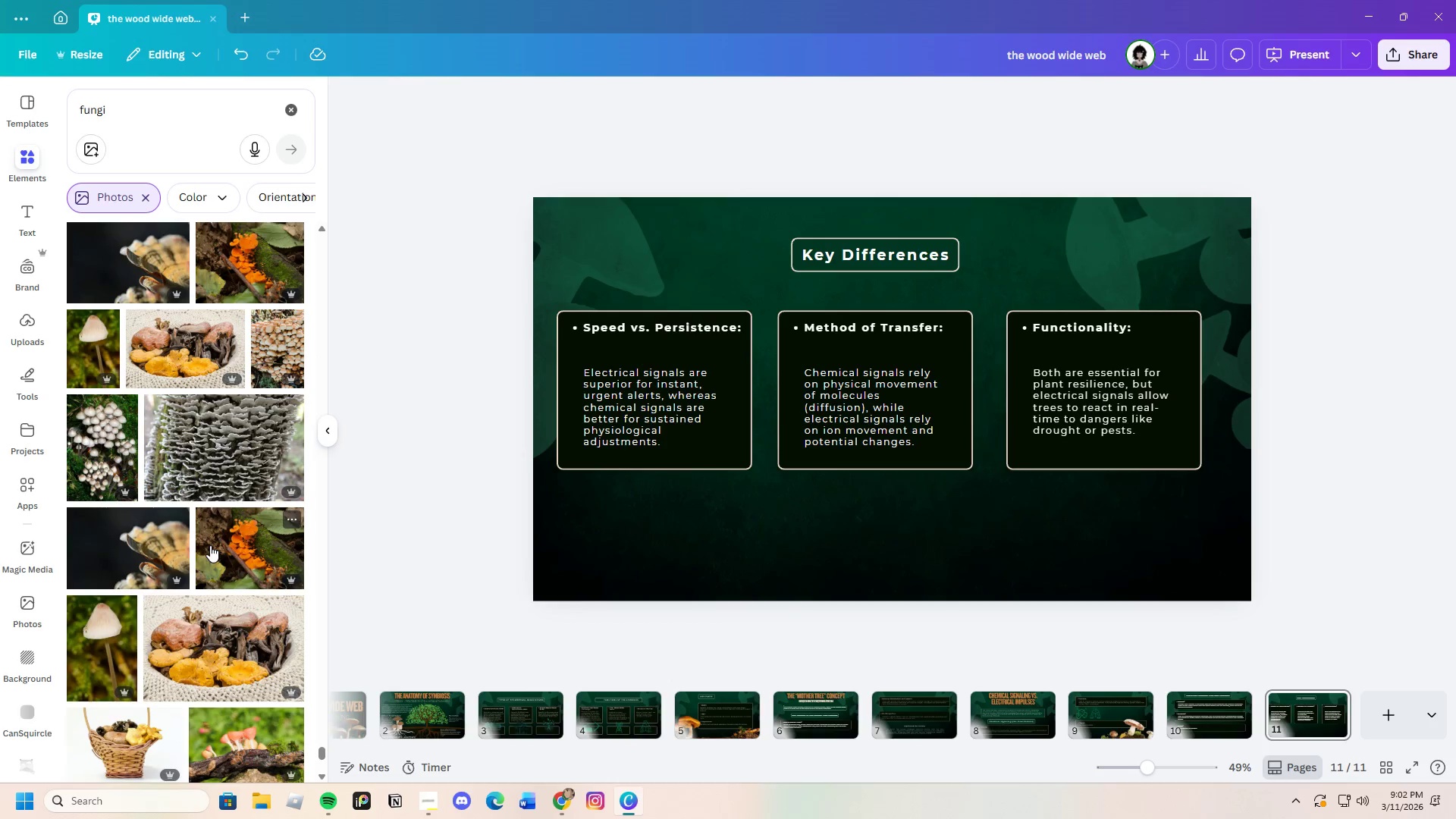 
wait(6.12)
 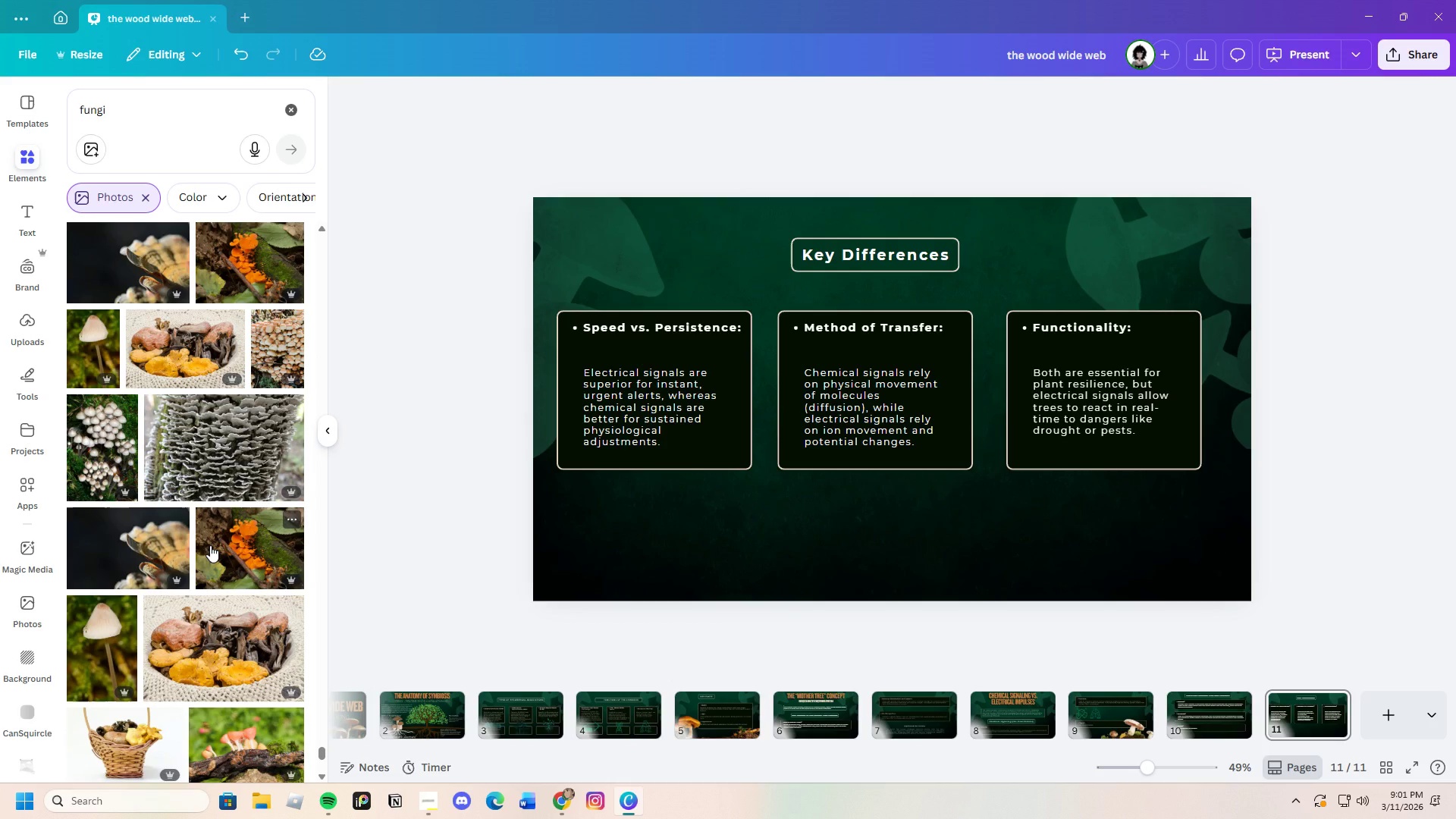 
scroll: coordinate [214, 542], scroll_direction: down, amount: 12.0
 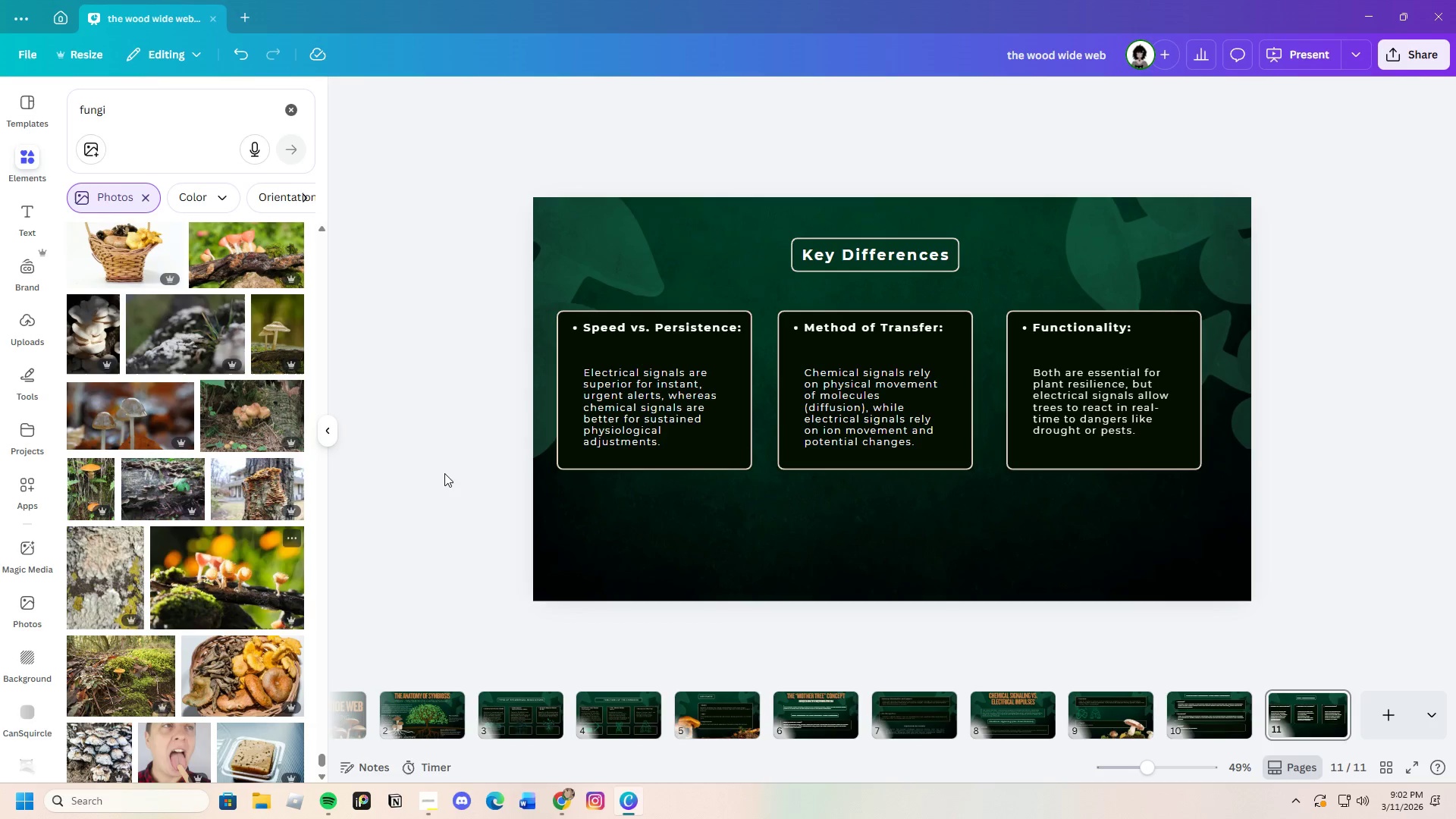 
left_click_drag(start_coordinate=[623, 416], to_coordinate=[623, 410])
 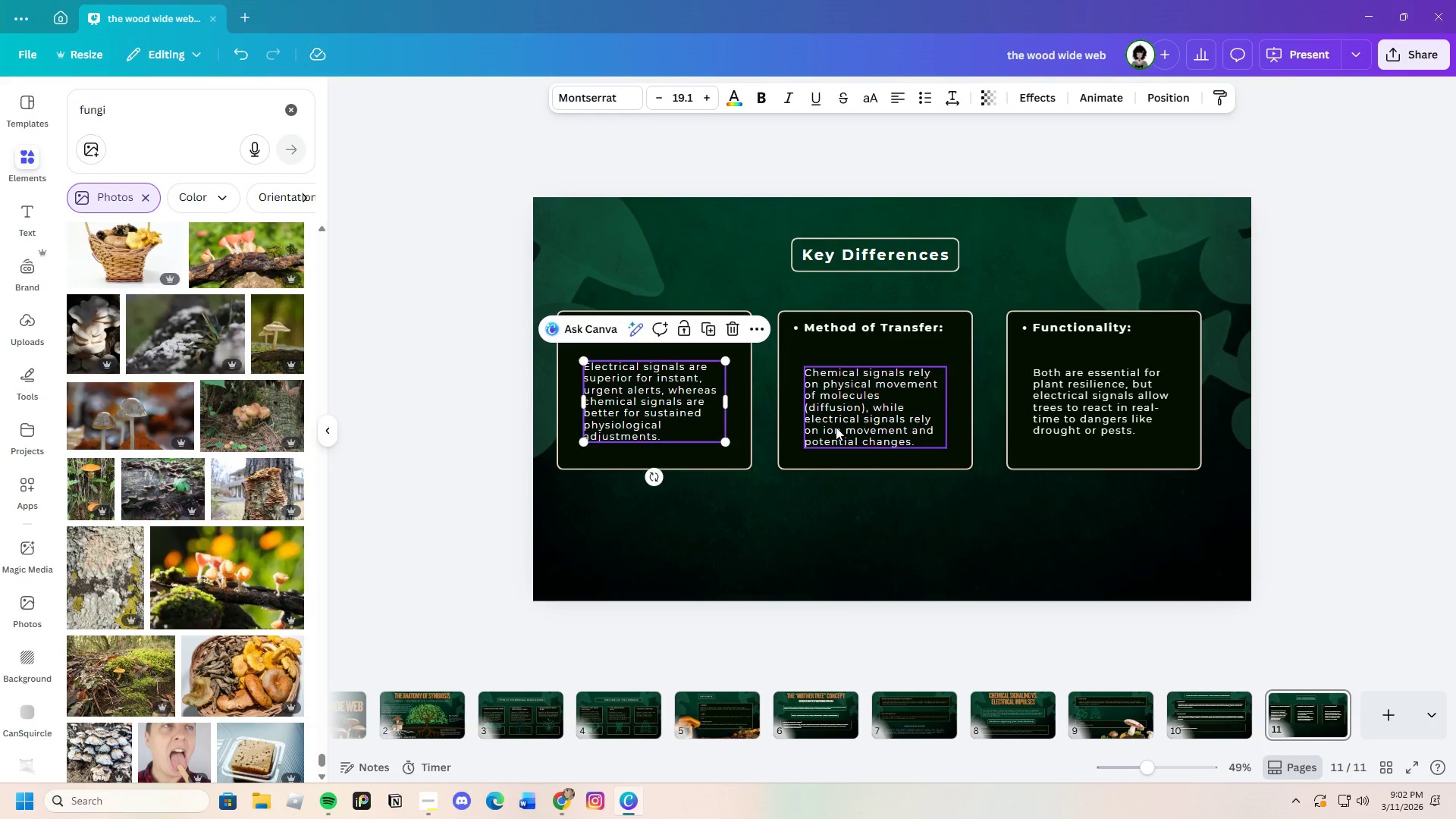 
left_click([836, 427])
 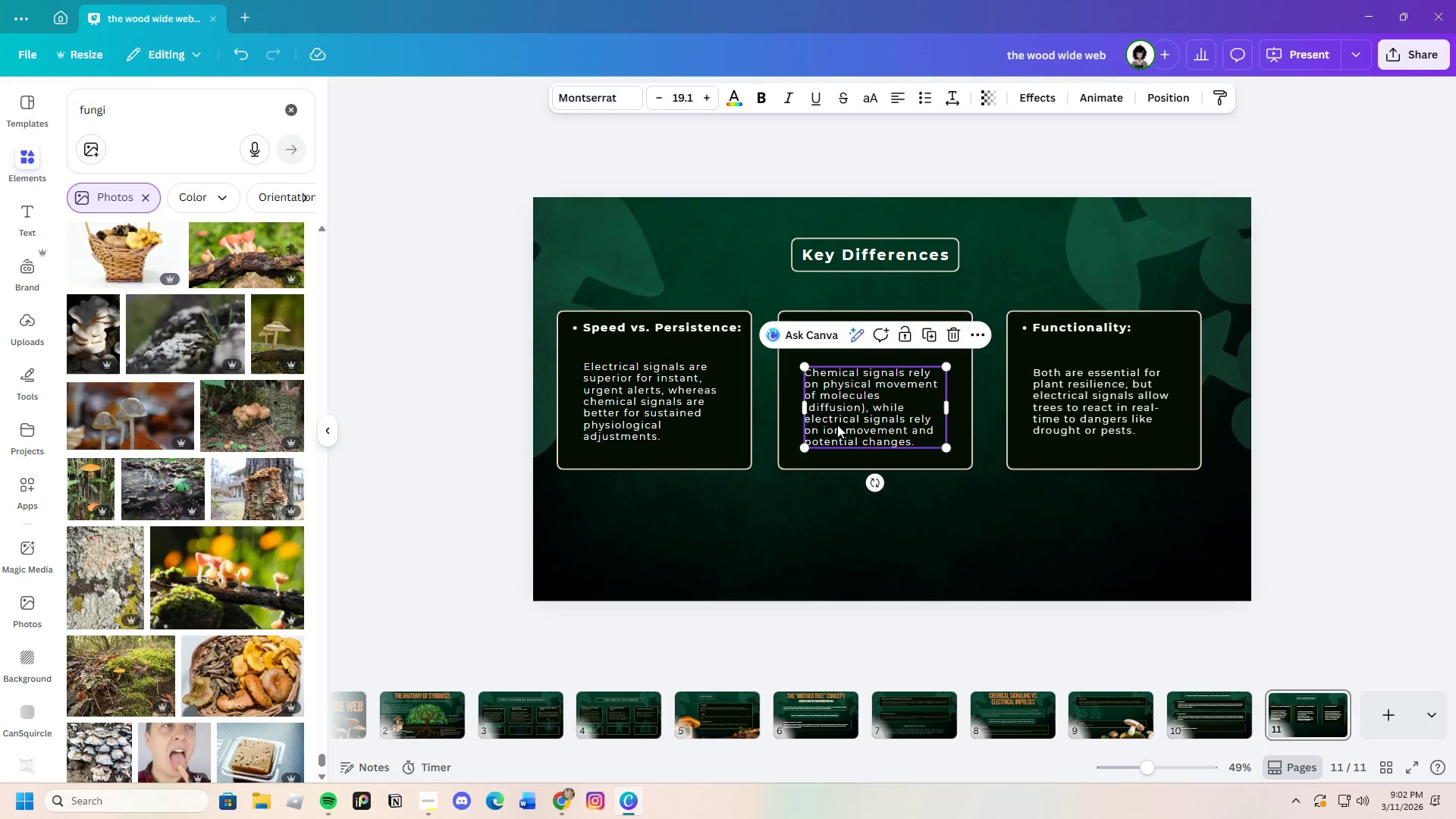 
left_click_drag(start_coordinate=[837, 425], to_coordinate=[838, 420])
 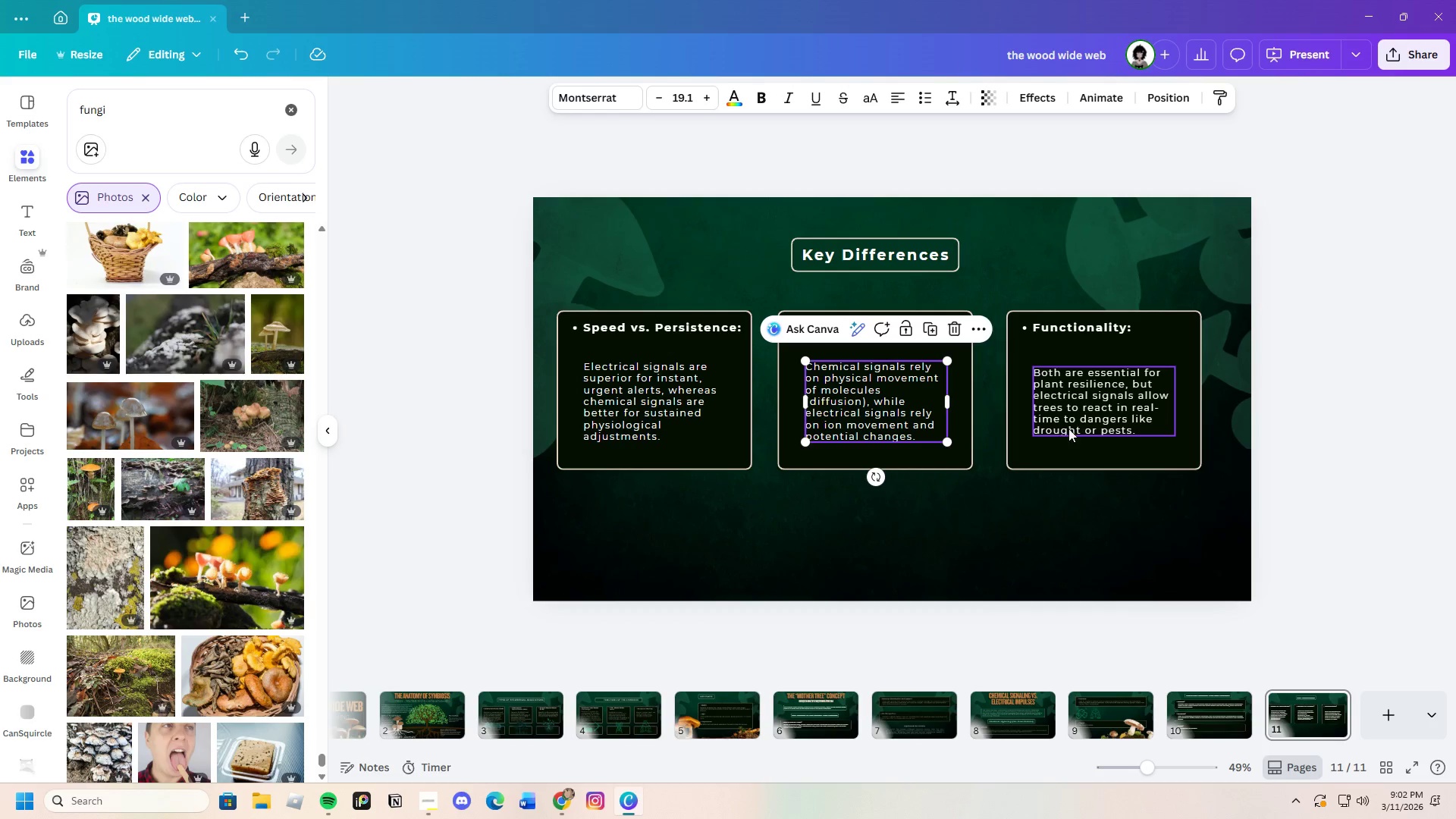 
left_click([1075, 420])
 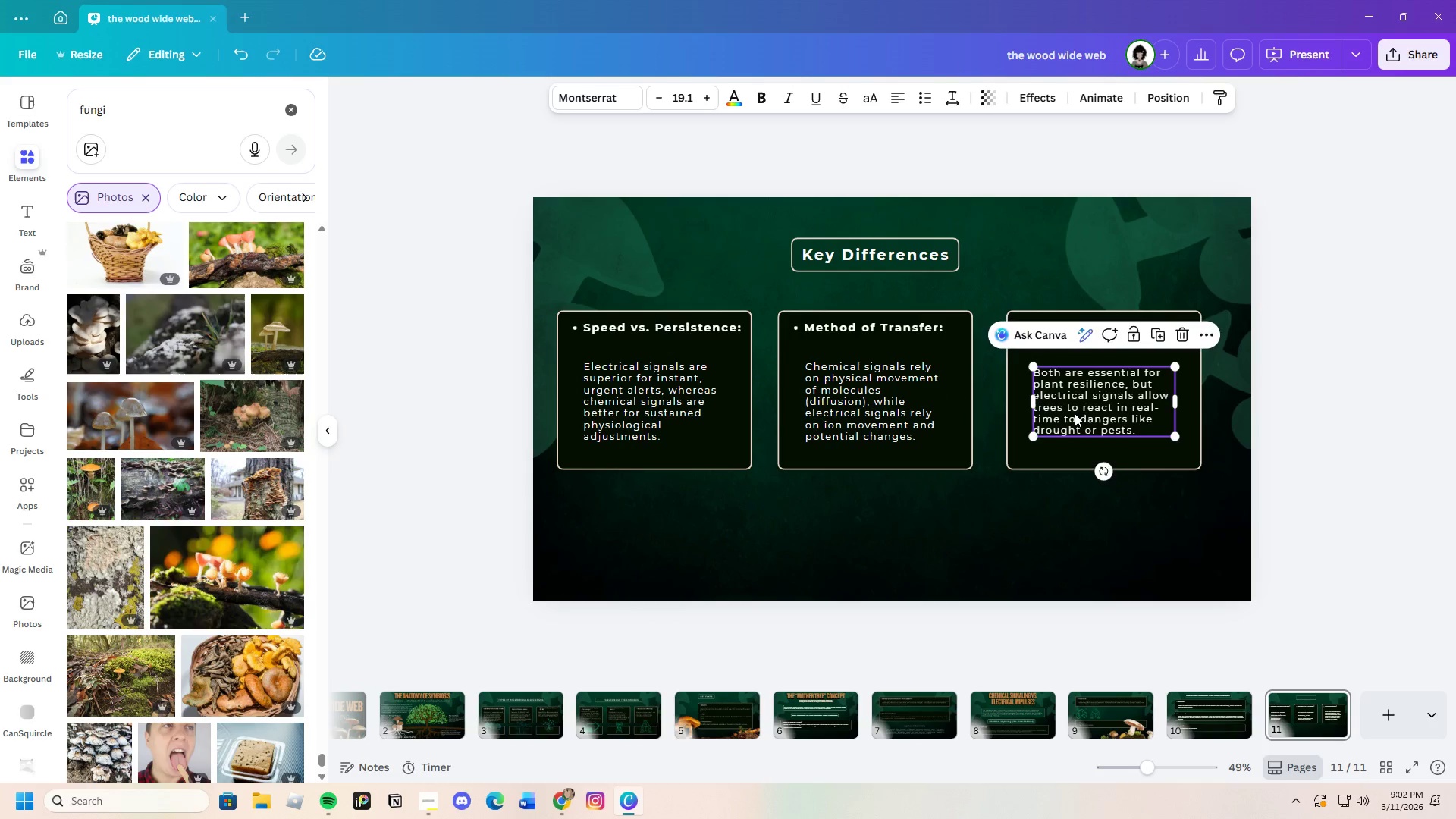 
left_click_drag(start_coordinate=[1075, 413], to_coordinate=[1073, 408])
 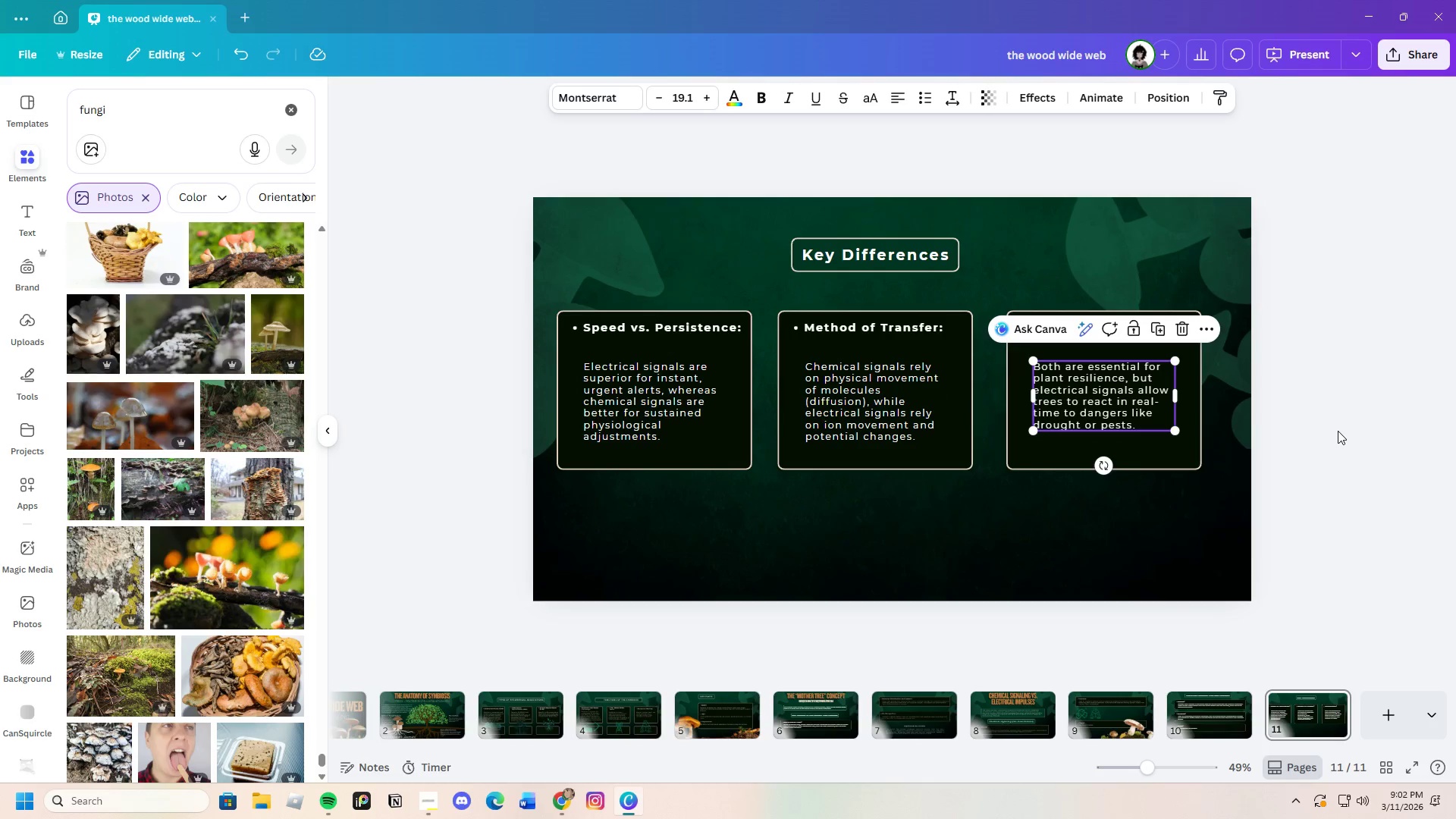 
left_click([1338, 431])
 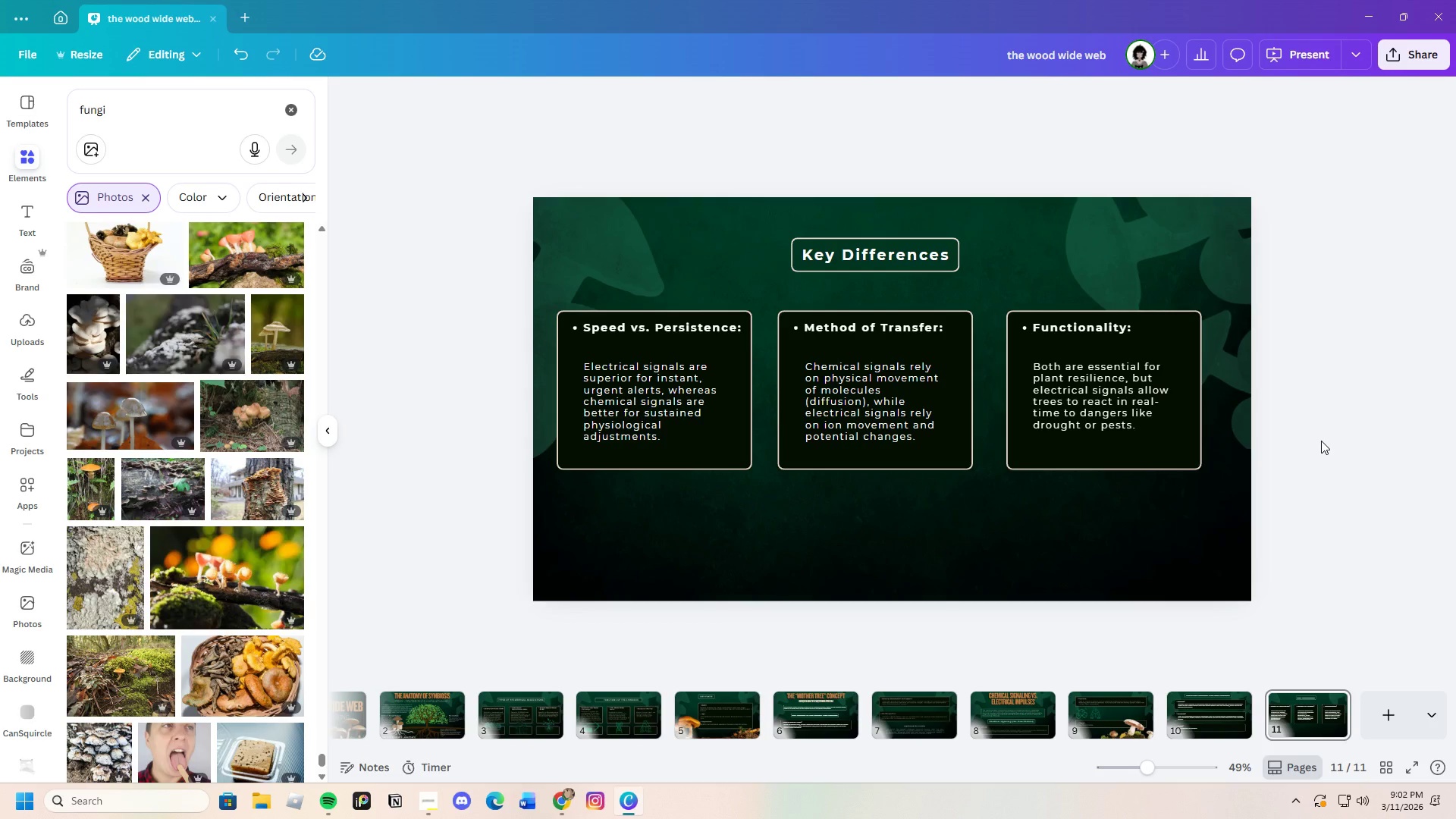 
scroll: coordinate [167, 546], scroll_direction: down, amount: 25.0
 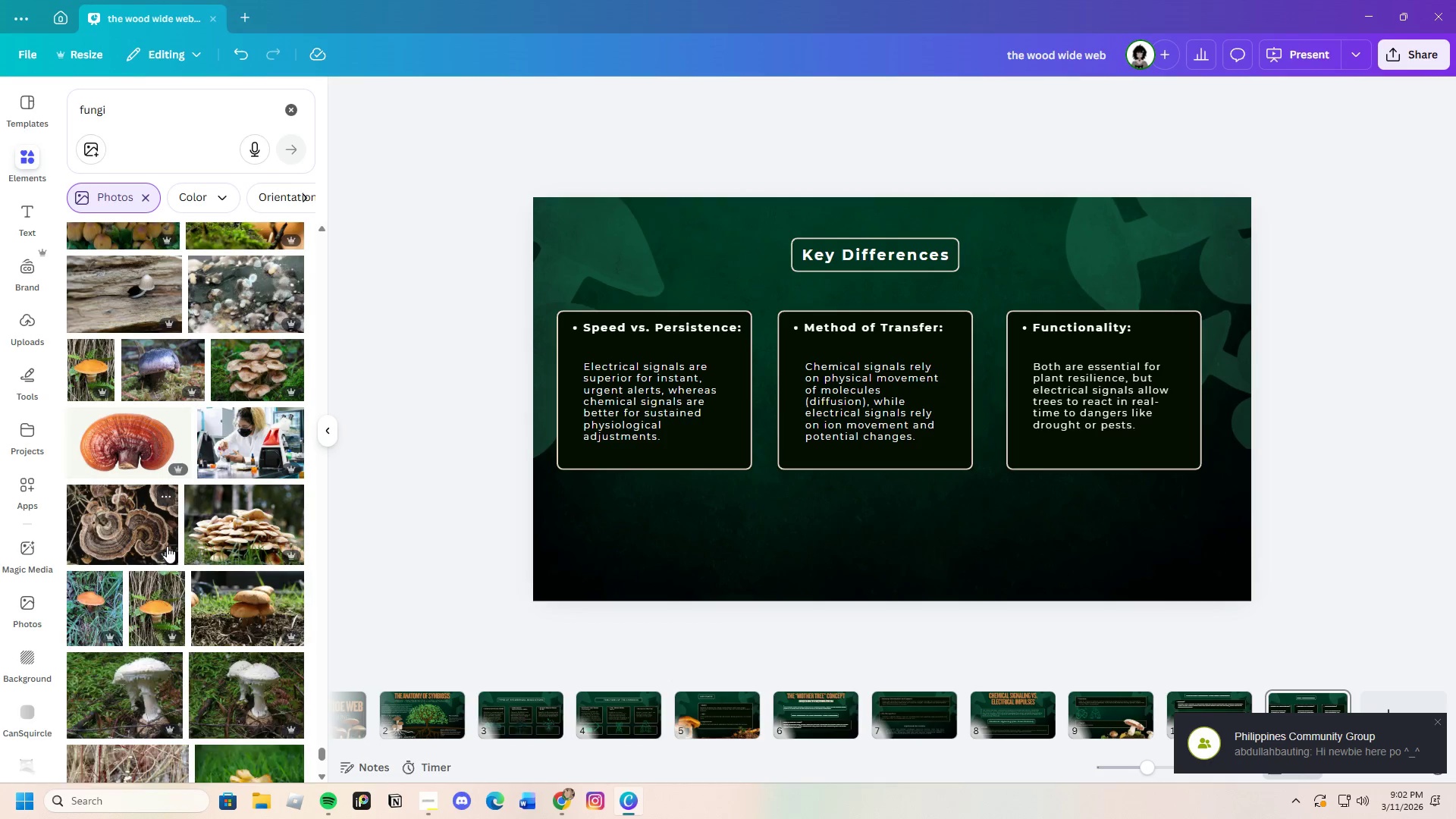 
scroll: coordinate [174, 661], scroll_direction: down, amount: 7.0
 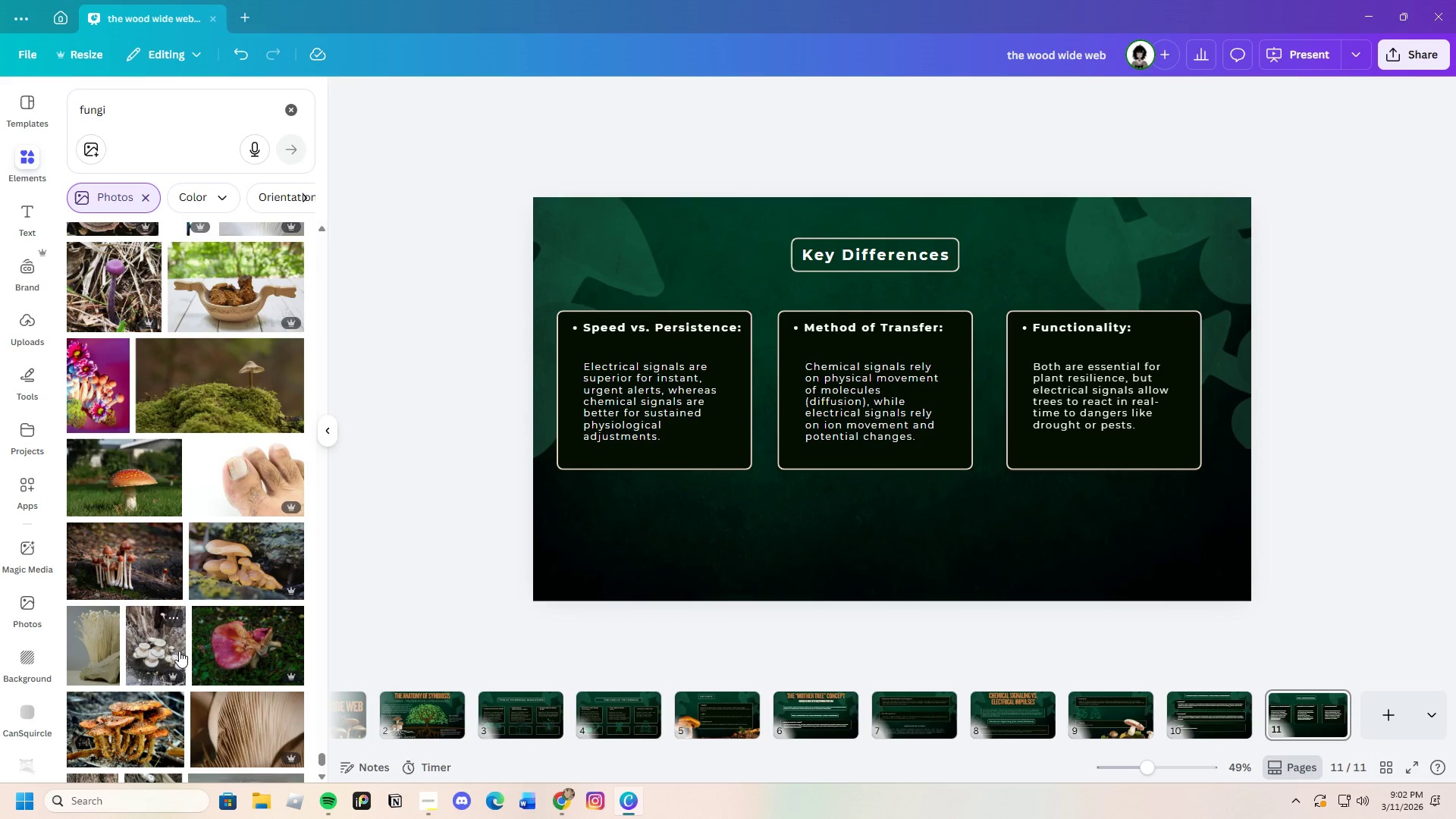 
left_click([101, 539])
 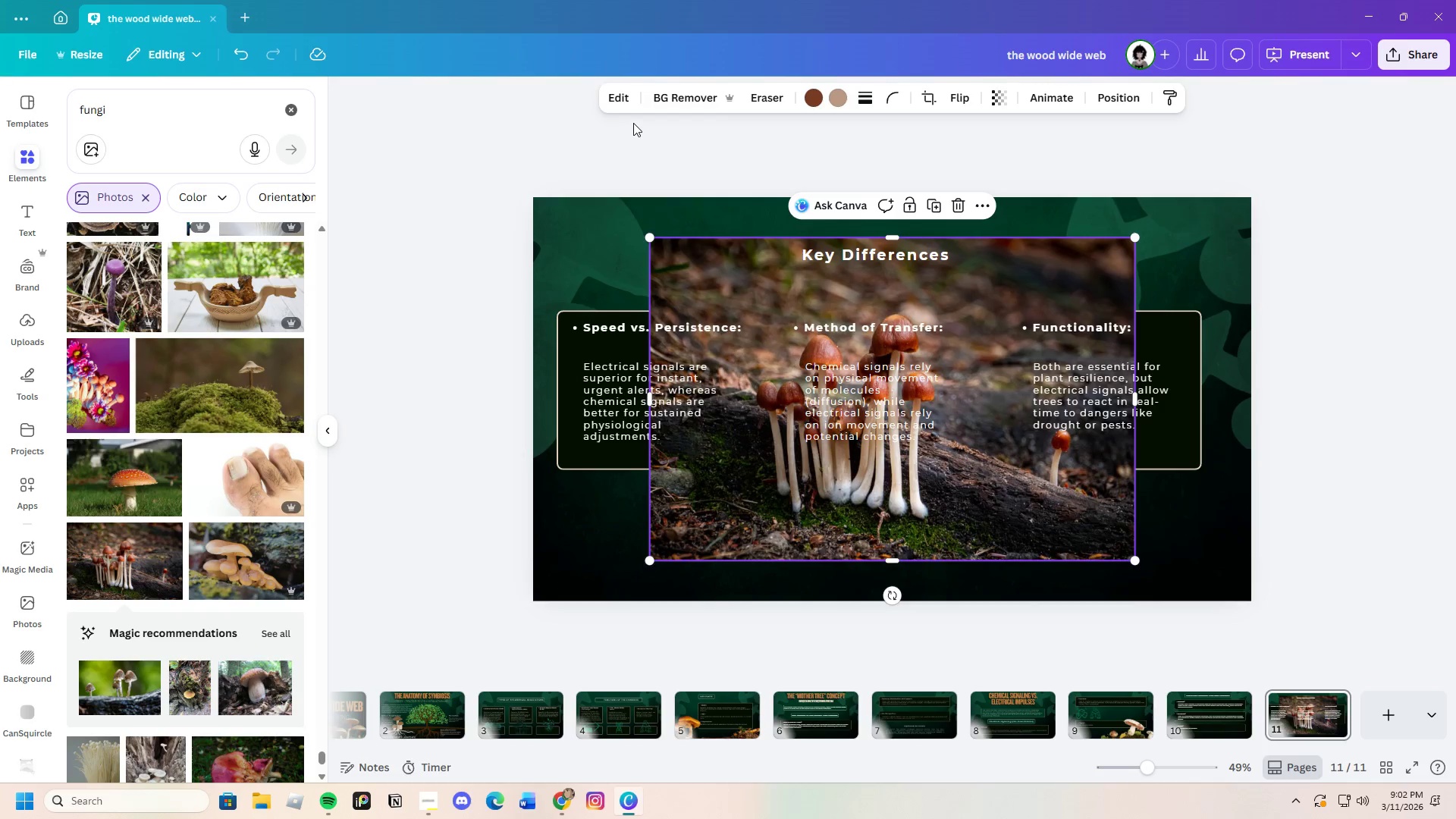 
left_click([672, 102])
 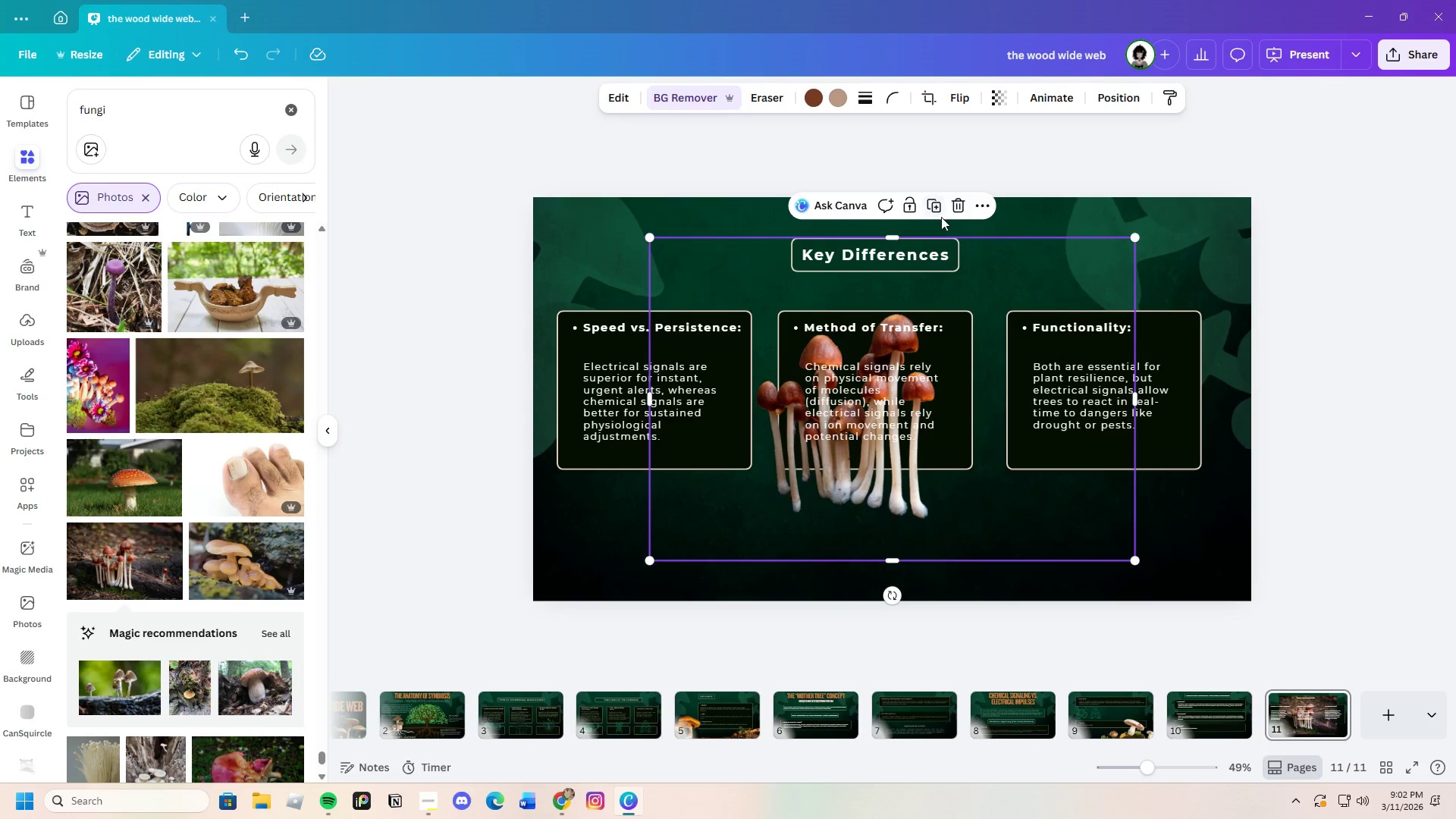 
left_click([956, 203])
 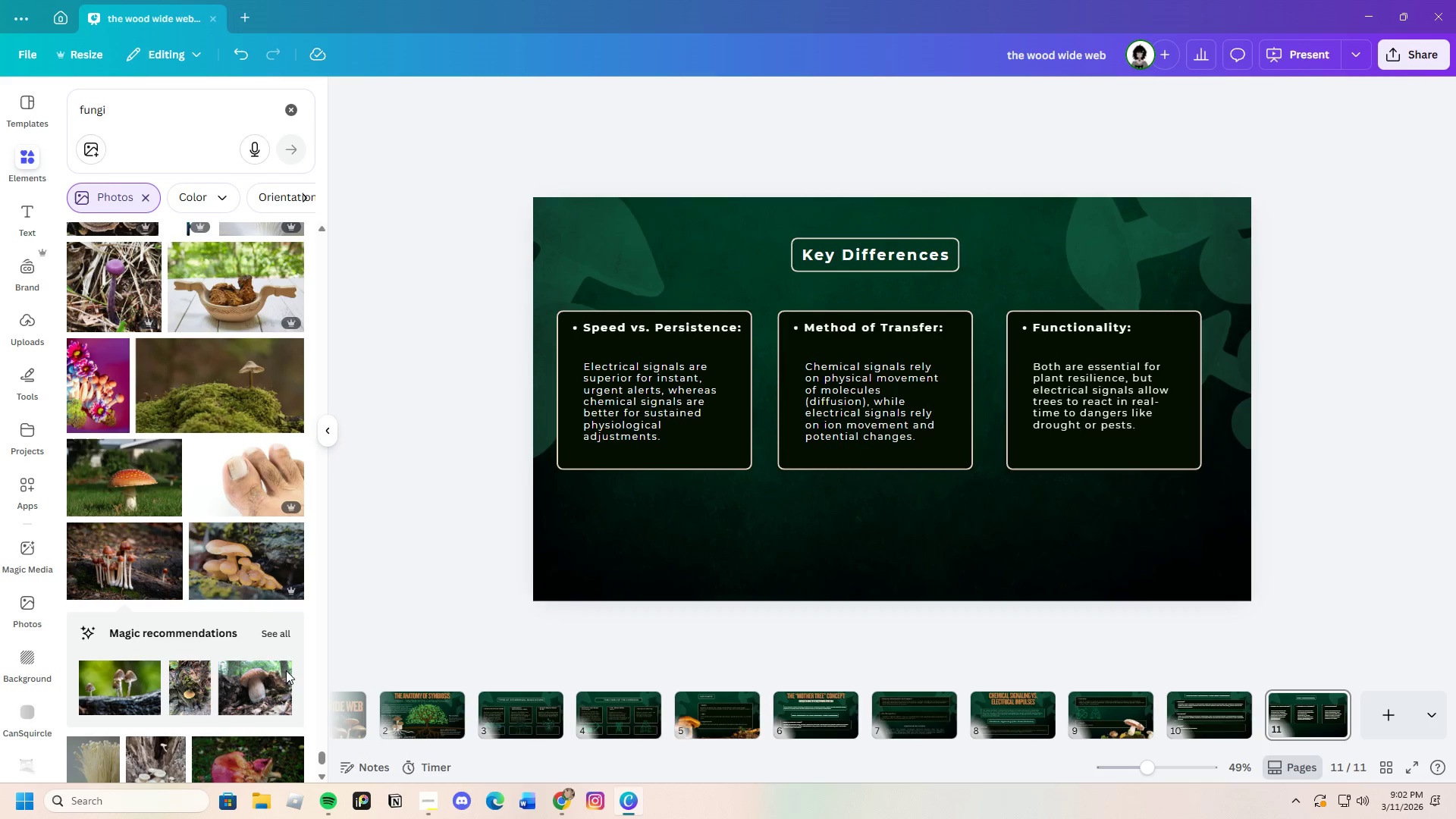 
scroll: coordinate [180, 665], scroll_direction: down, amount: 4.0
 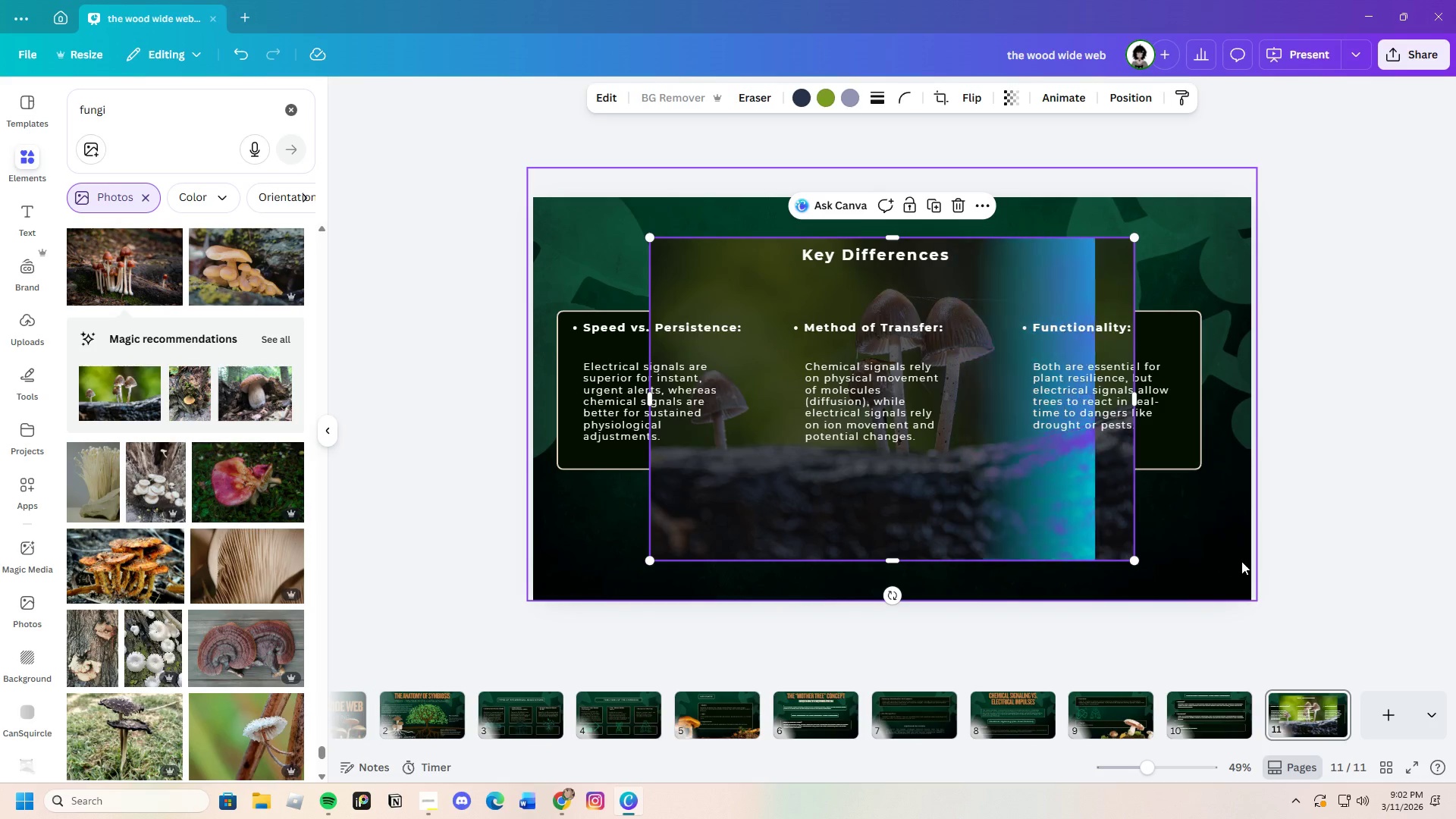 
wait(9.58)
 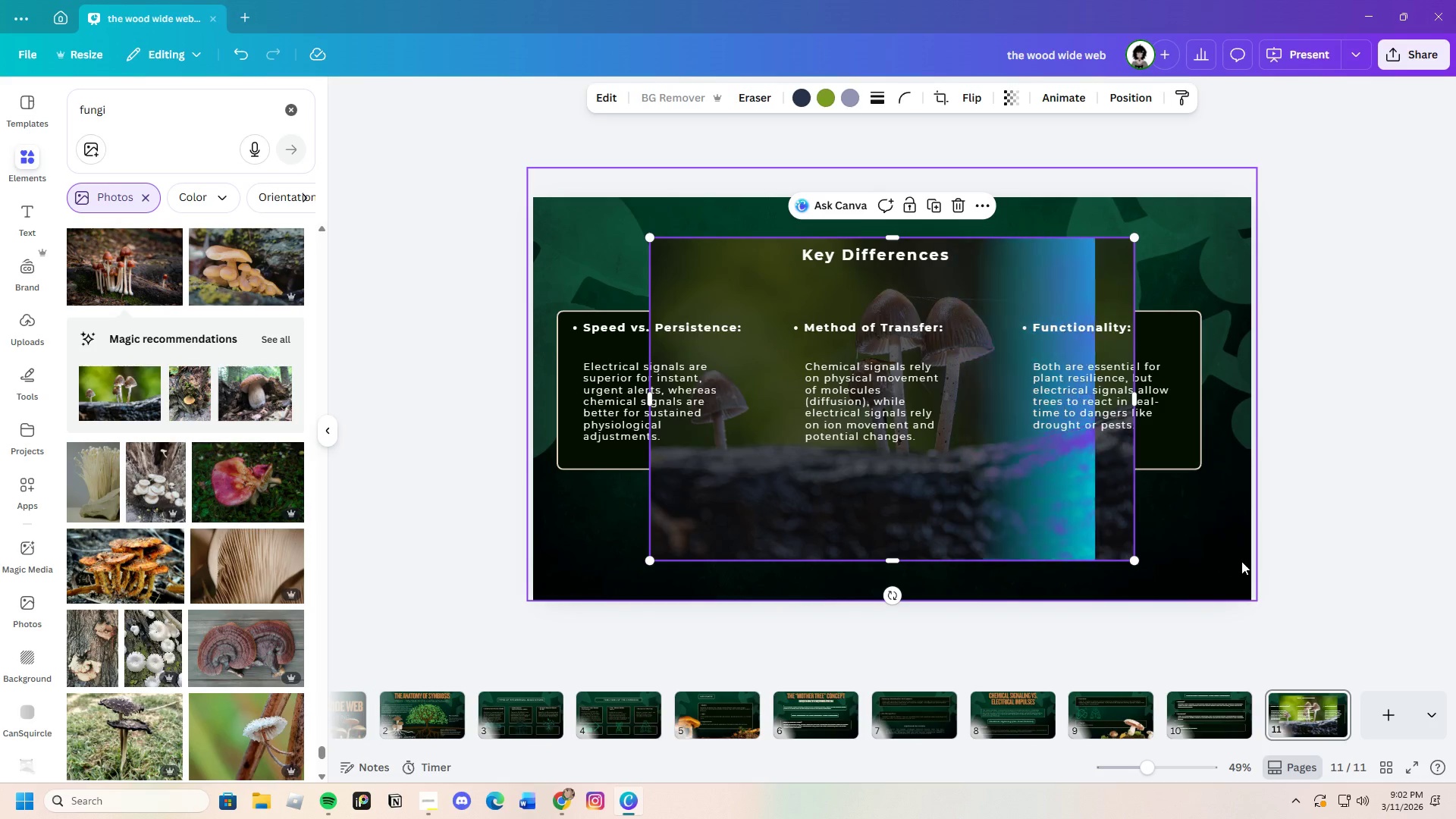 
left_click([278, 333])
 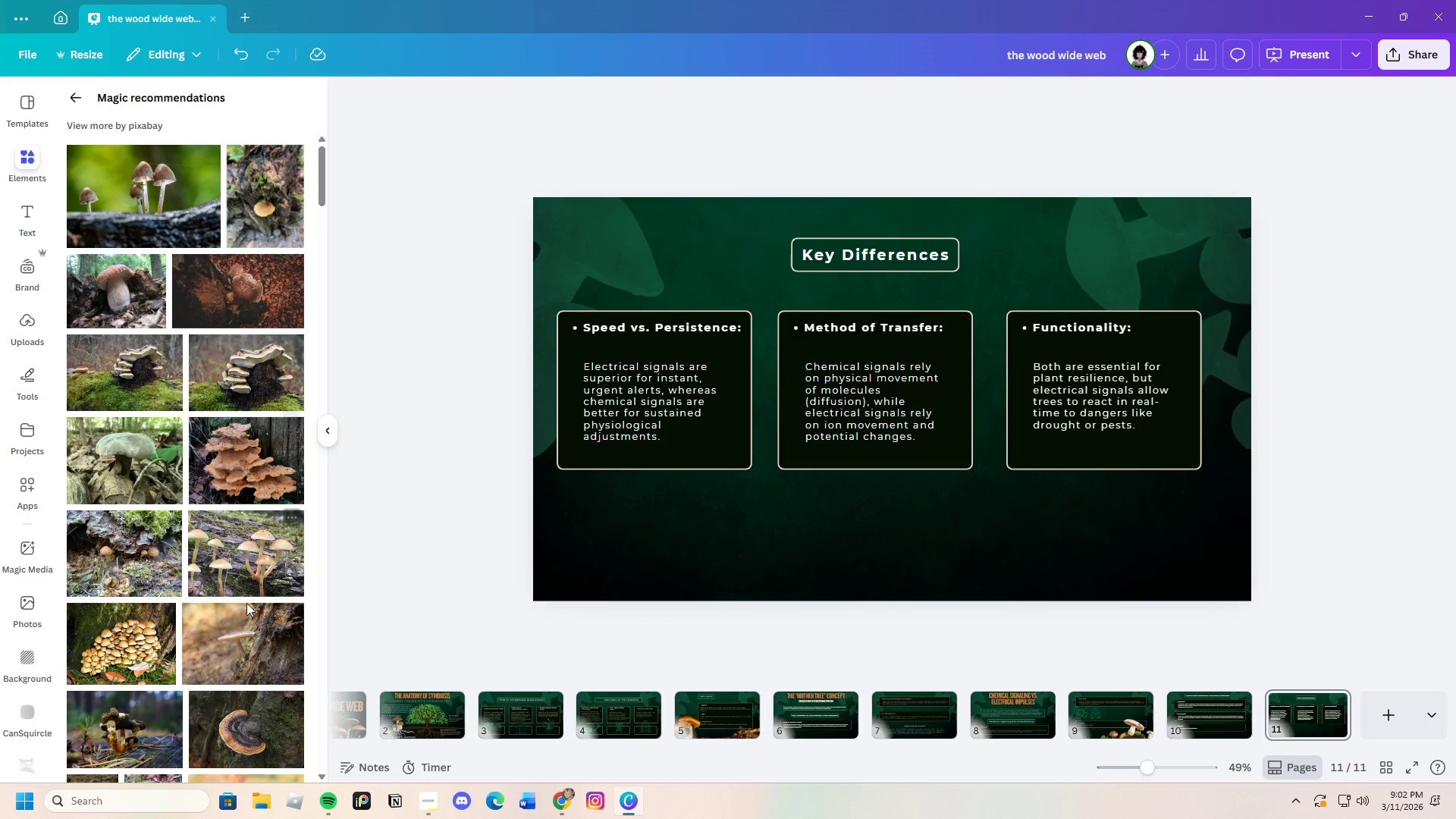 
scroll: coordinate [246, 579], scroll_direction: down, amount: 21.0
 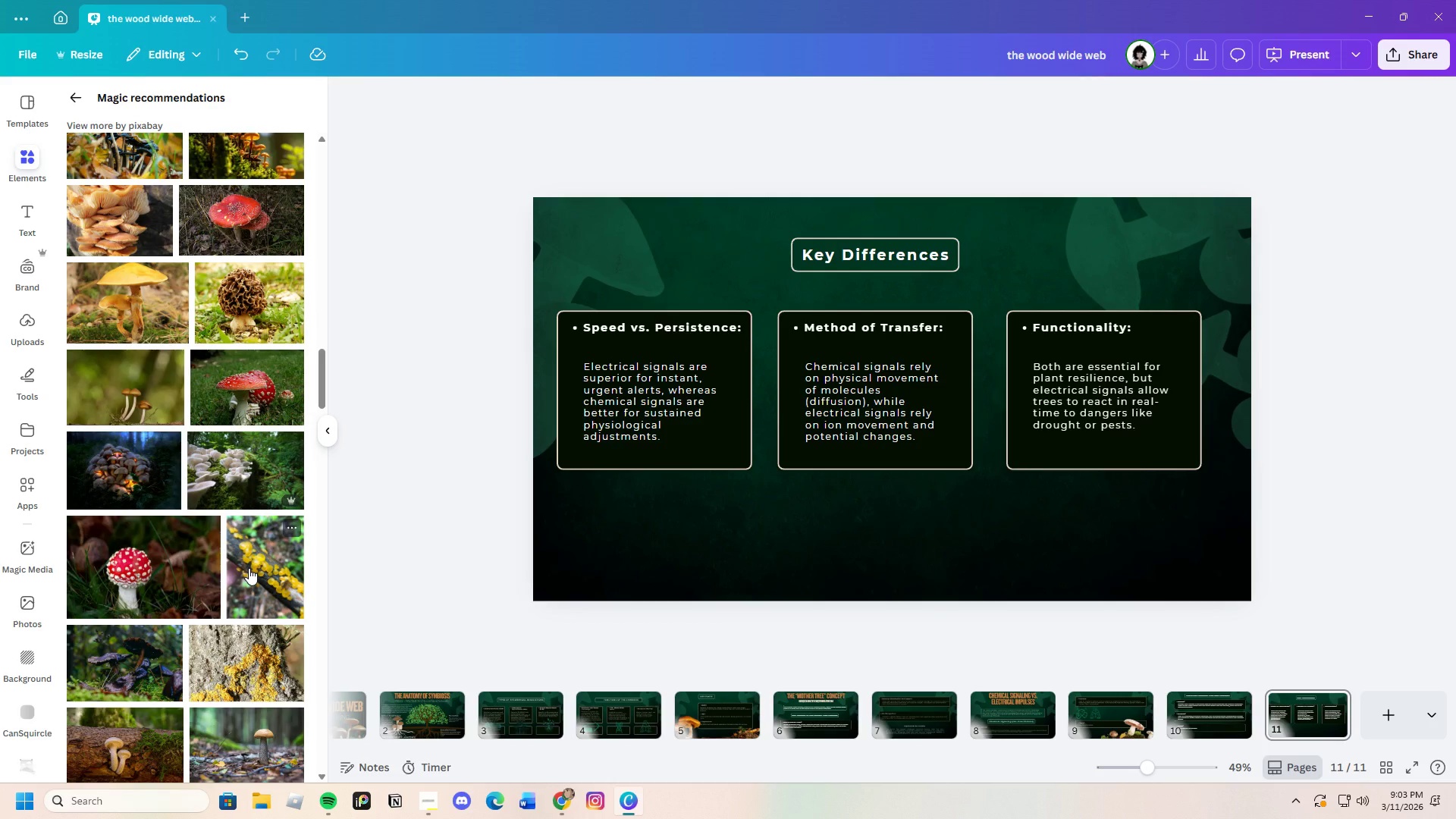 
scroll: coordinate [248, 561], scroll_direction: down, amount: 17.0
 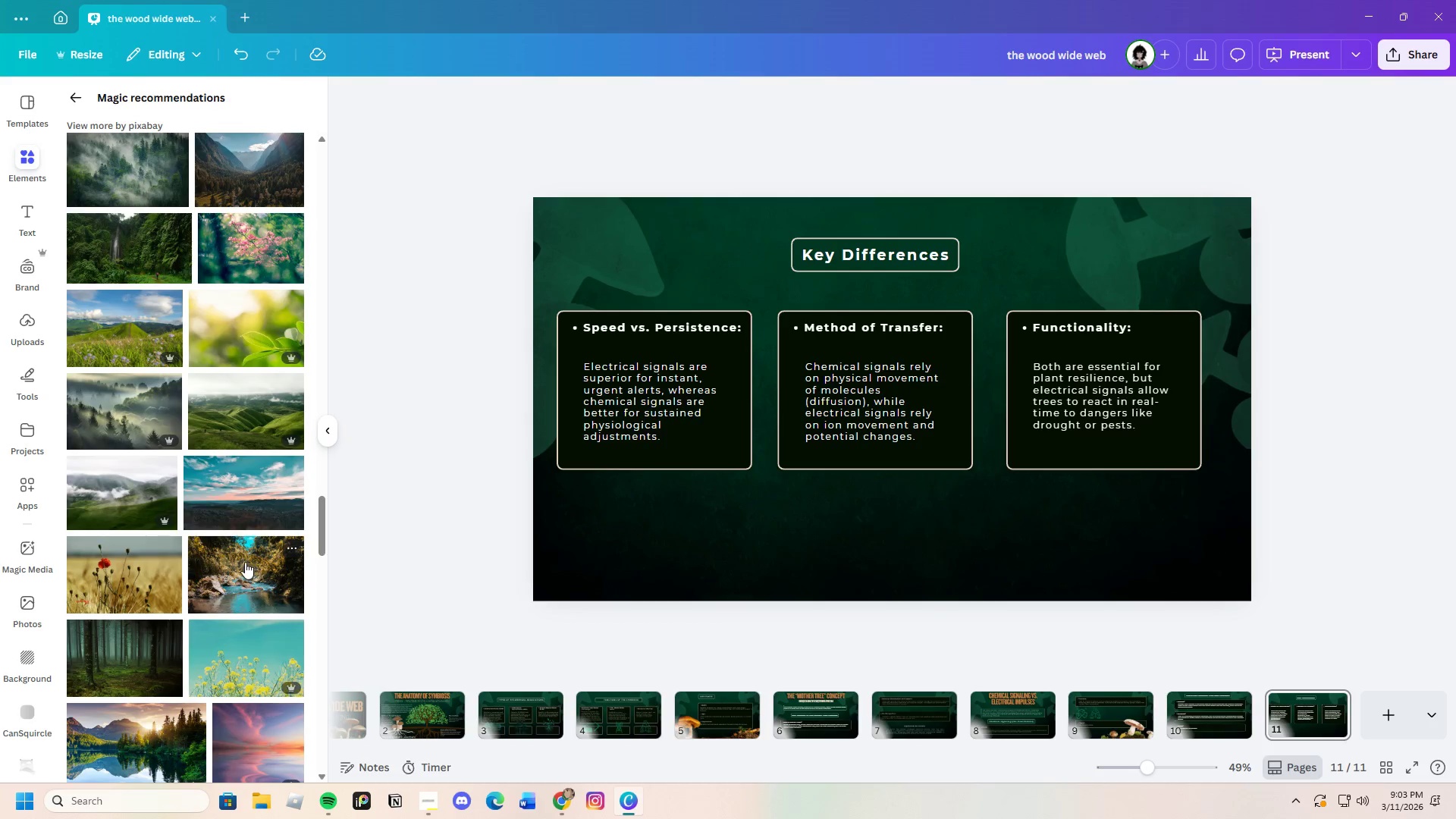 
scroll: coordinate [200, 544], scroll_direction: down, amount: 3.0
 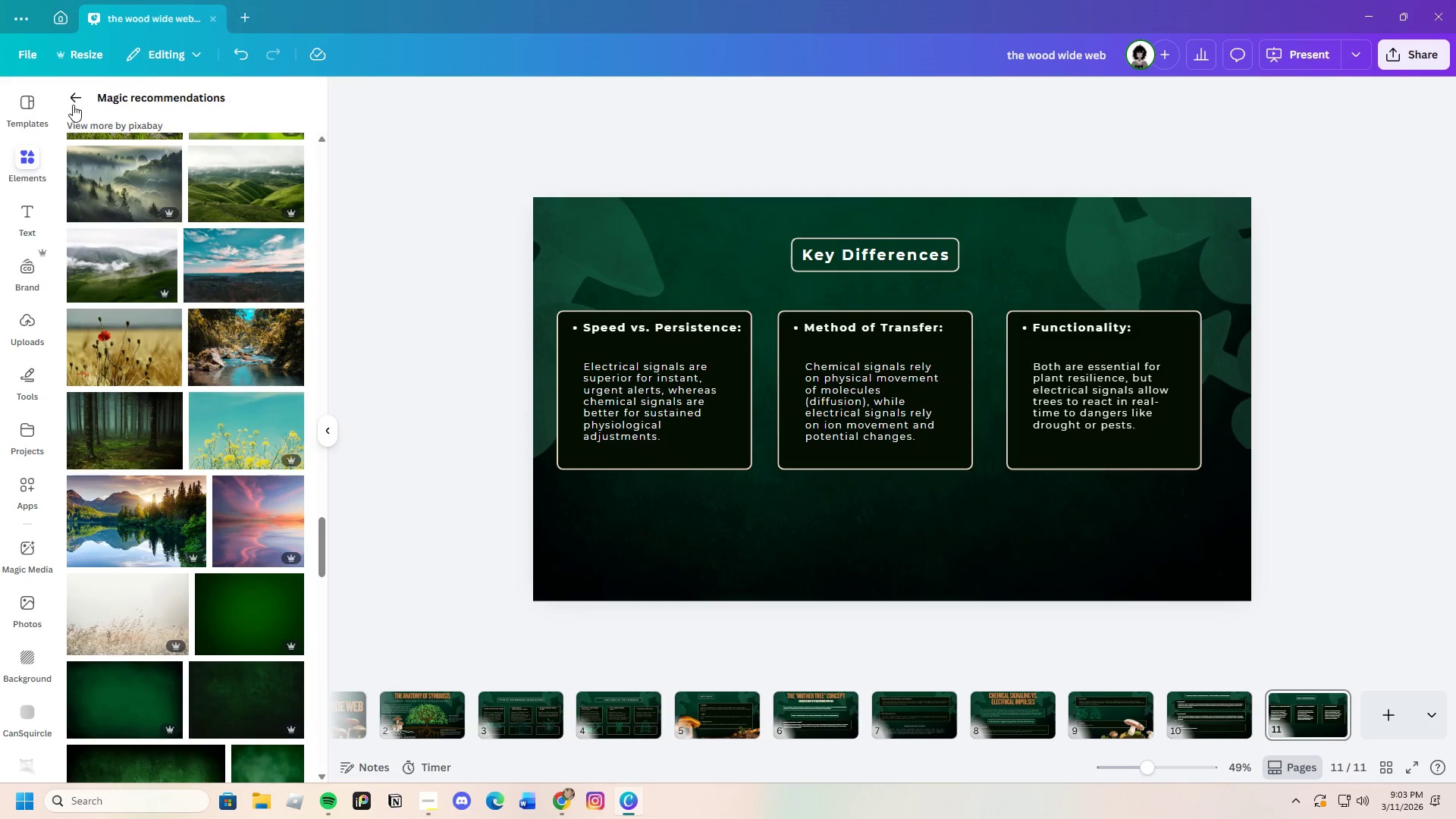 
left_click([71, 90])
 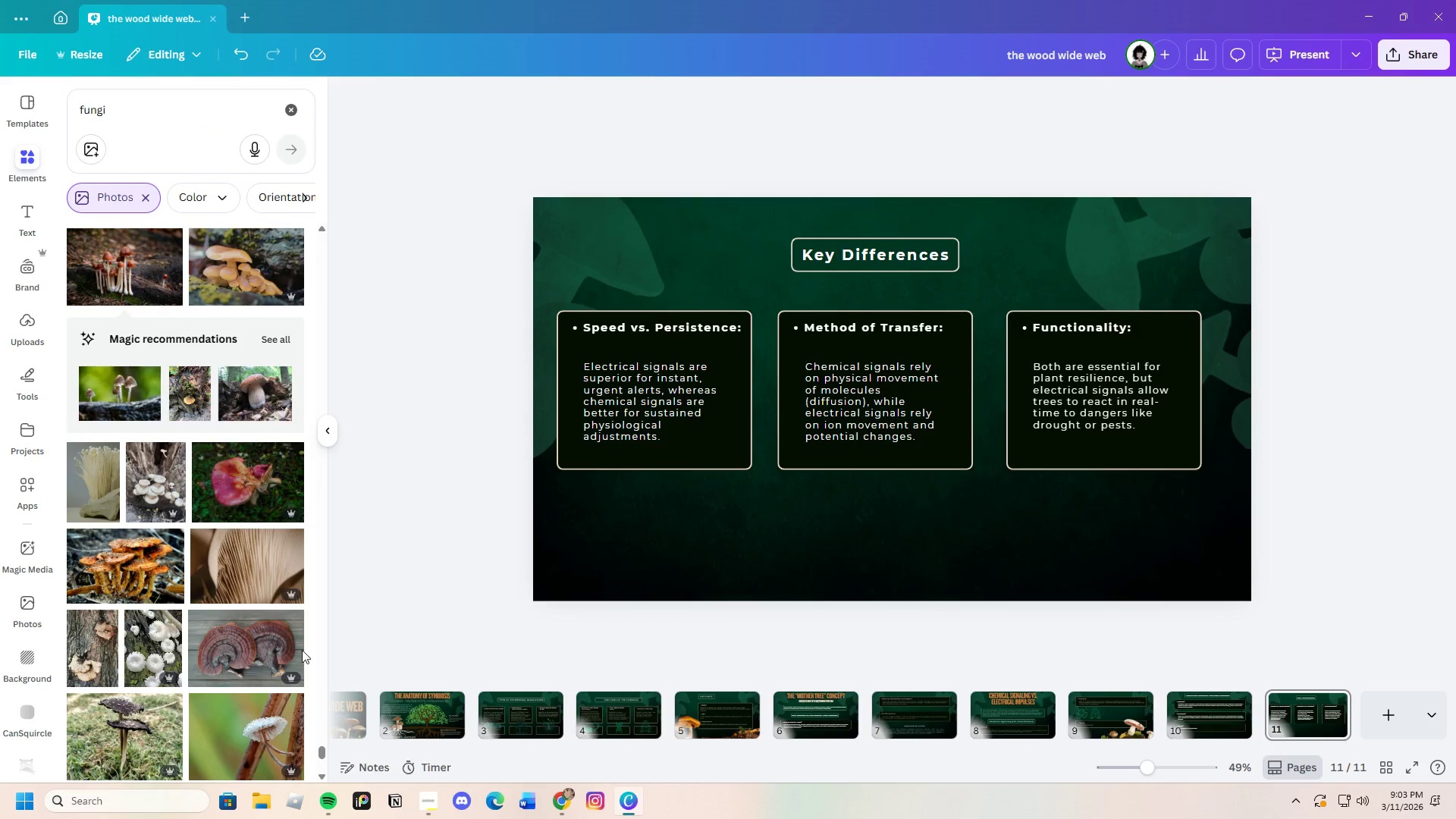 
scroll: coordinate [250, 679], scroll_direction: down, amount: 7.0
 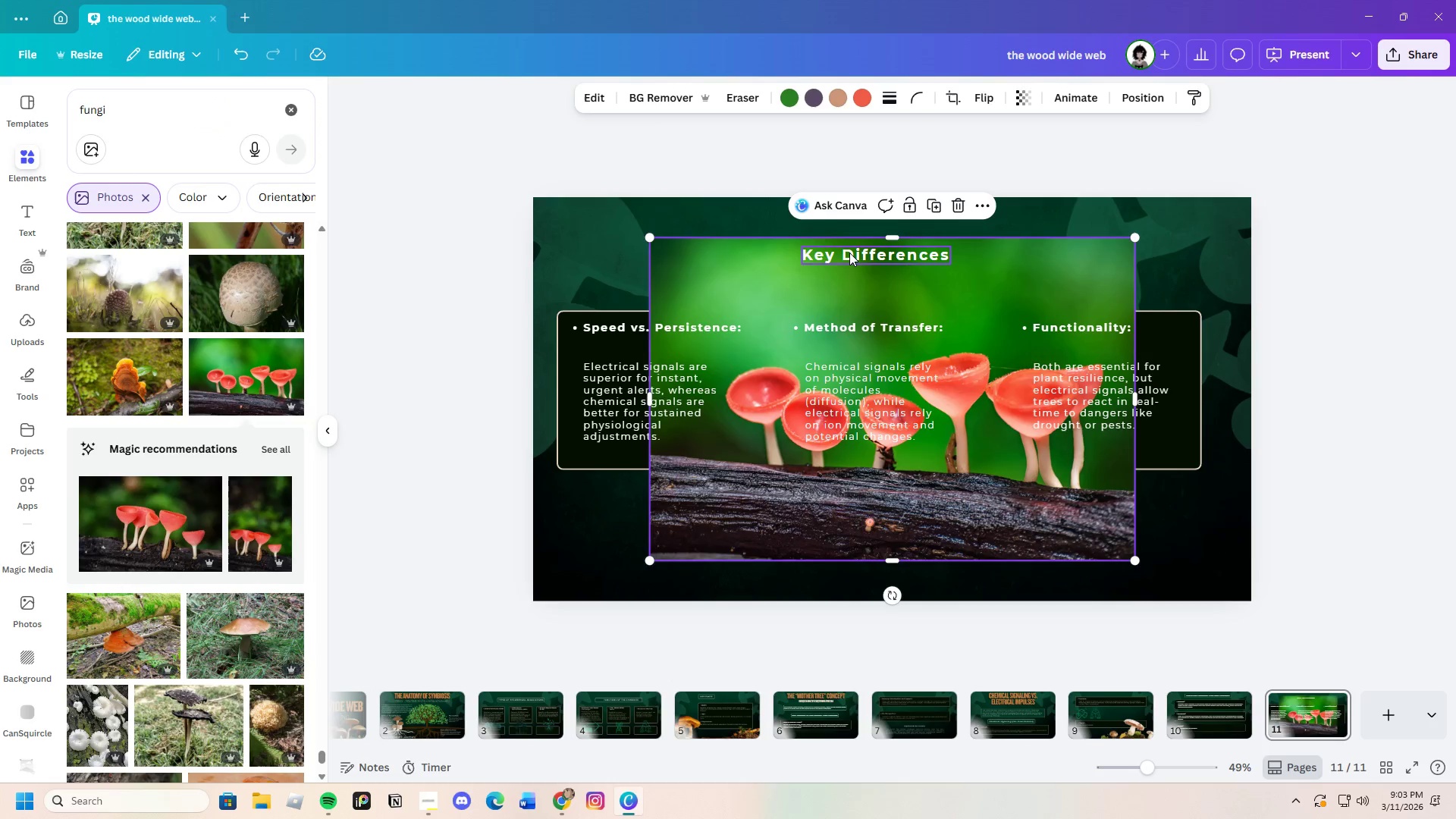 
left_click([667, 97])
 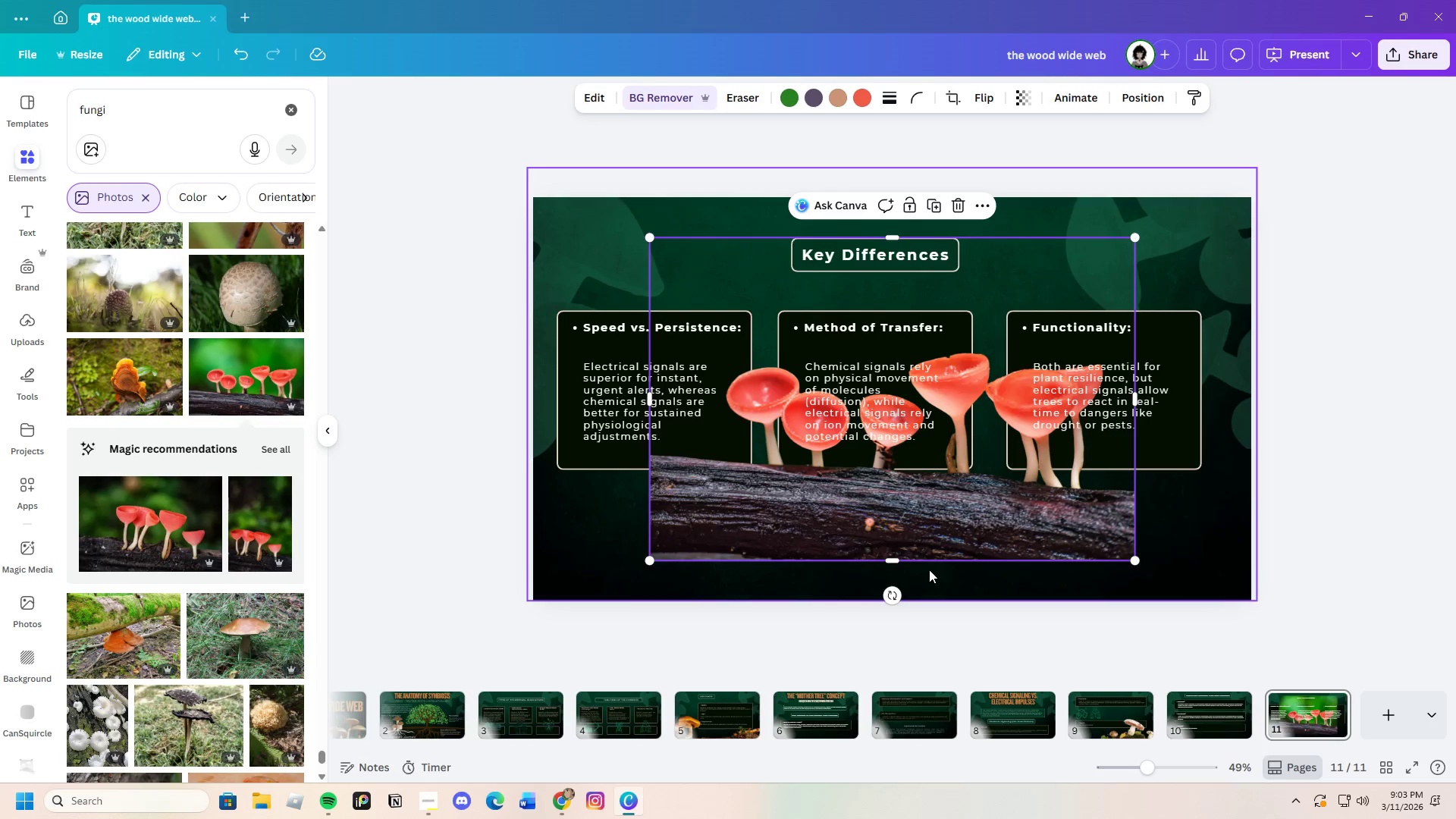 
left_click_drag(start_coordinate=[942, 529], to_coordinate=[1046, 580])
 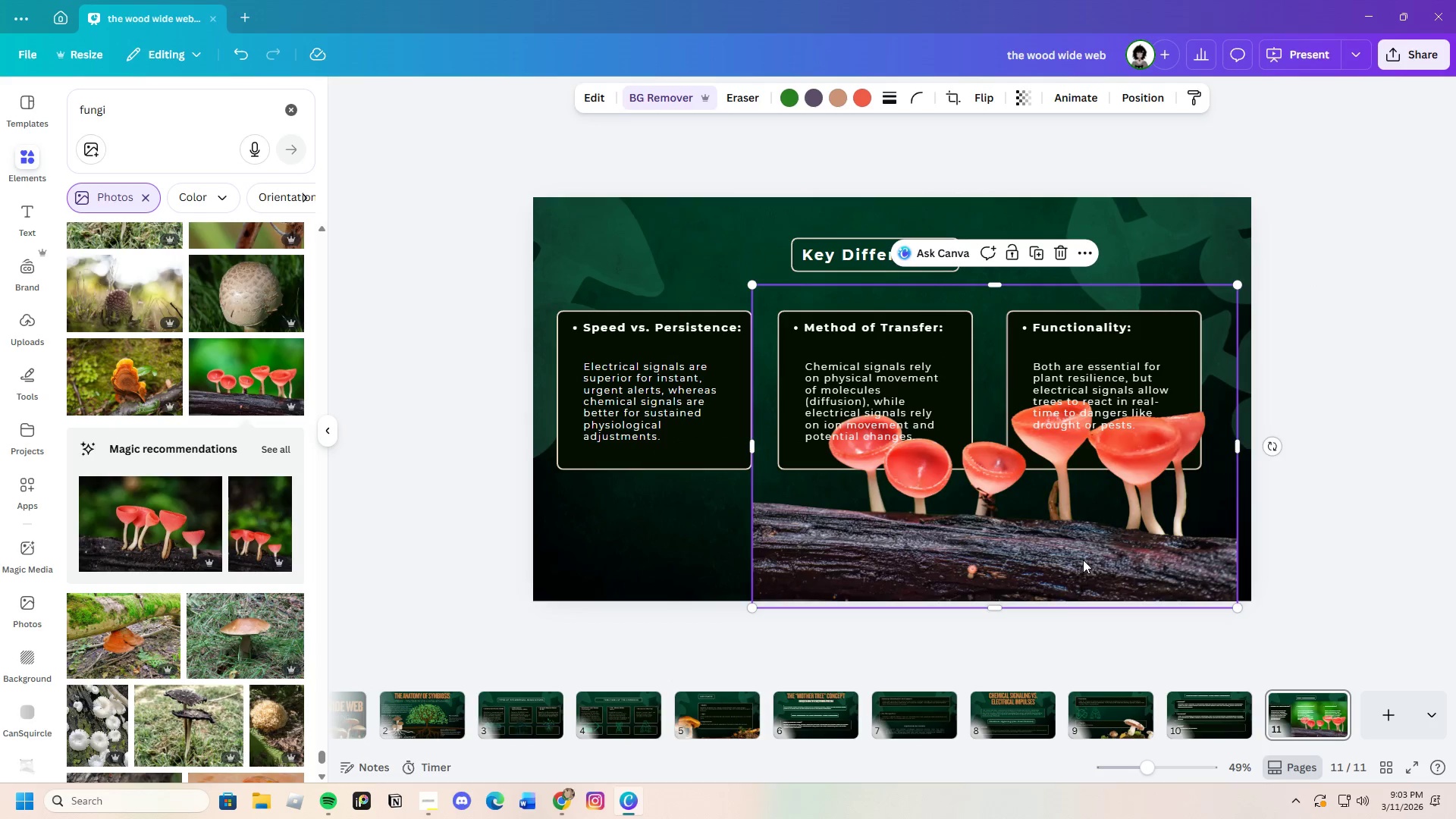 
left_click_drag(start_coordinate=[1083, 560], to_coordinate=[1069, 623])
 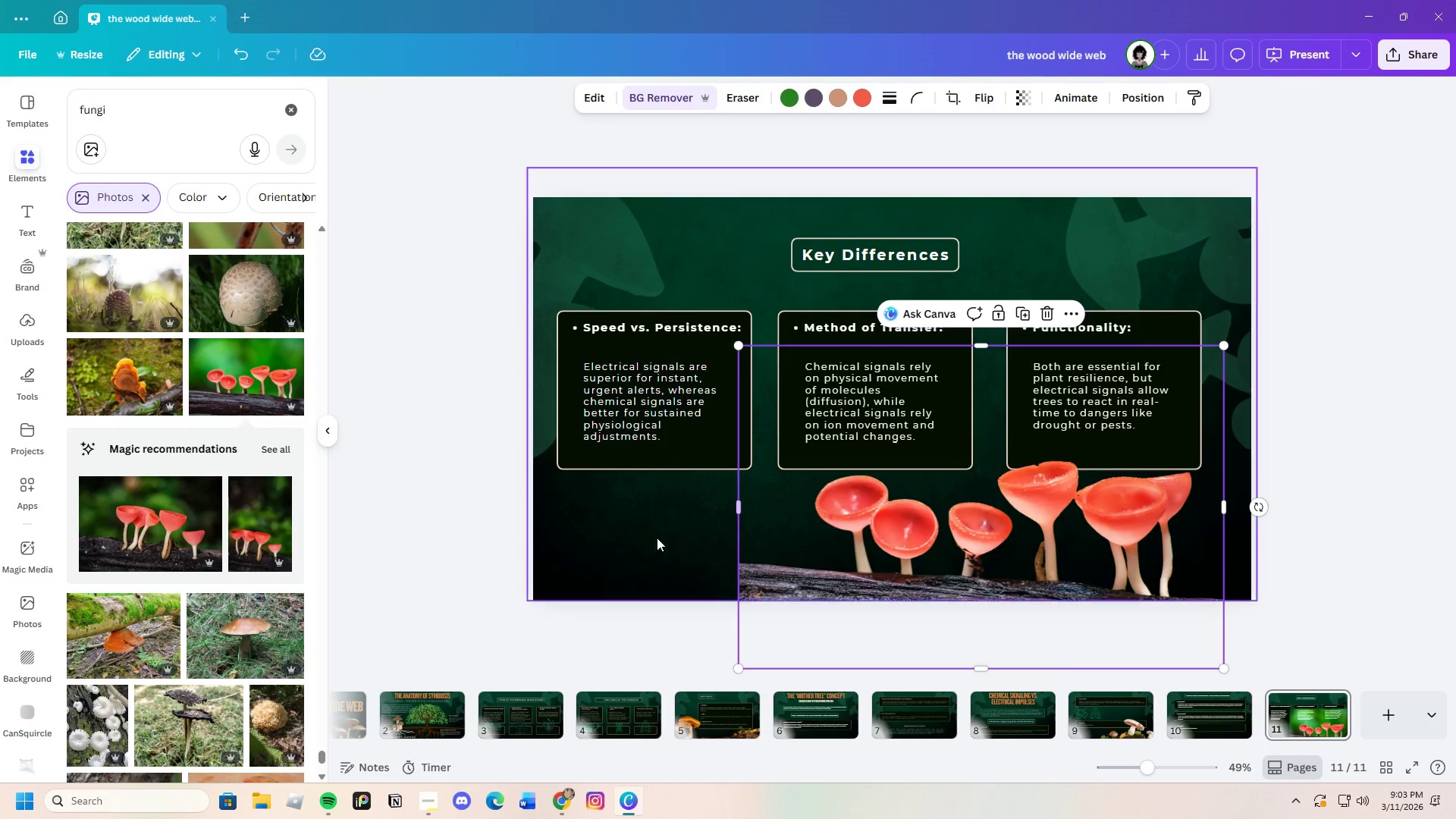 
left_click([654, 536])
 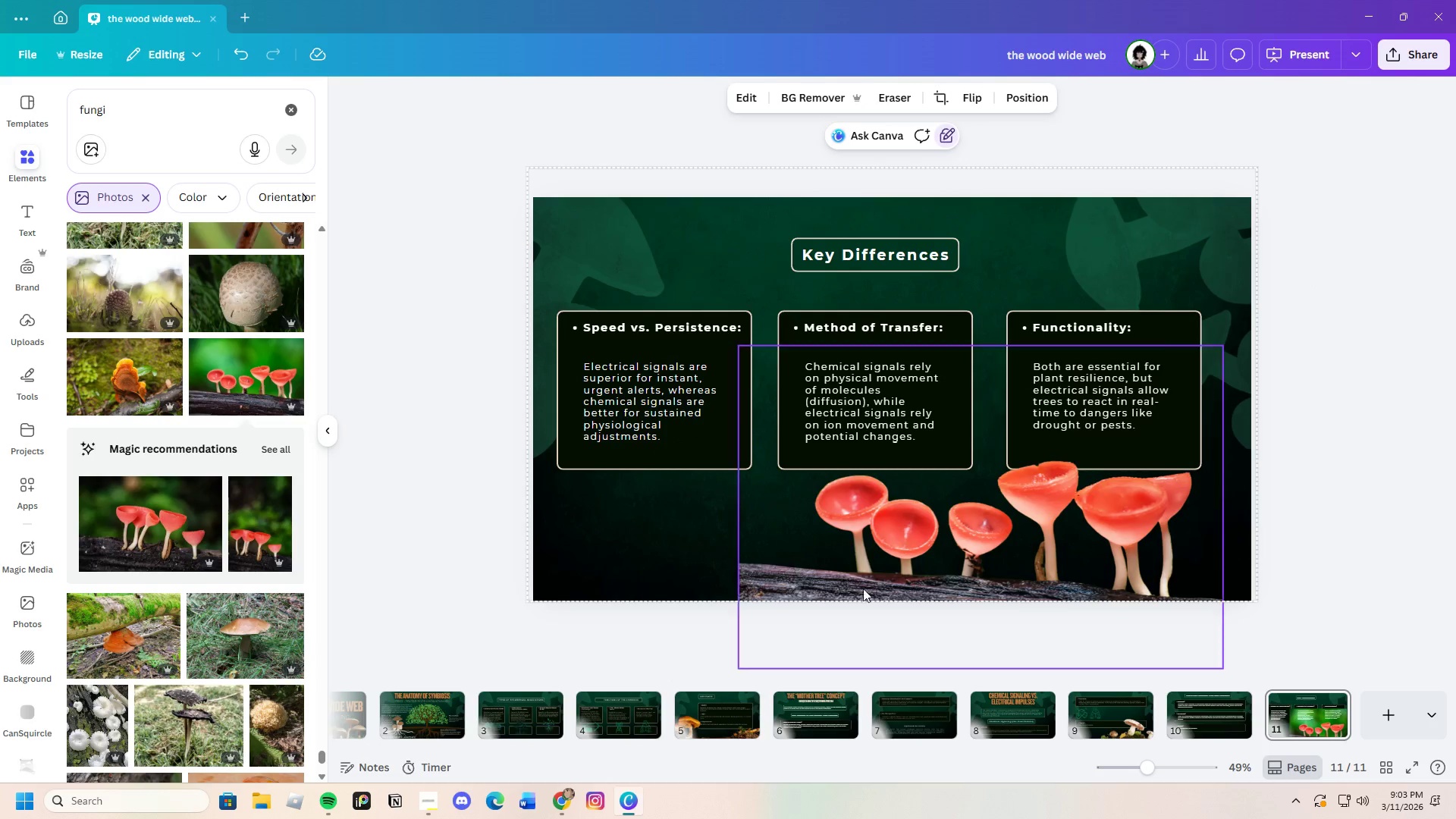 
left_click([874, 589])
 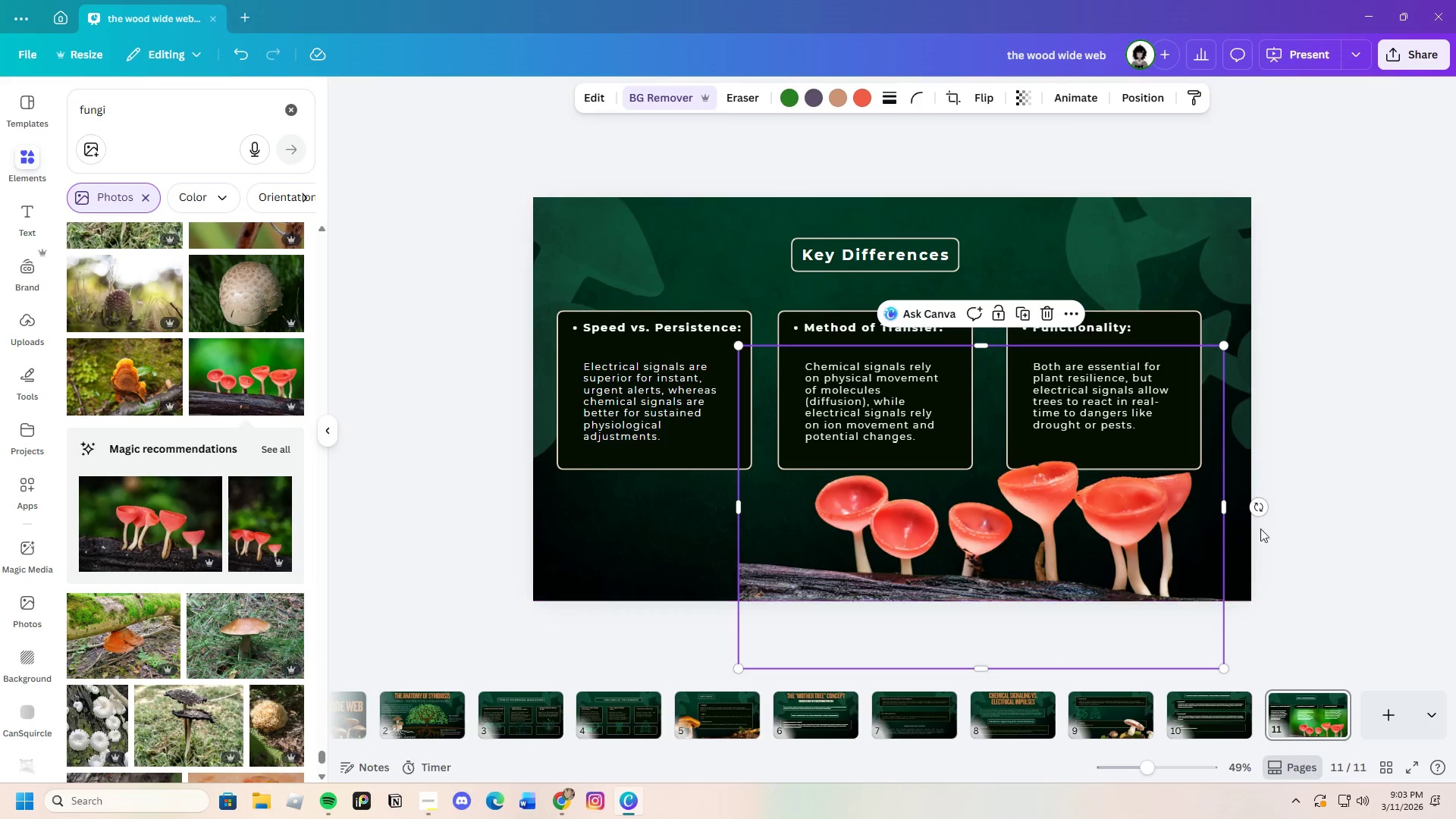 
left_click_drag(start_coordinate=[1265, 506], to_coordinate=[1320, 446])
 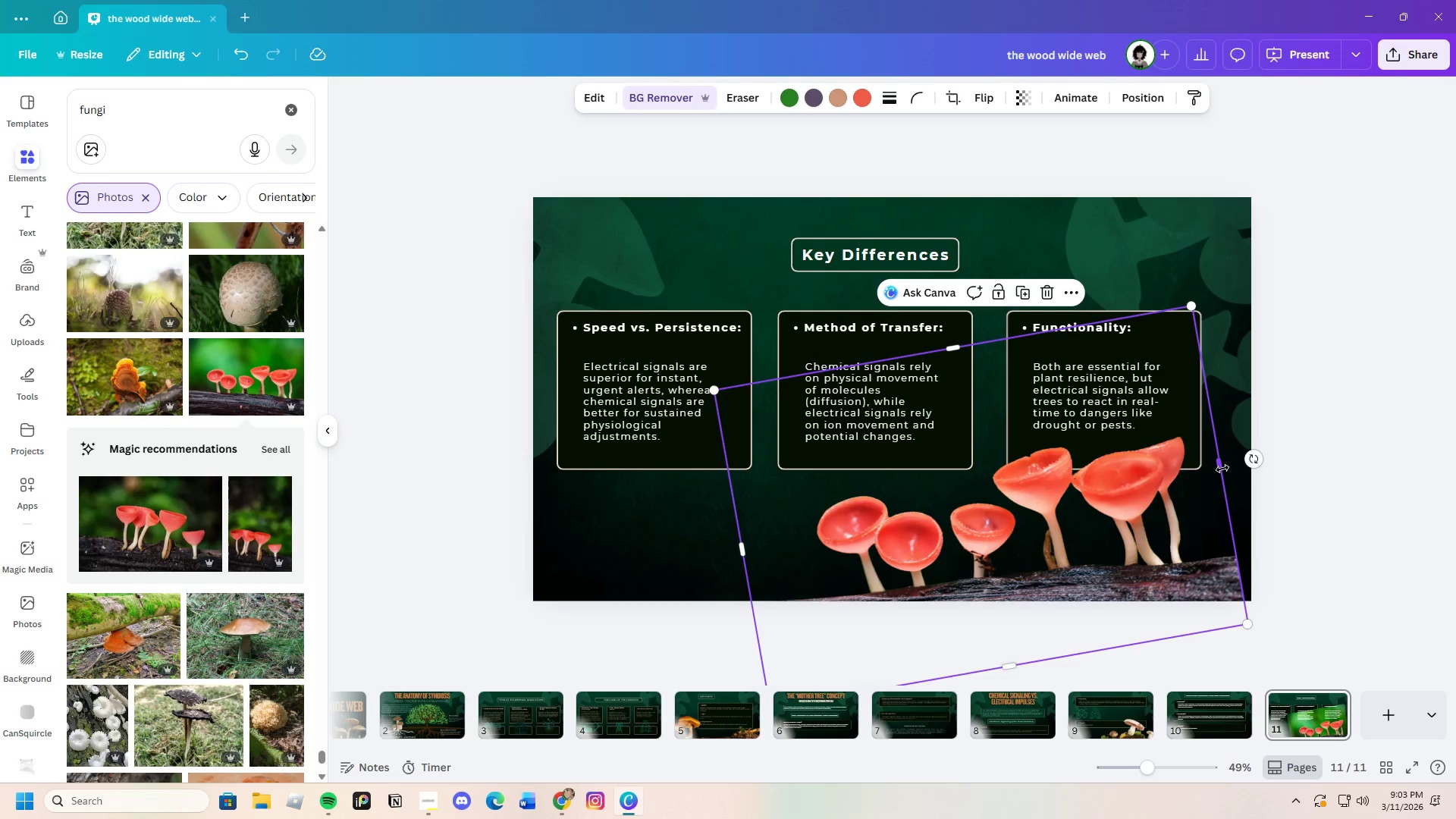 
left_click_drag(start_coordinate=[1223, 466], to_coordinate=[1285, 466])
 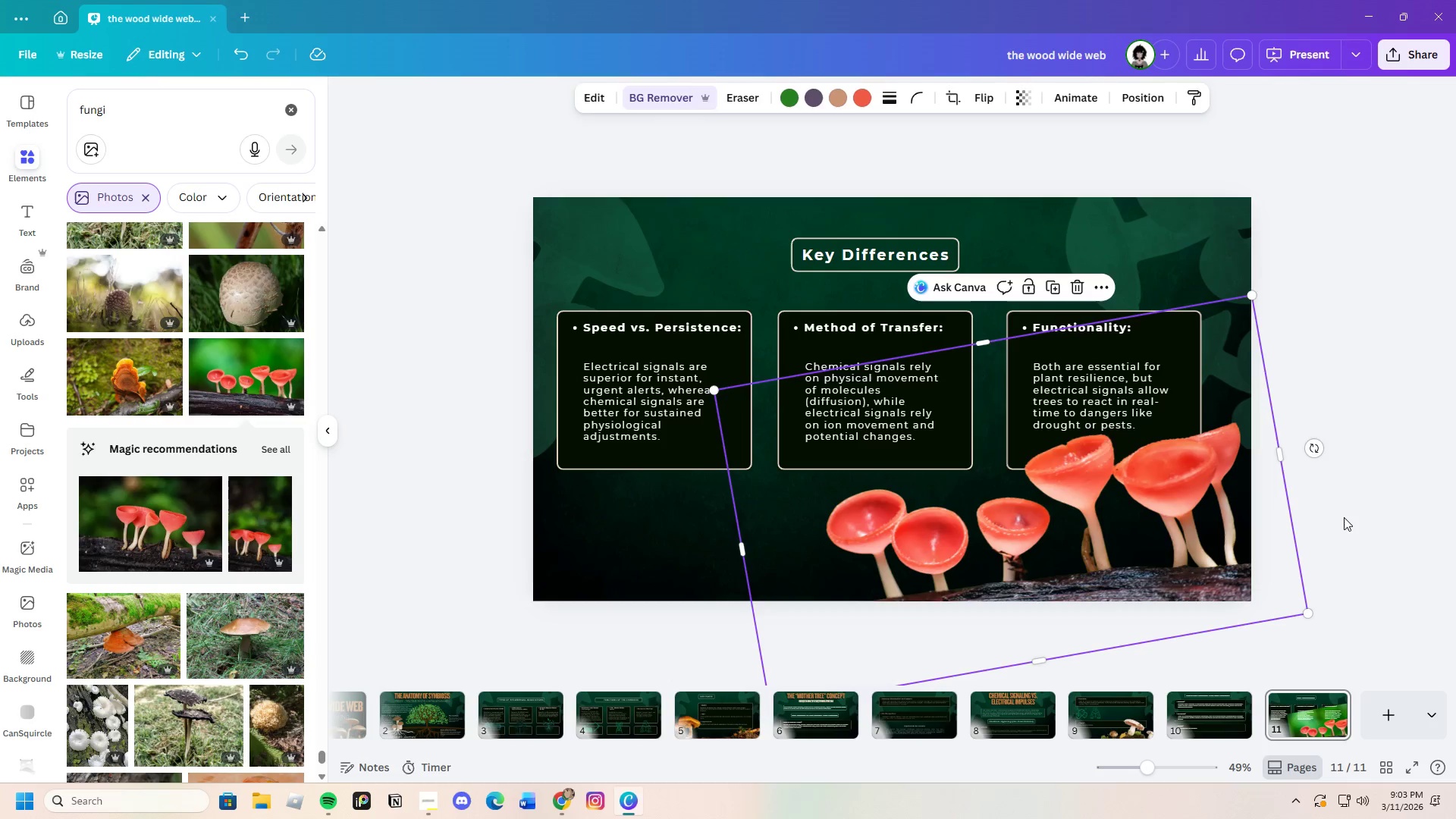 
left_click([1344, 517])
 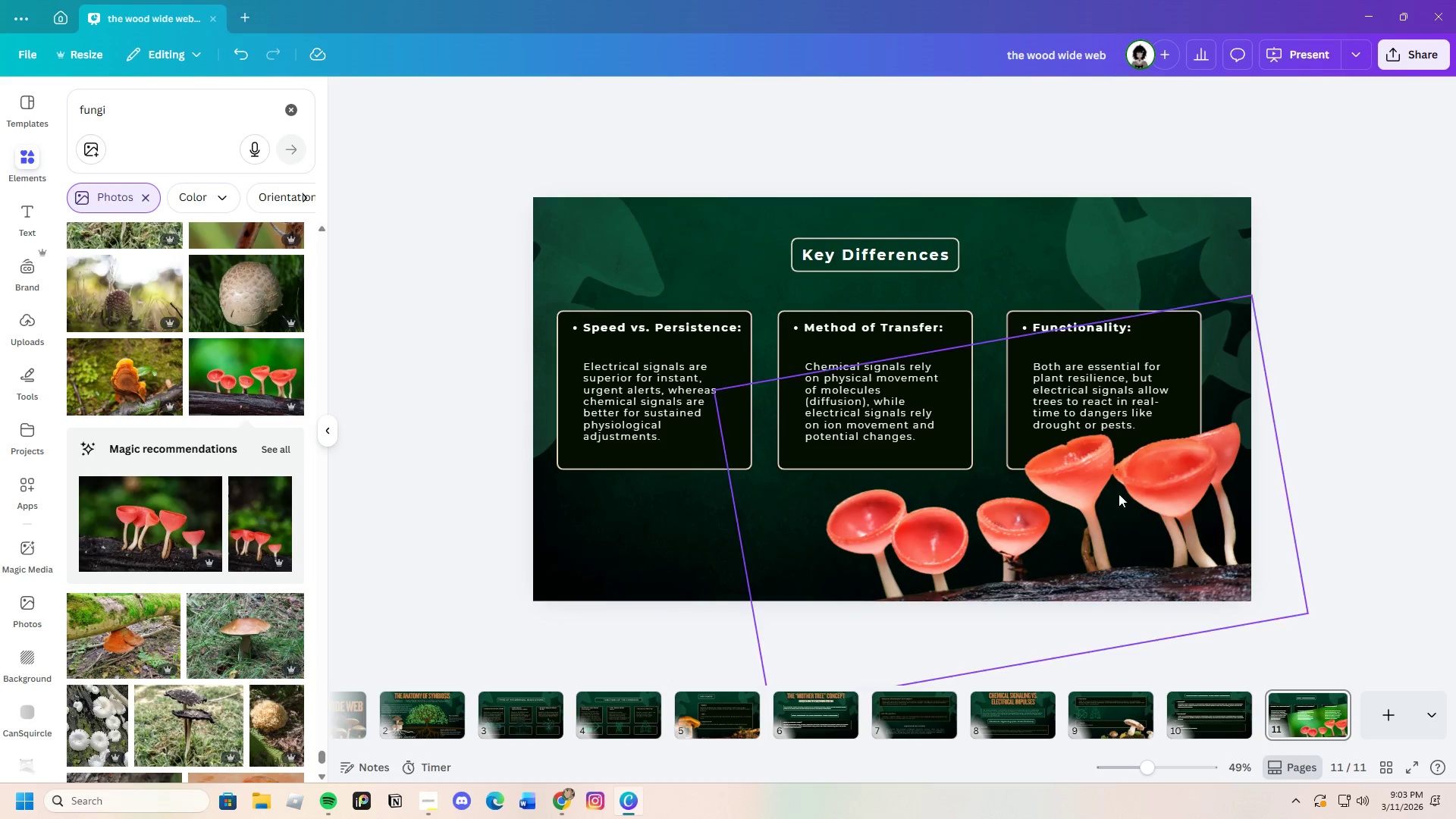 
left_click([1106, 491])
 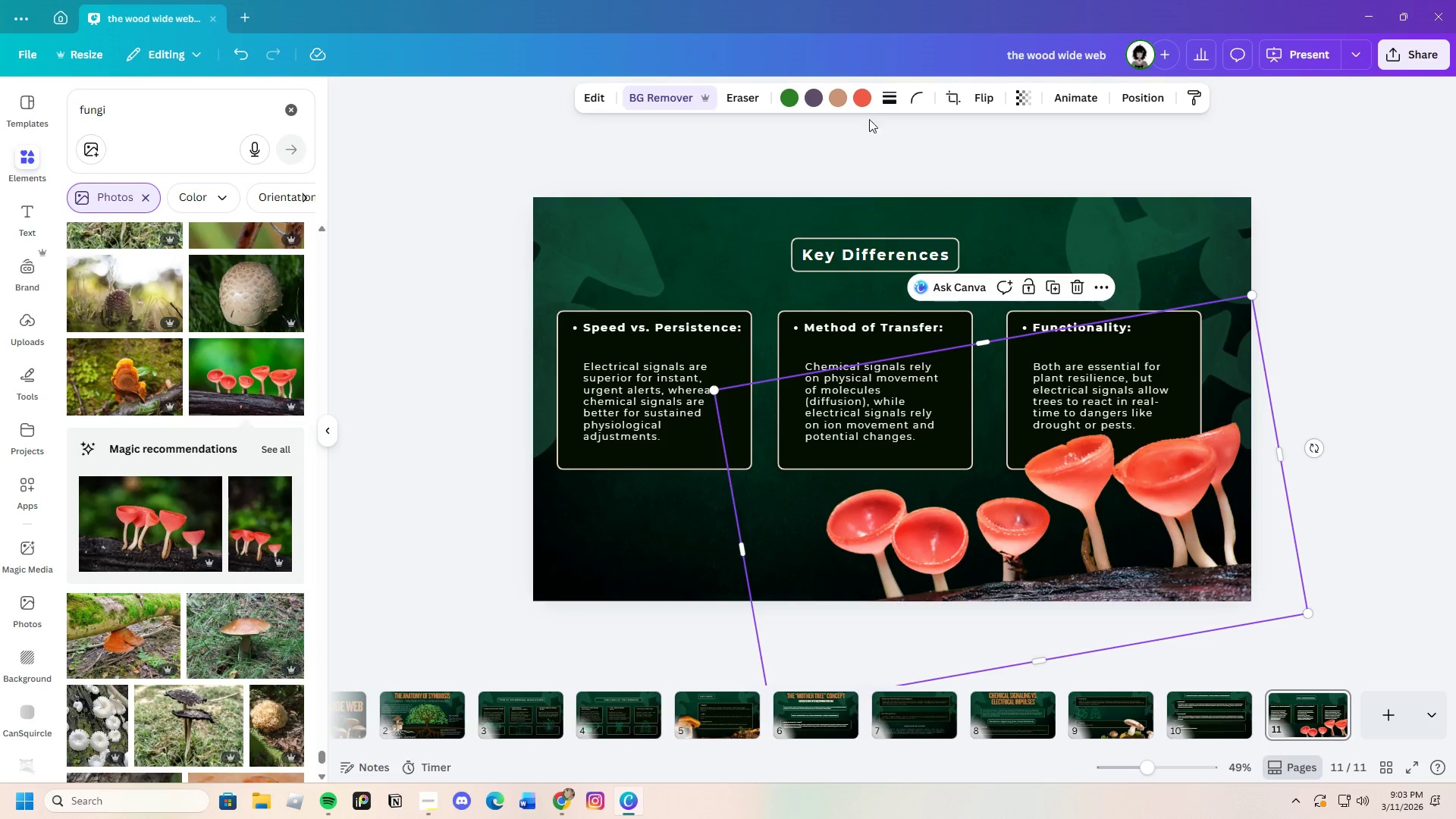 
left_click([861, 108])
 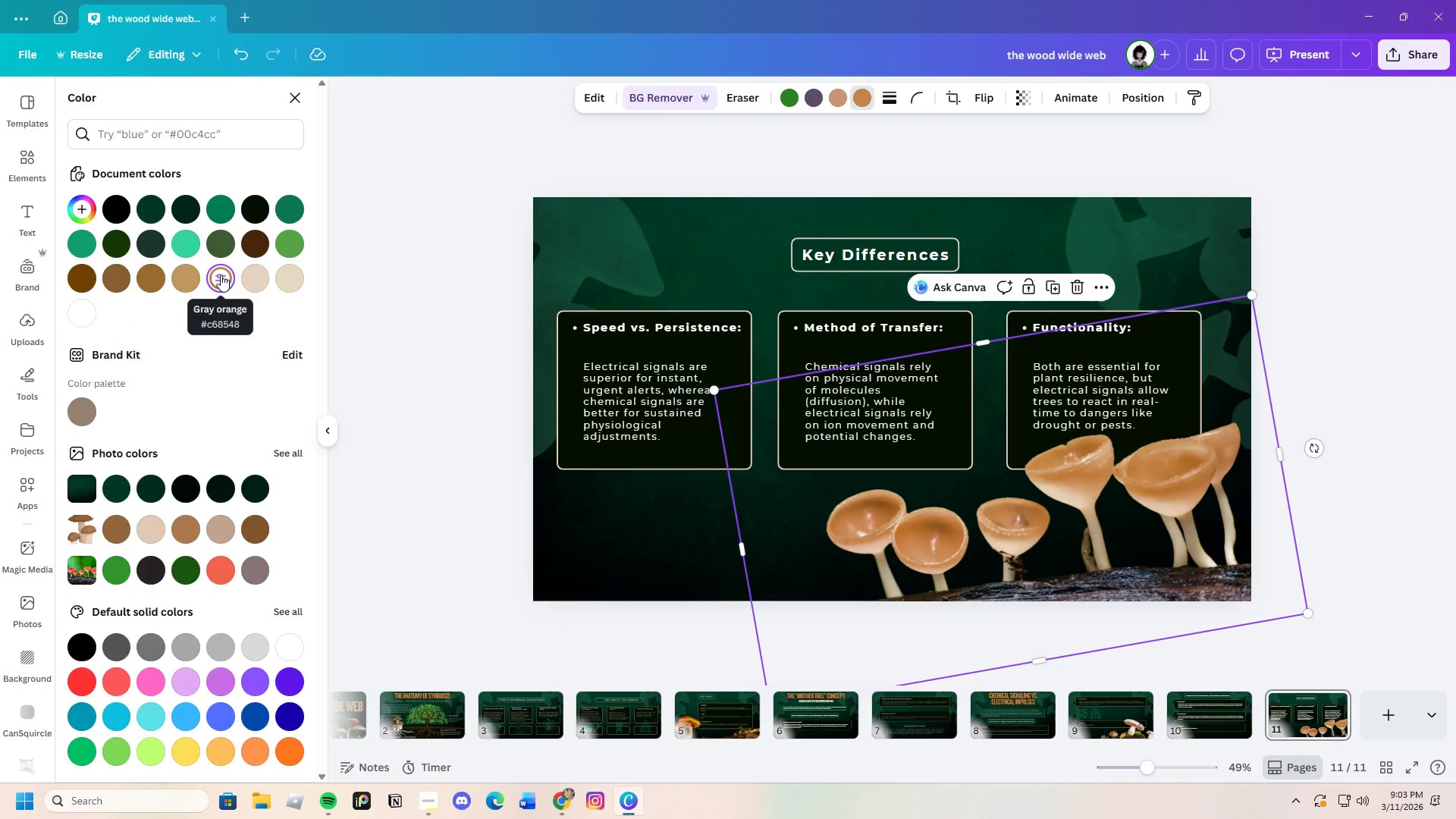 
left_click([83, 205])
 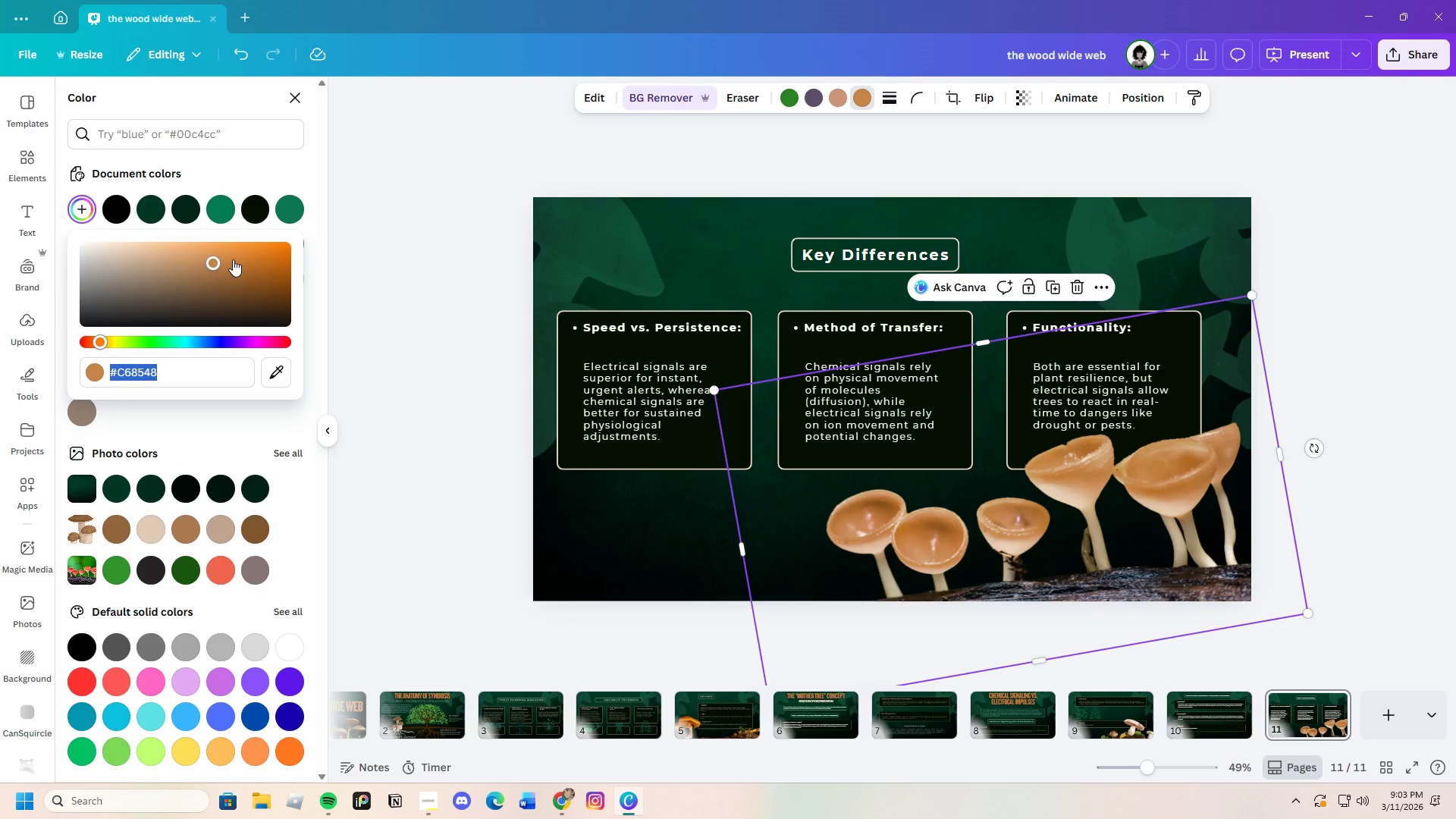 
left_click_drag(start_coordinate=[231, 259], to_coordinate=[279, 263])
 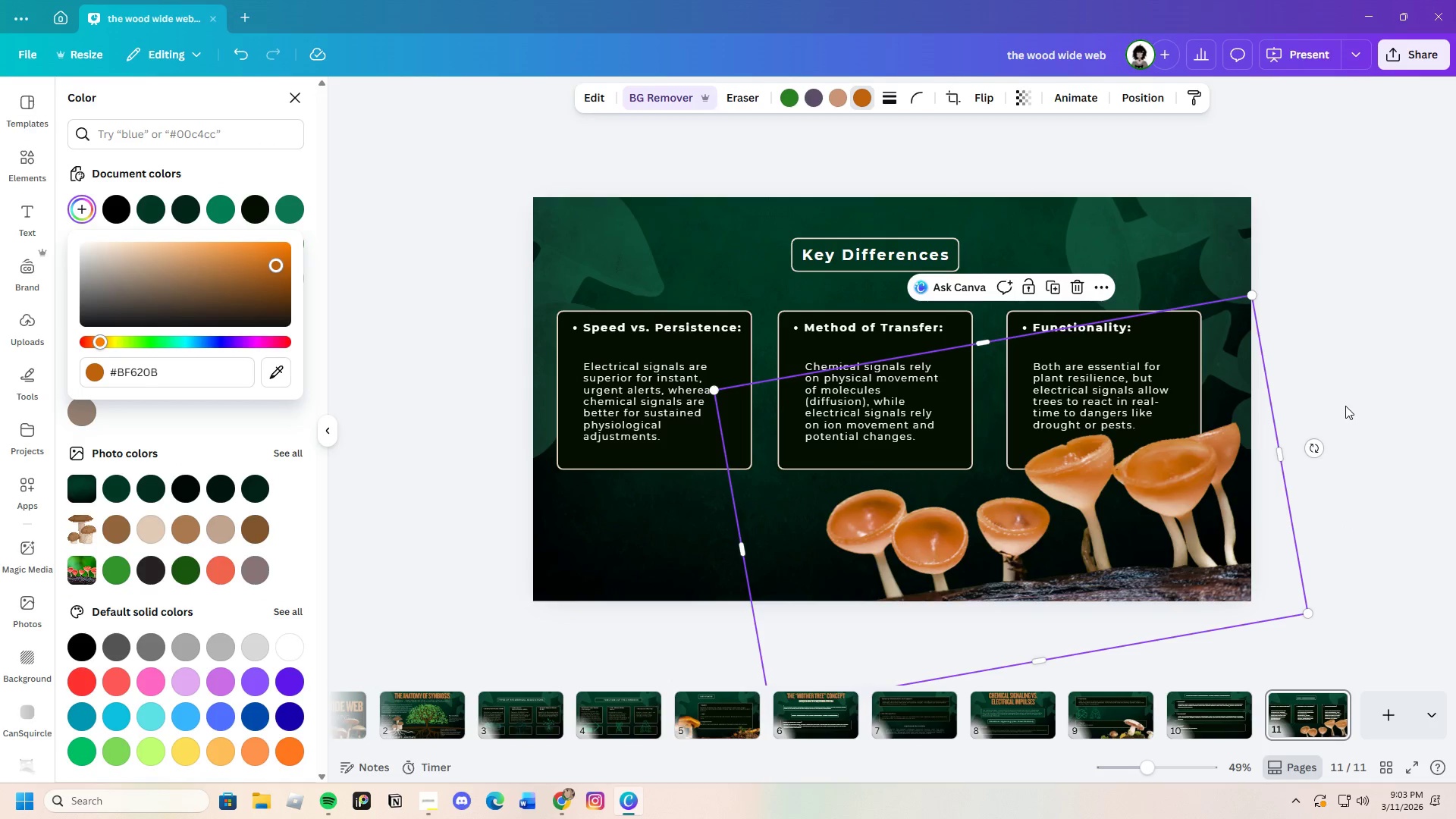 
left_click([1345, 403])
 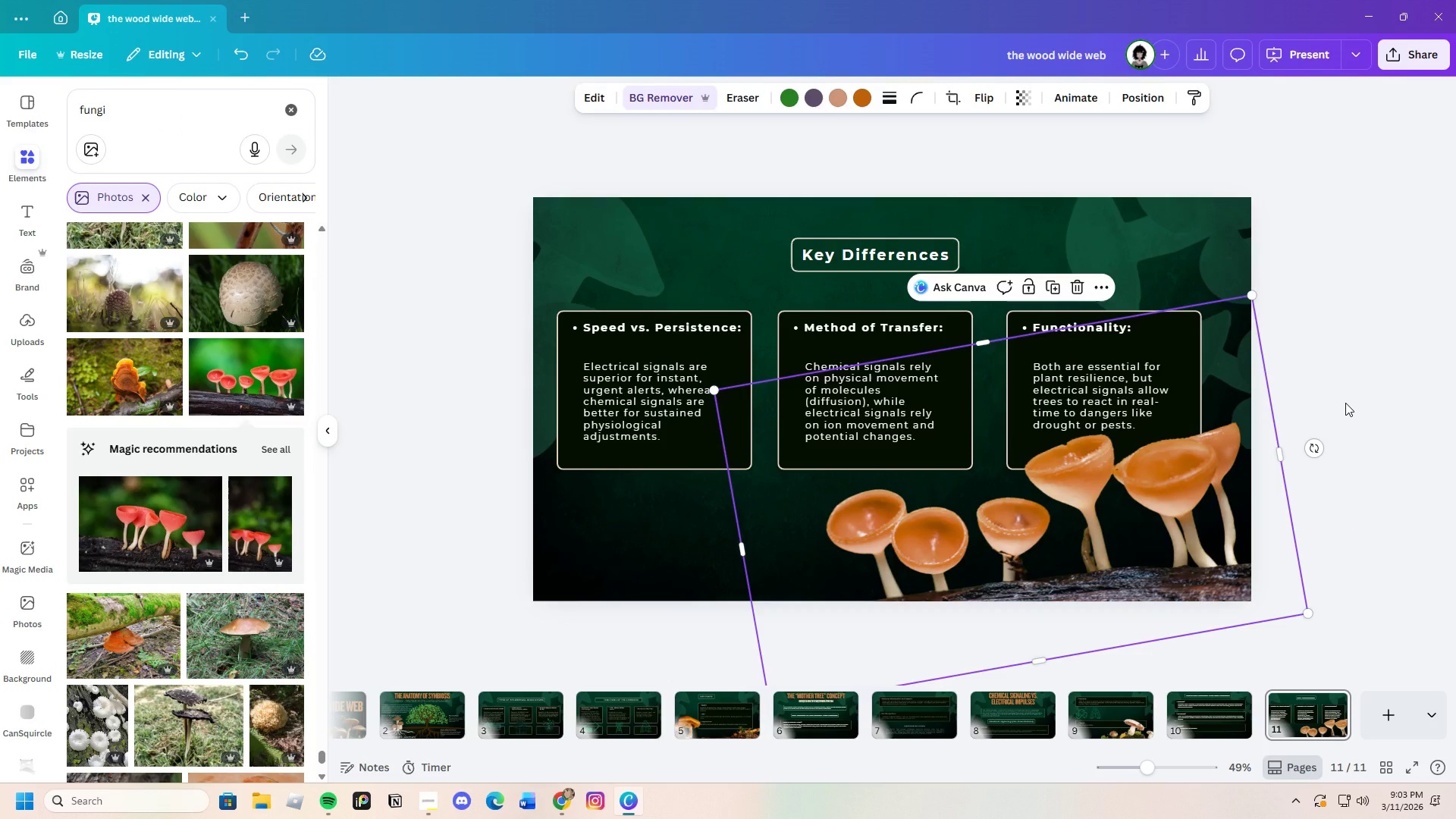 
left_click([1345, 403])
 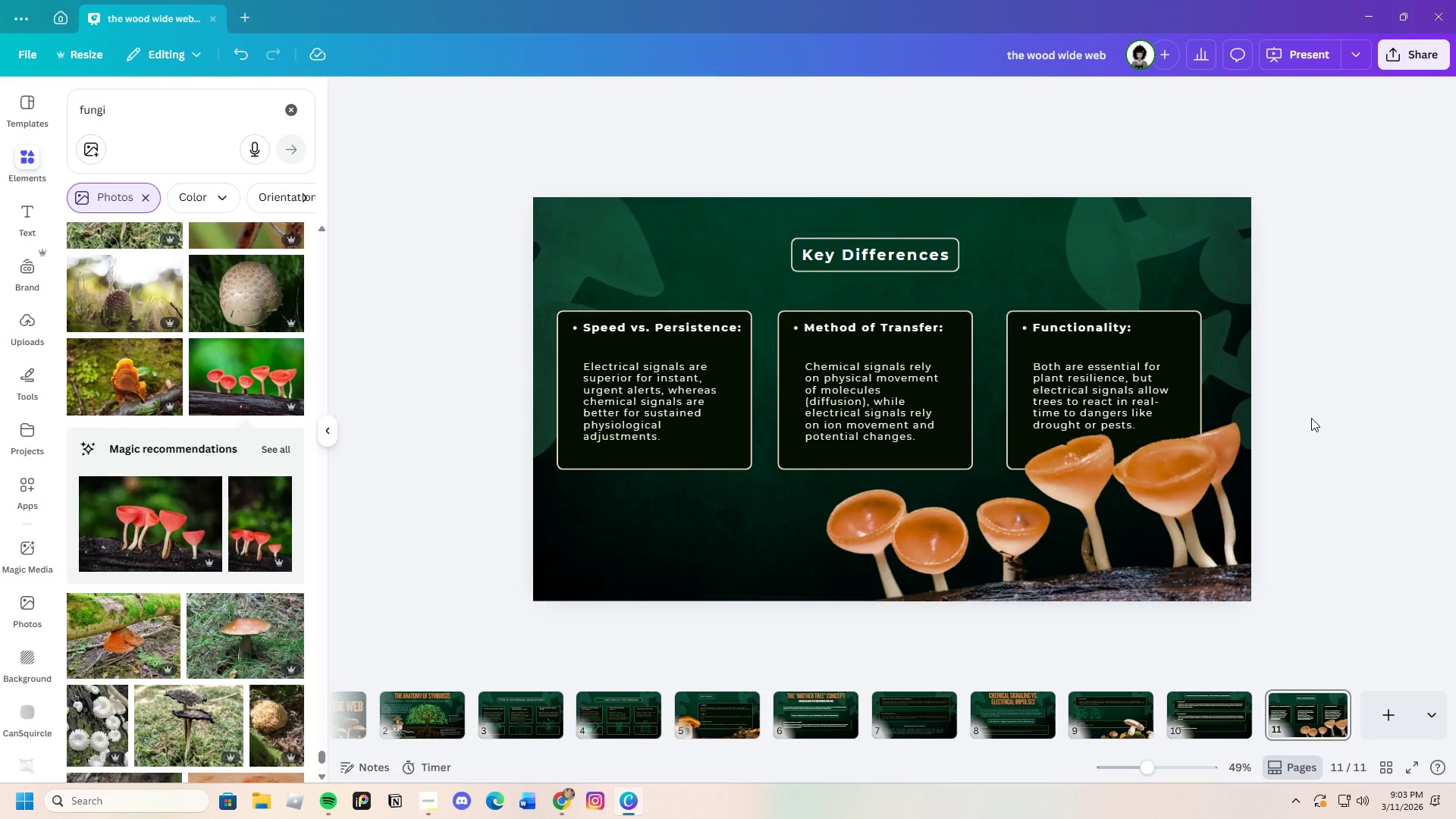 
left_click([1118, 481])
 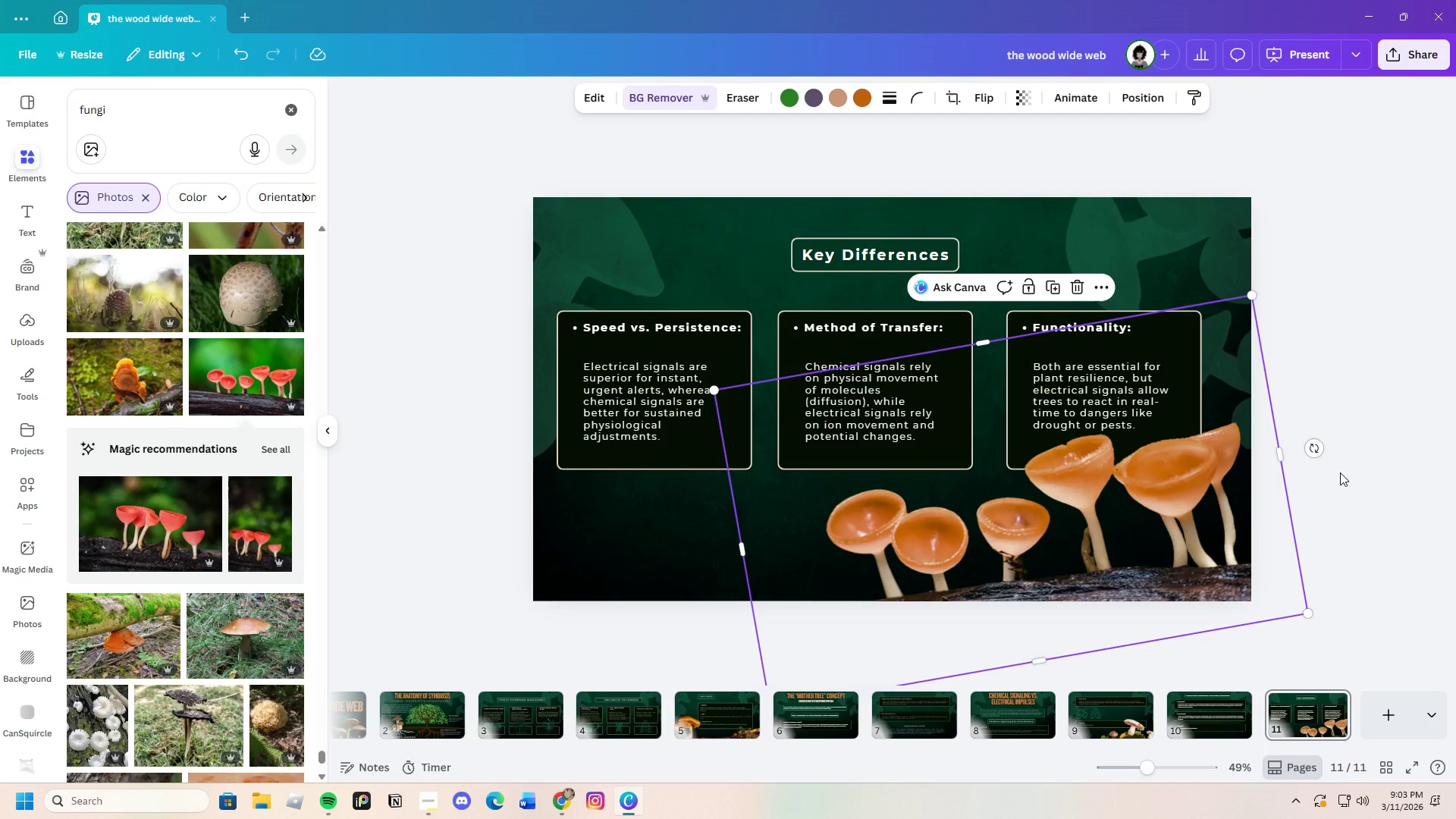 
left_click([1370, 467])
 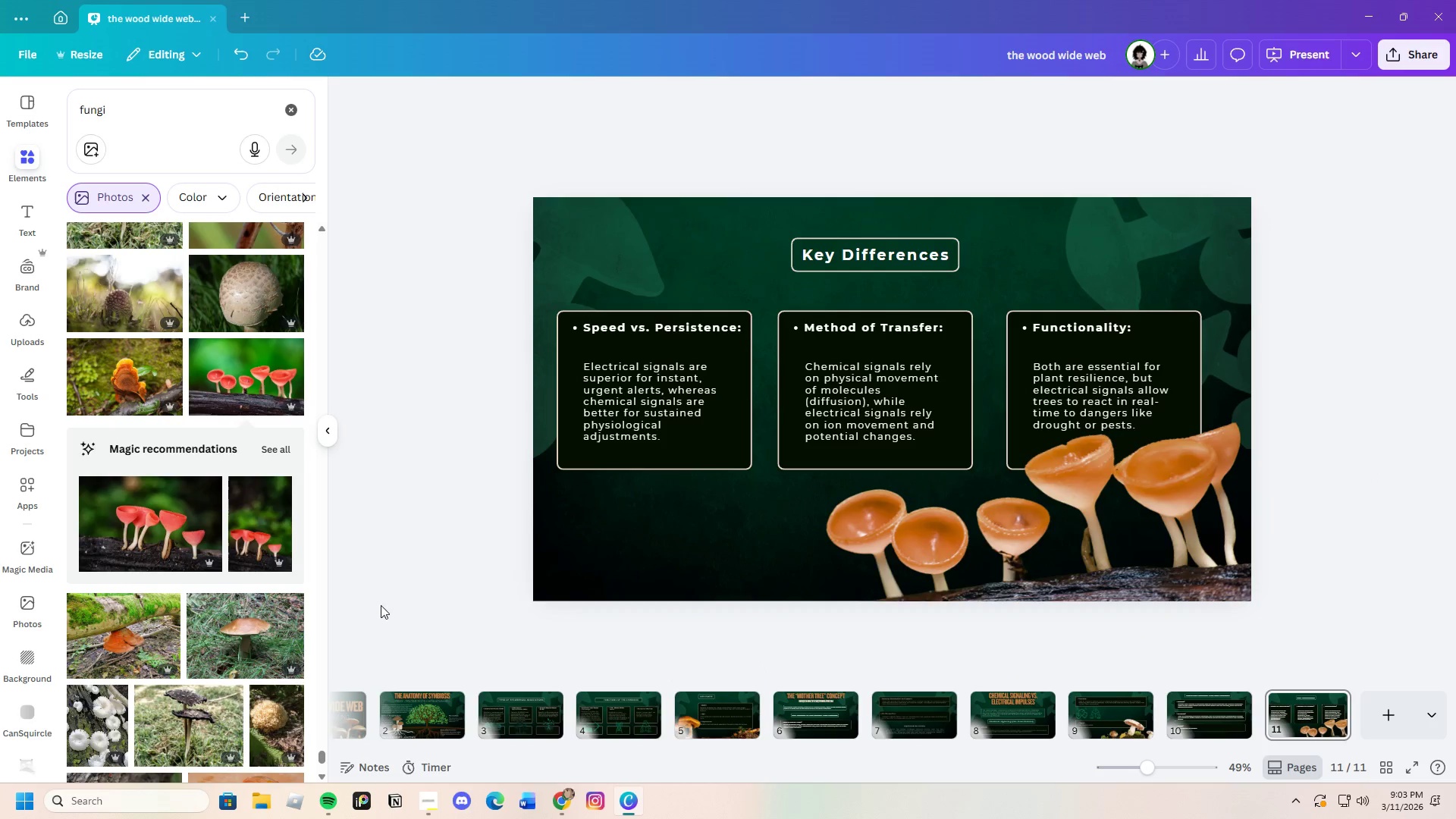 
scroll: coordinate [243, 624], scroll_direction: down, amount: 17.0
 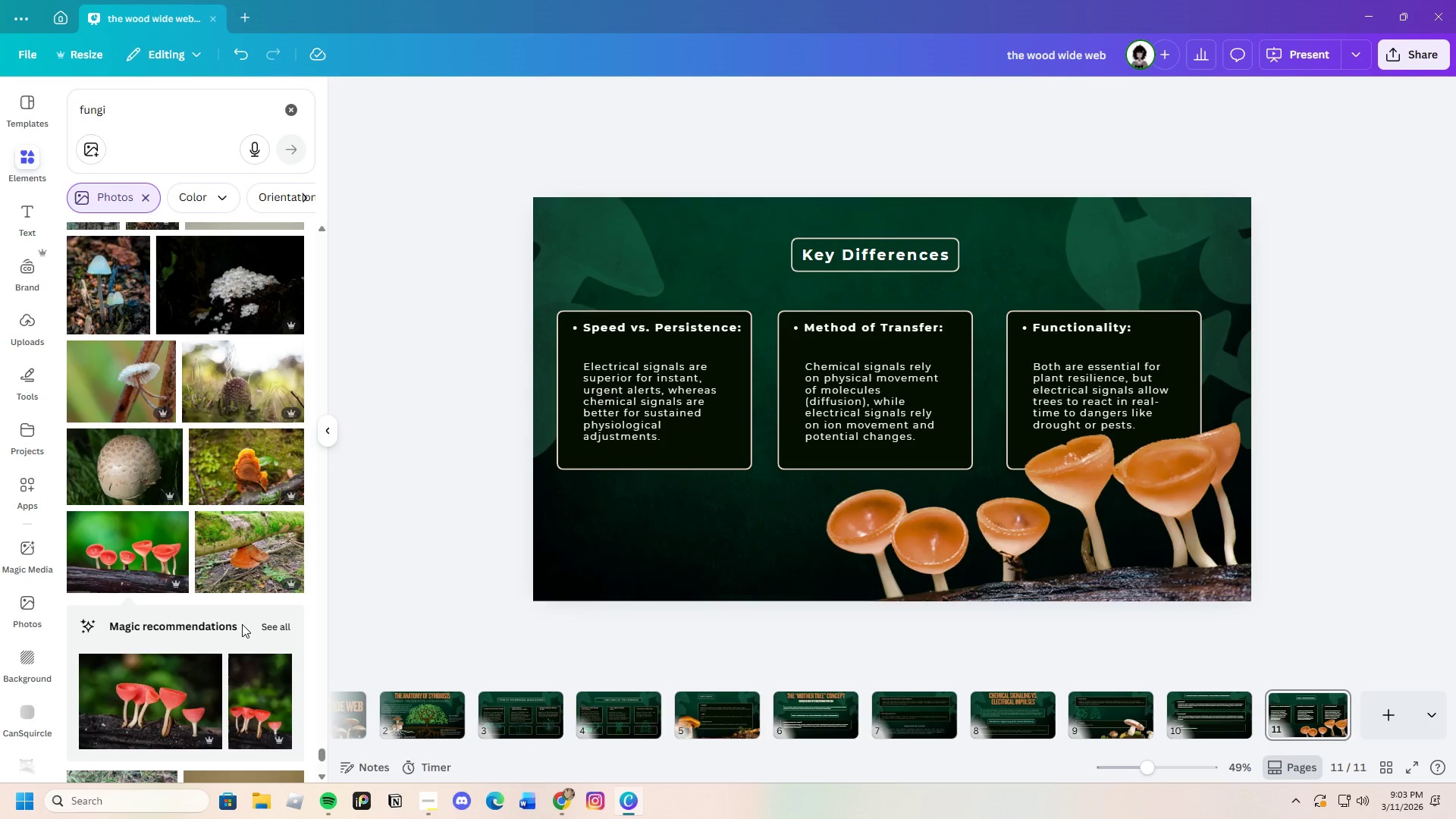 
scroll: coordinate [278, 644], scroll_direction: down, amount: 14.0
 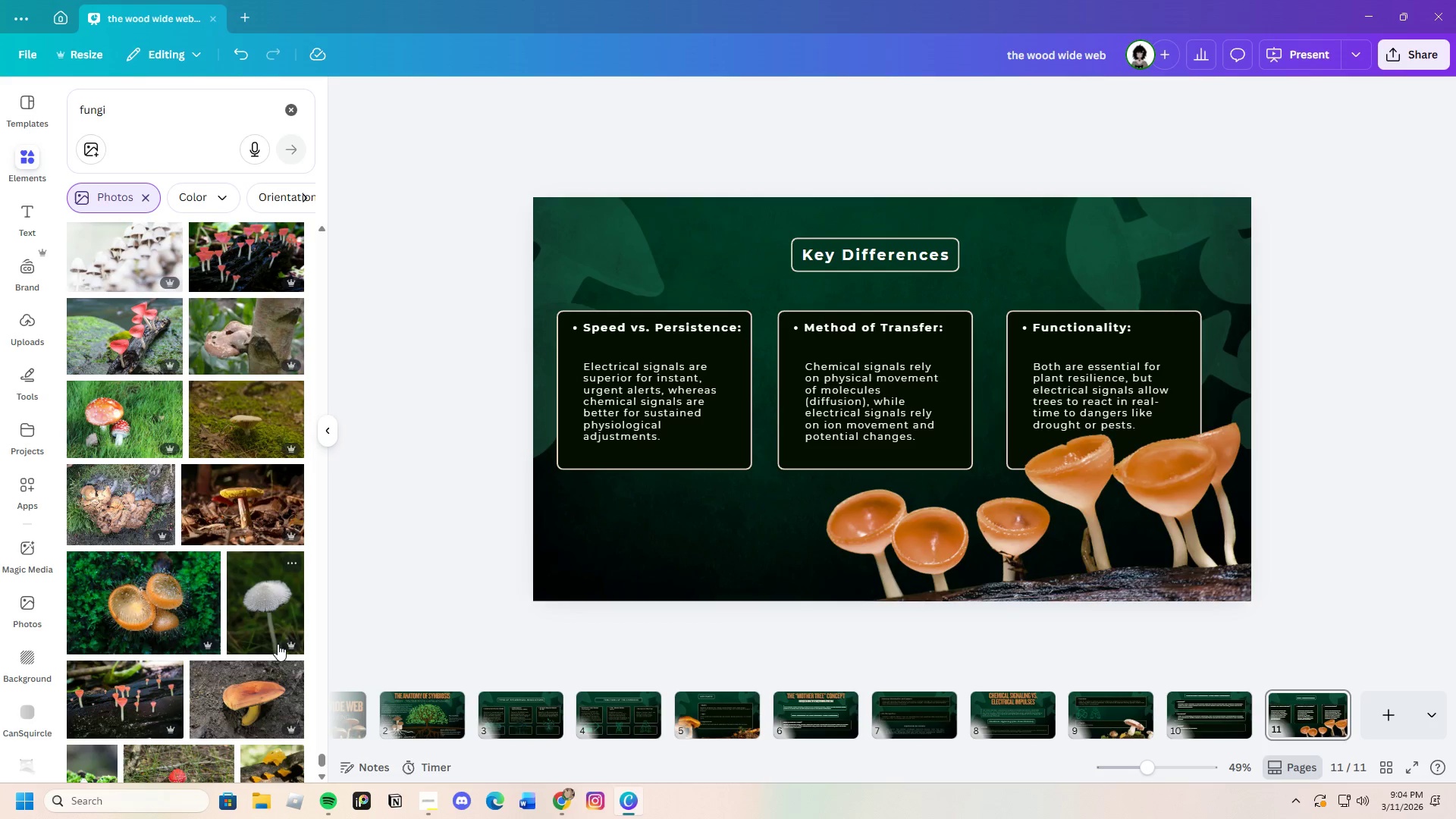 
scroll: coordinate [278, 644], scroll_direction: down, amount: 3.0
 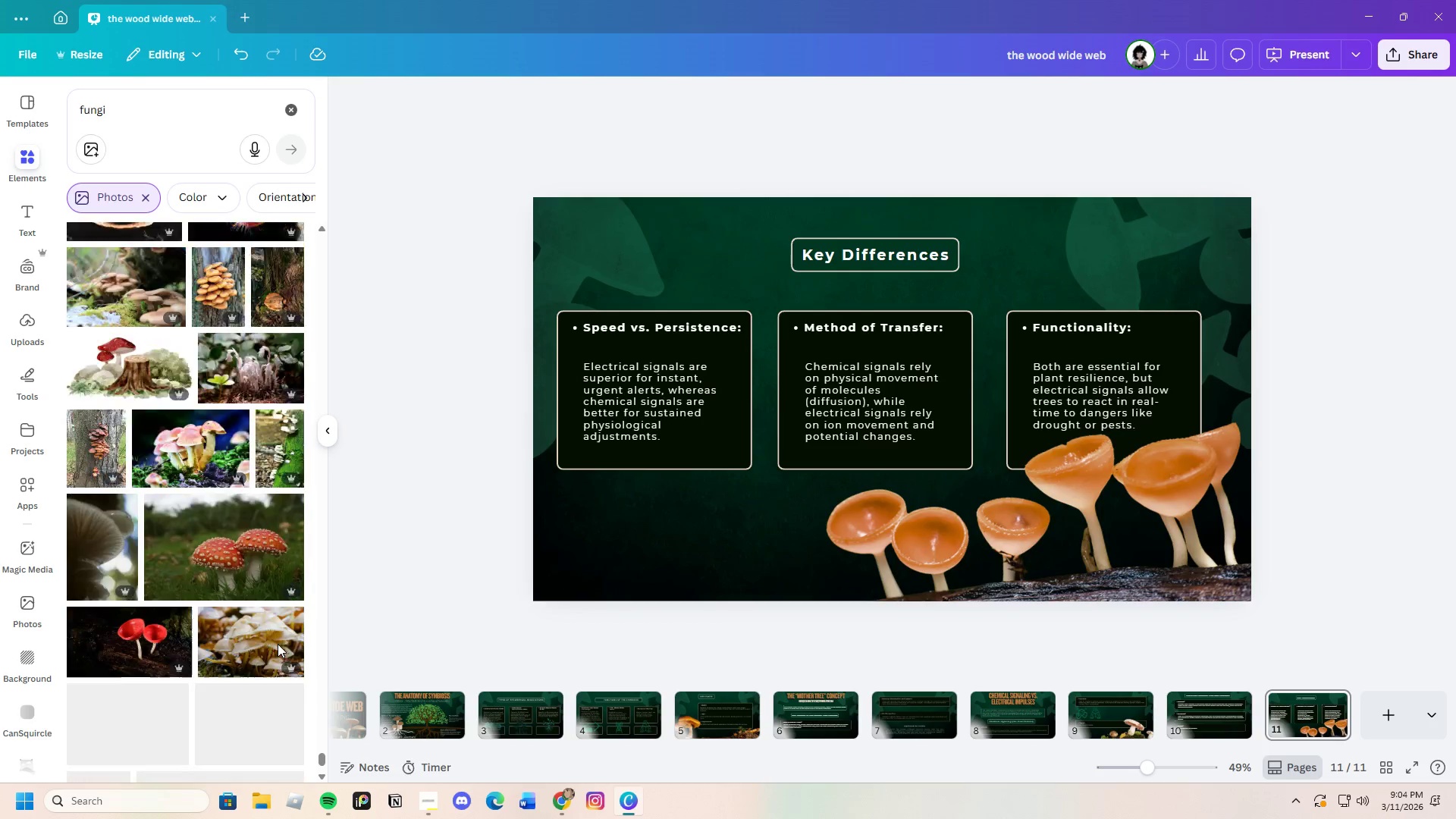 
left_click([873, 541])
 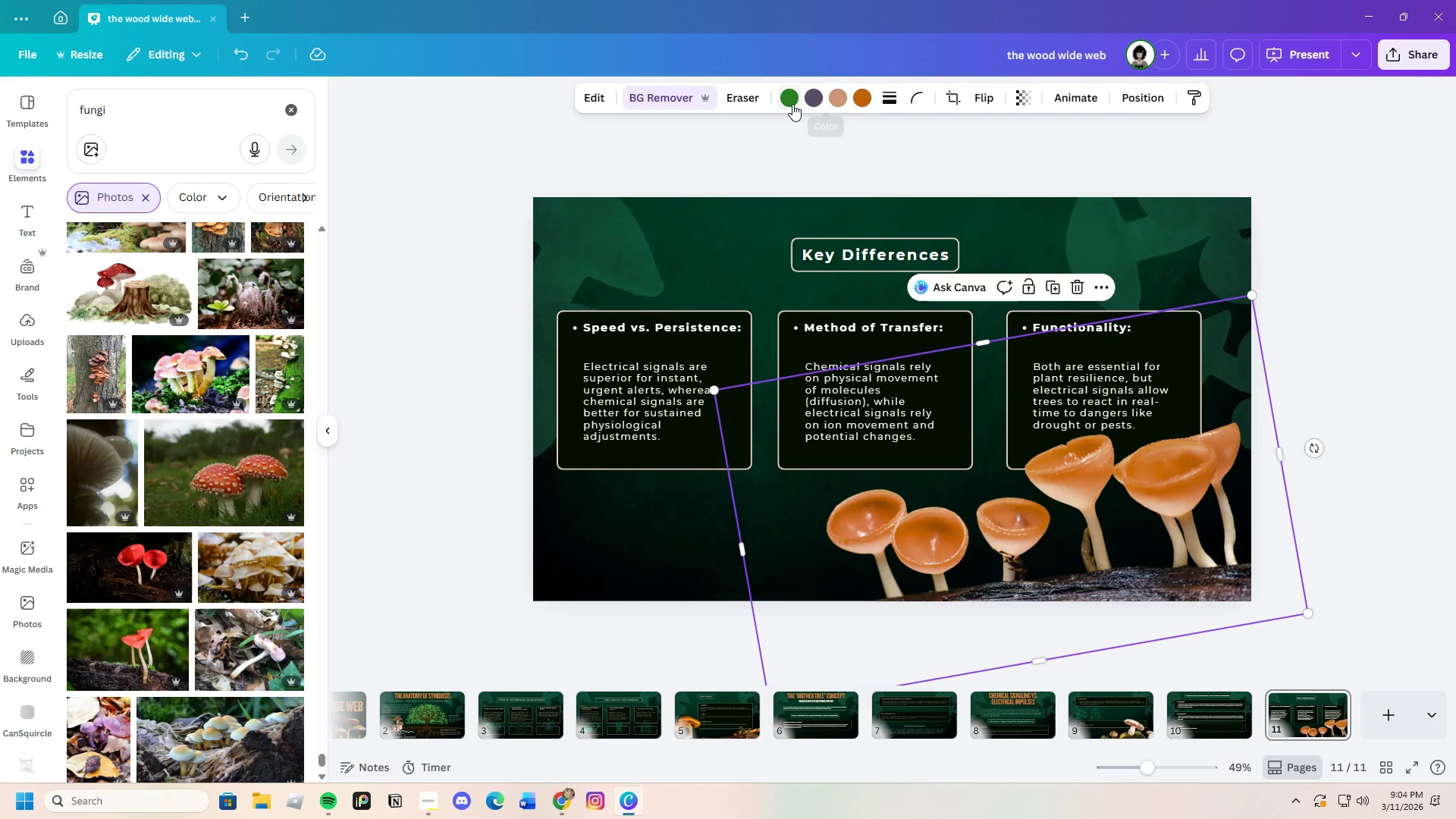 
left_click([864, 102])
 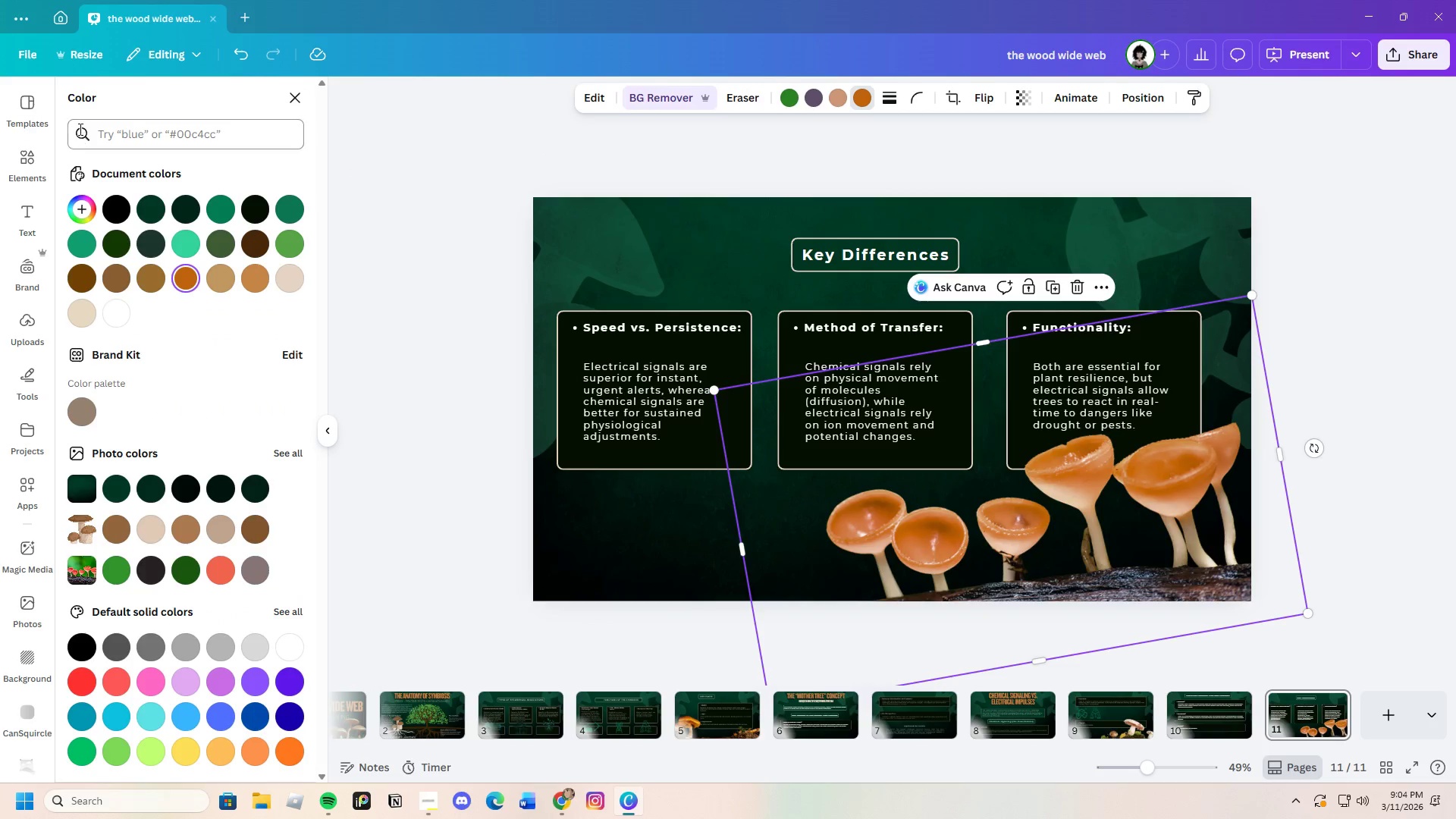 
left_click([78, 196])
 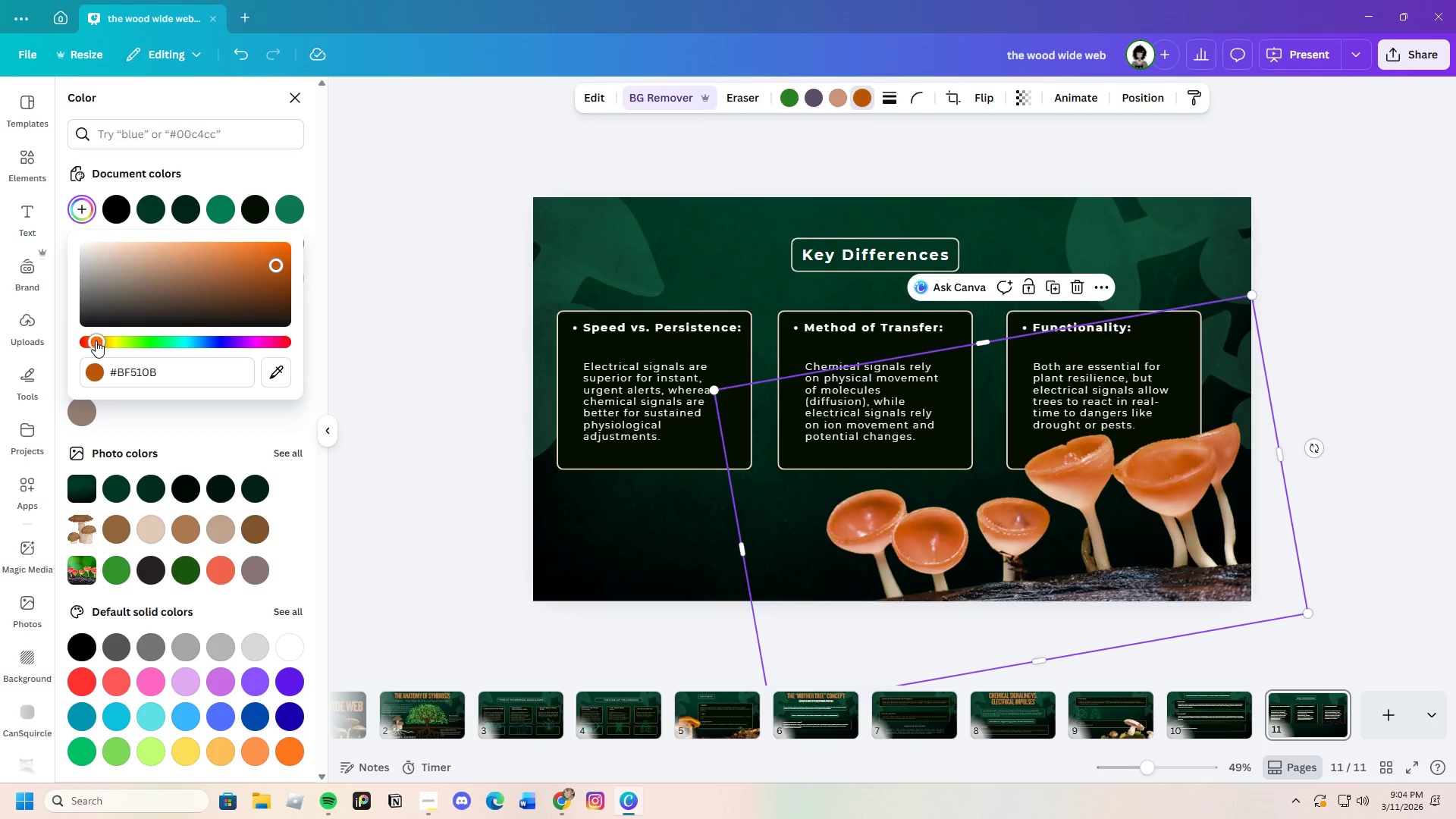 
left_click([95, 340])
 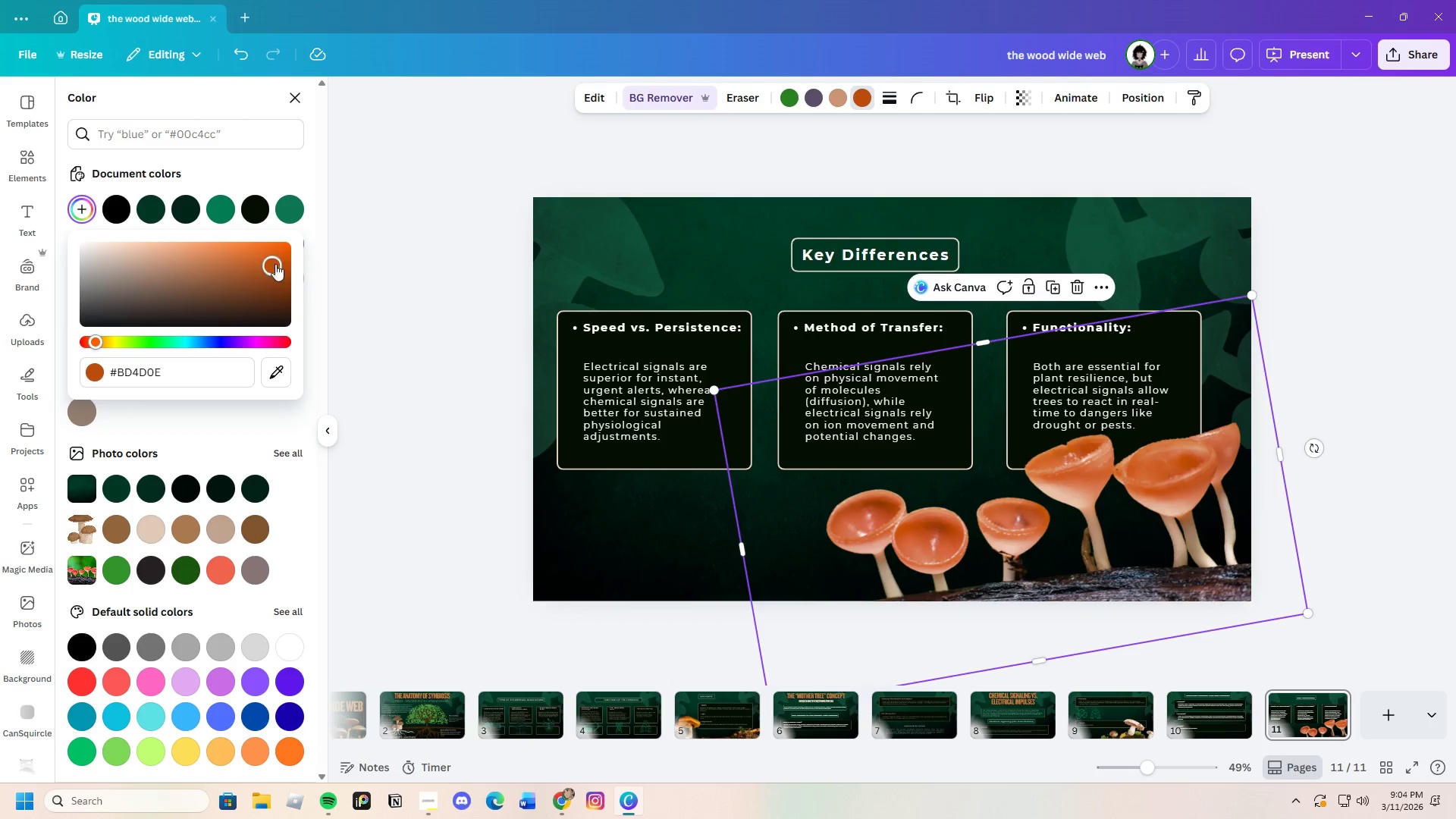 
double_click([1385, 514])
 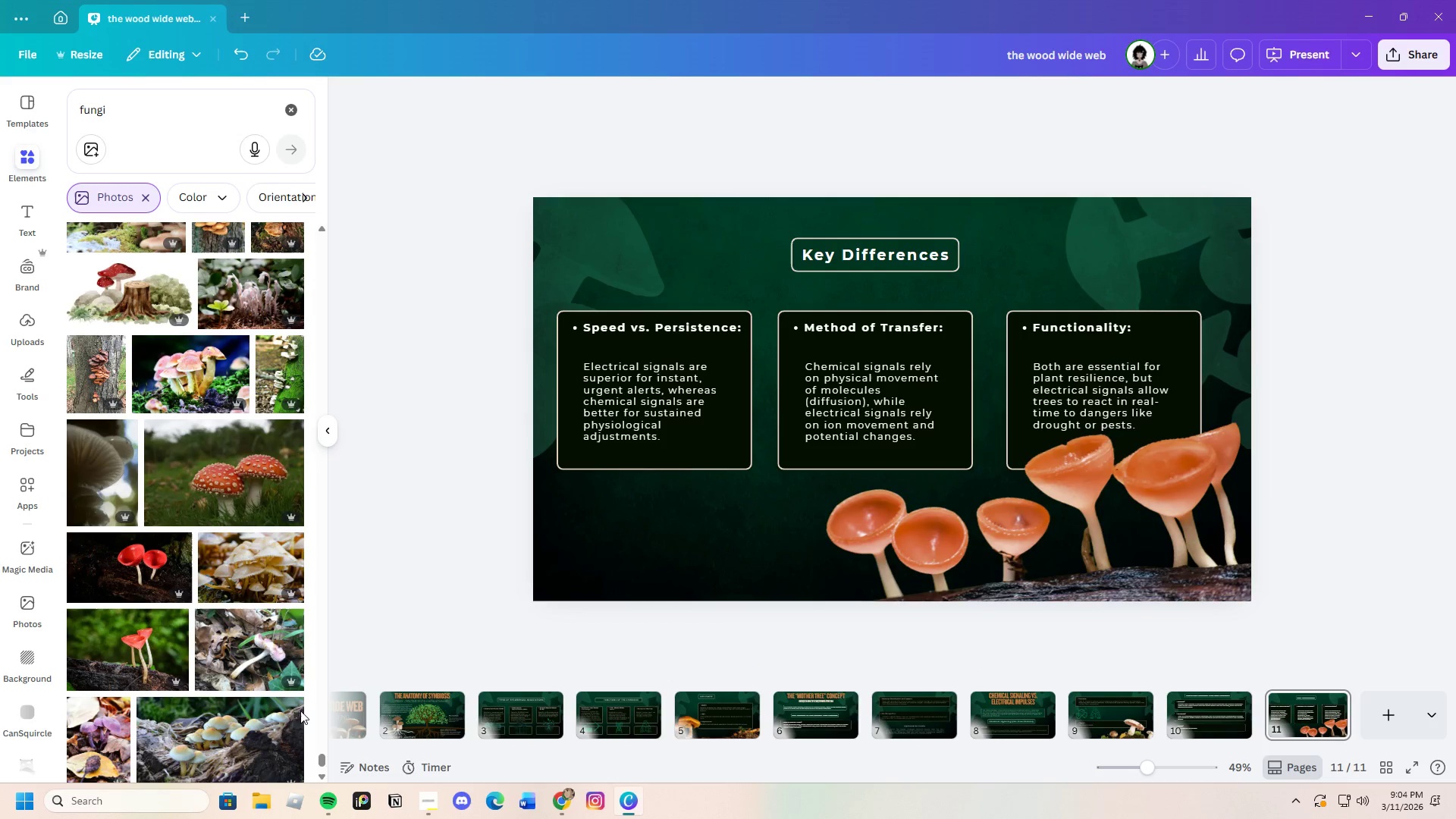 
scroll: coordinate [190, 694], scroll_direction: down, amount: 7.0
 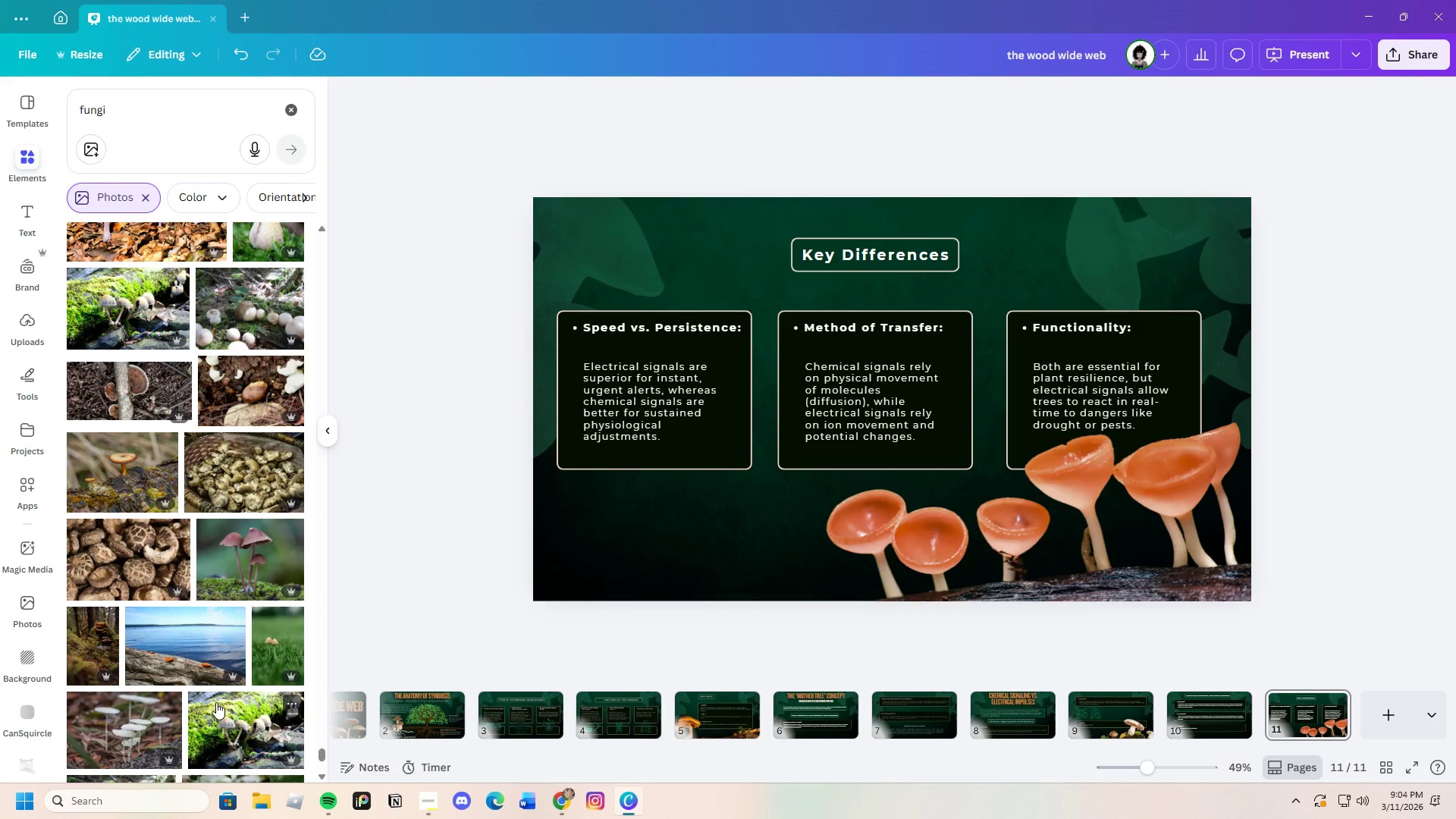 
wait(13.64)
 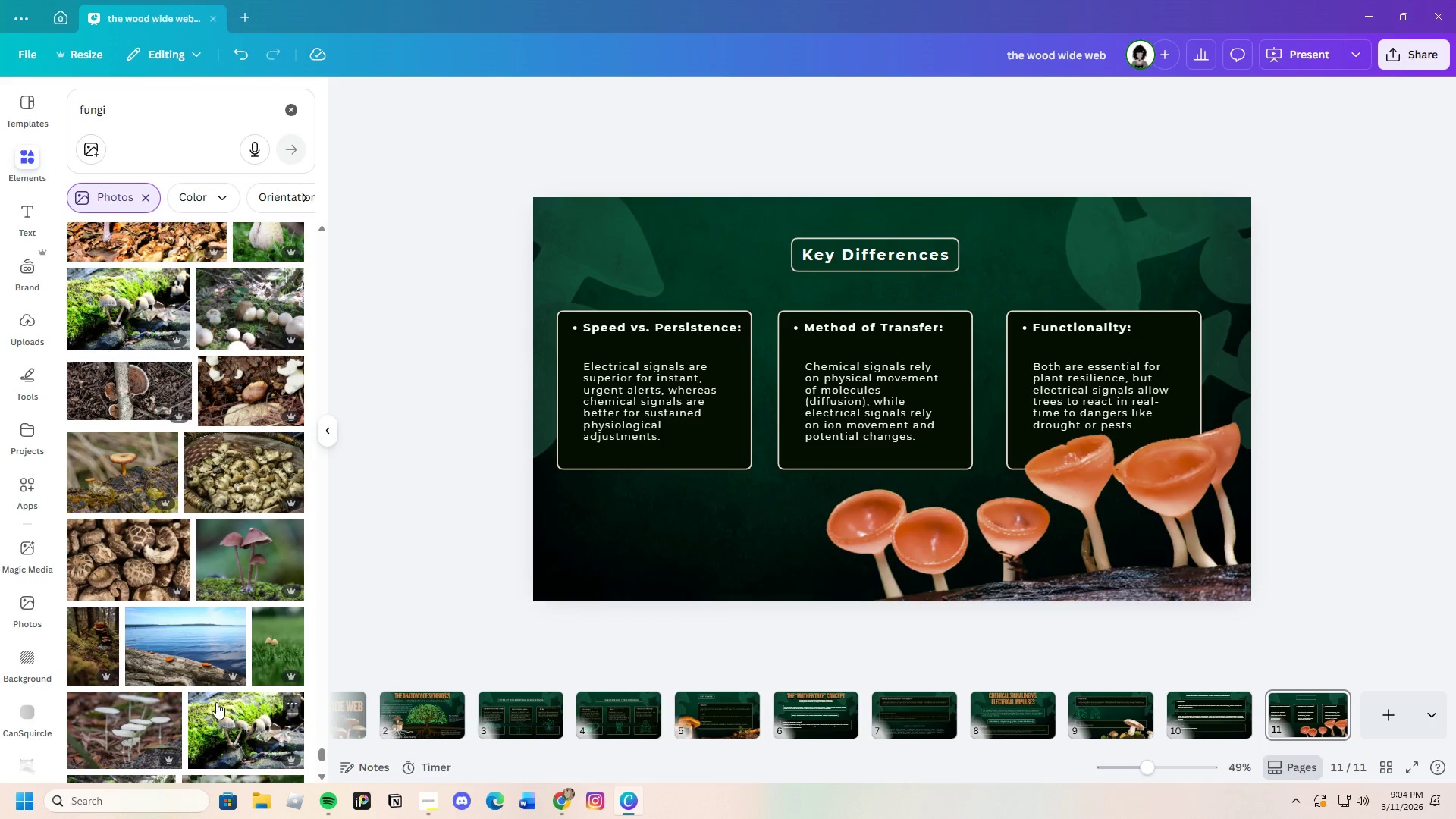 
scroll: coordinate [224, 625], scroll_direction: down, amount: 3.0
 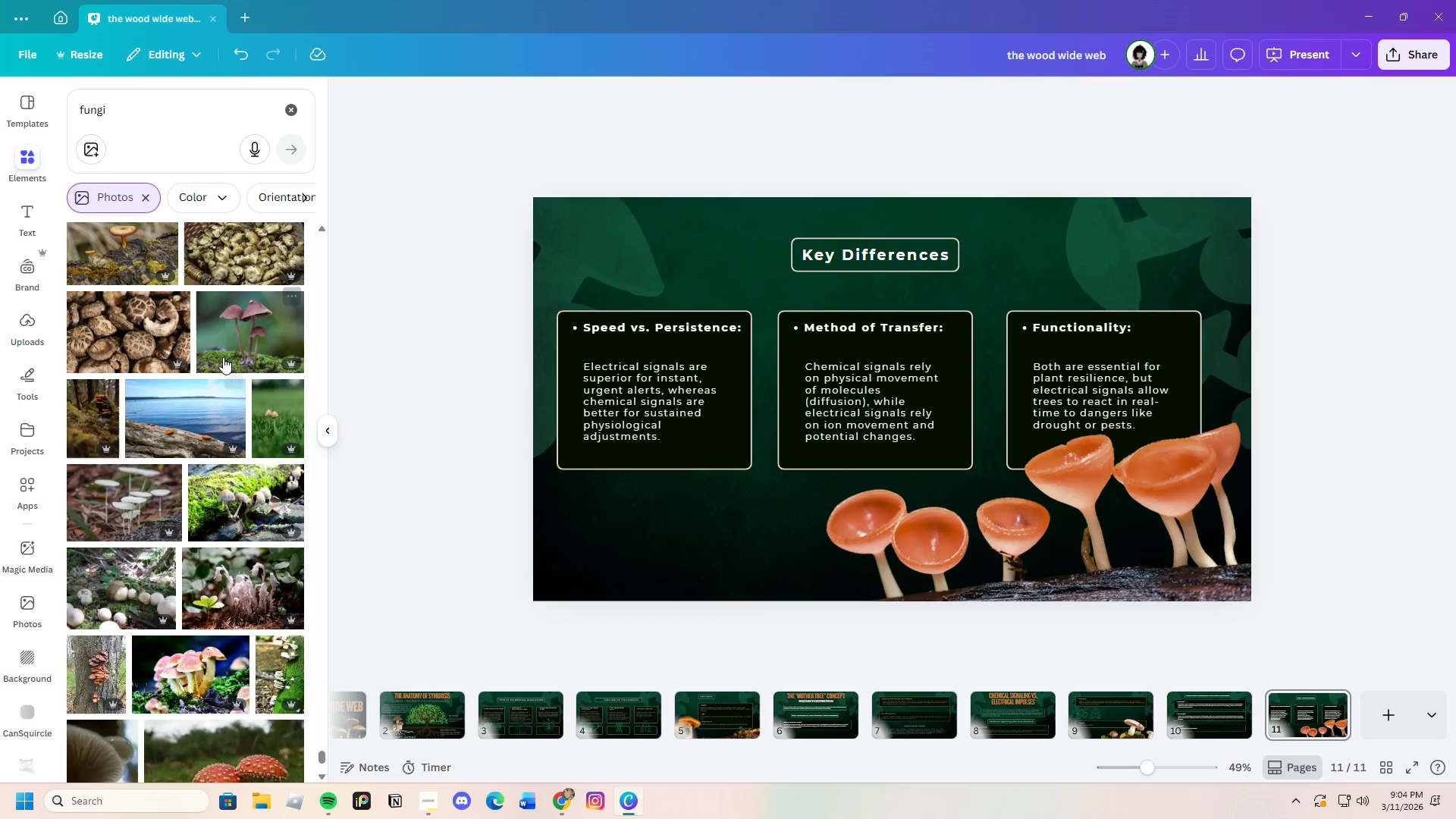 
left_click([224, 356])
 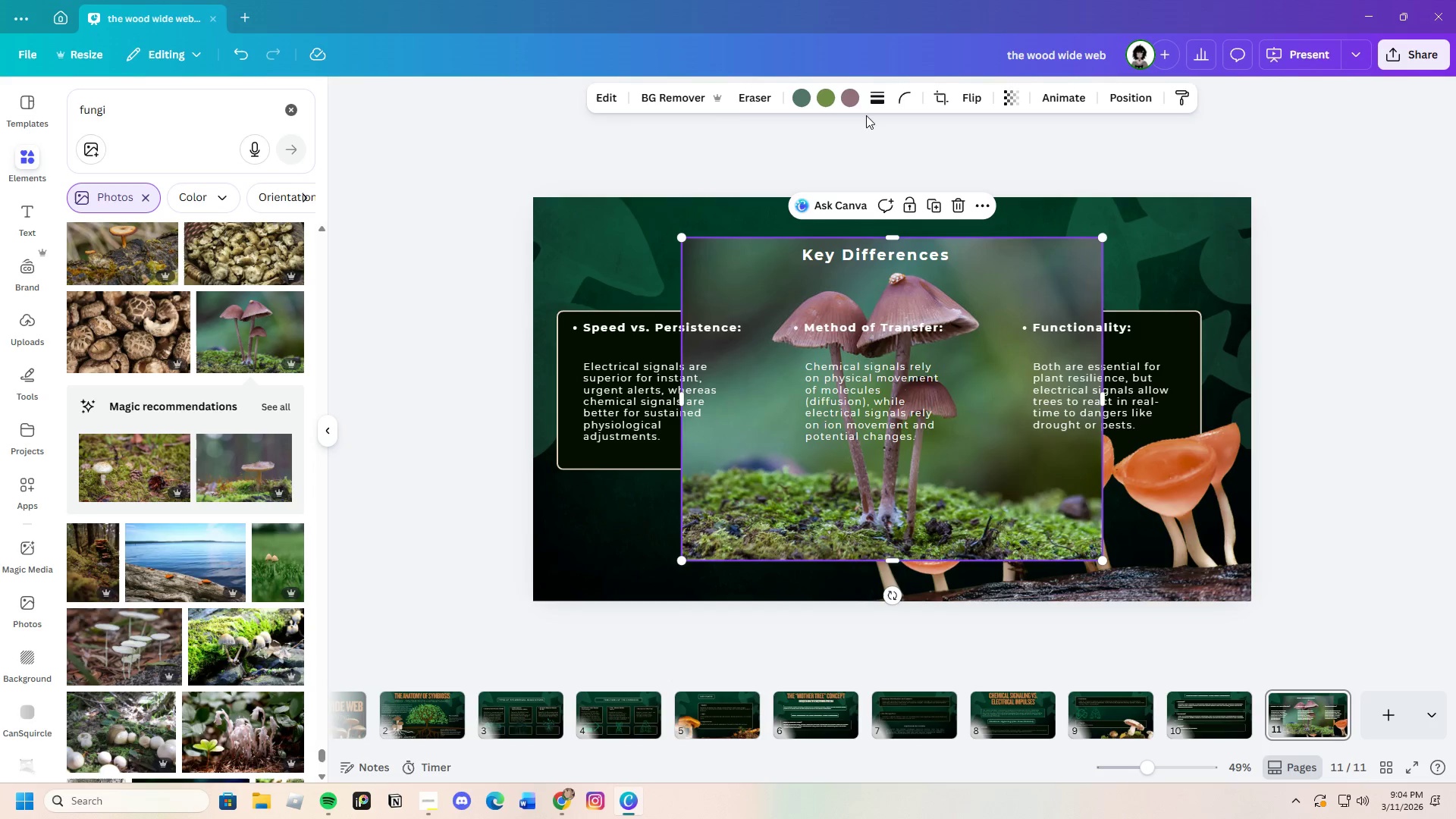 
left_click_drag(start_coordinate=[679, 93], to_coordinate=[683, 93])
 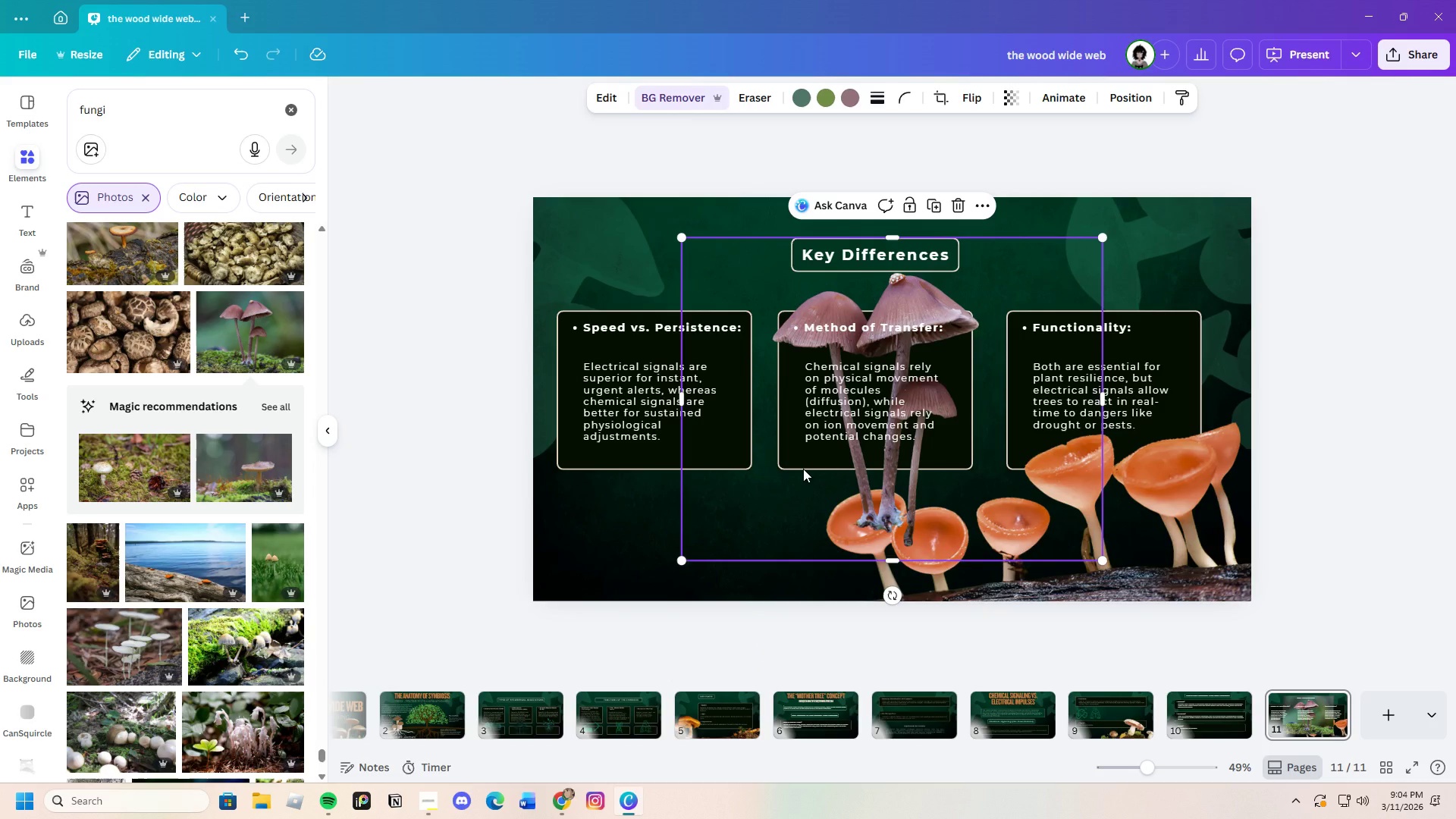 
left_click_drag(start_coordinate=[805, 467], to_coordinate=[660, 599])
 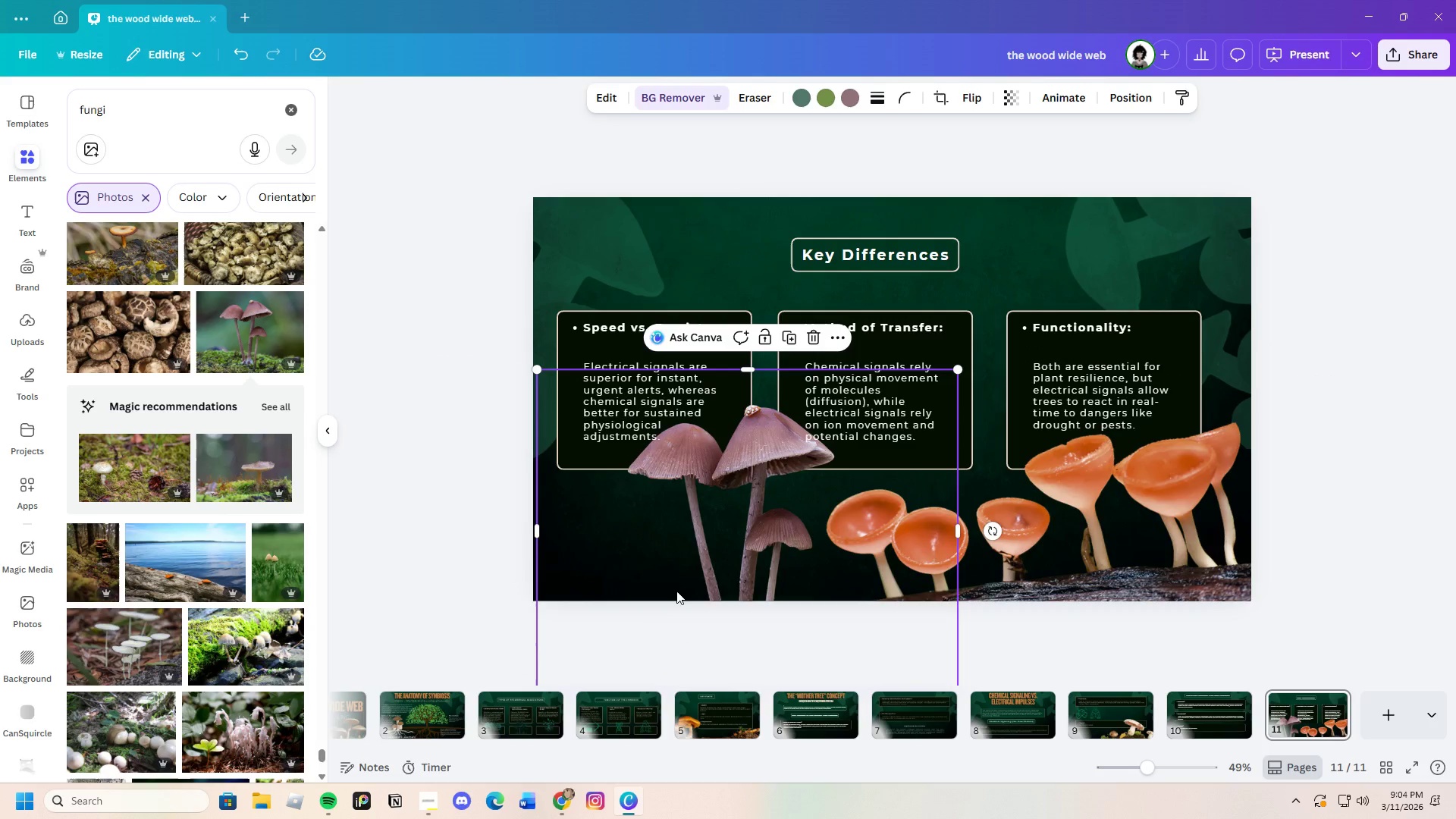 
left_click_drag(start_coordinate=[676, 591], to_coordinate=[675, 560])
 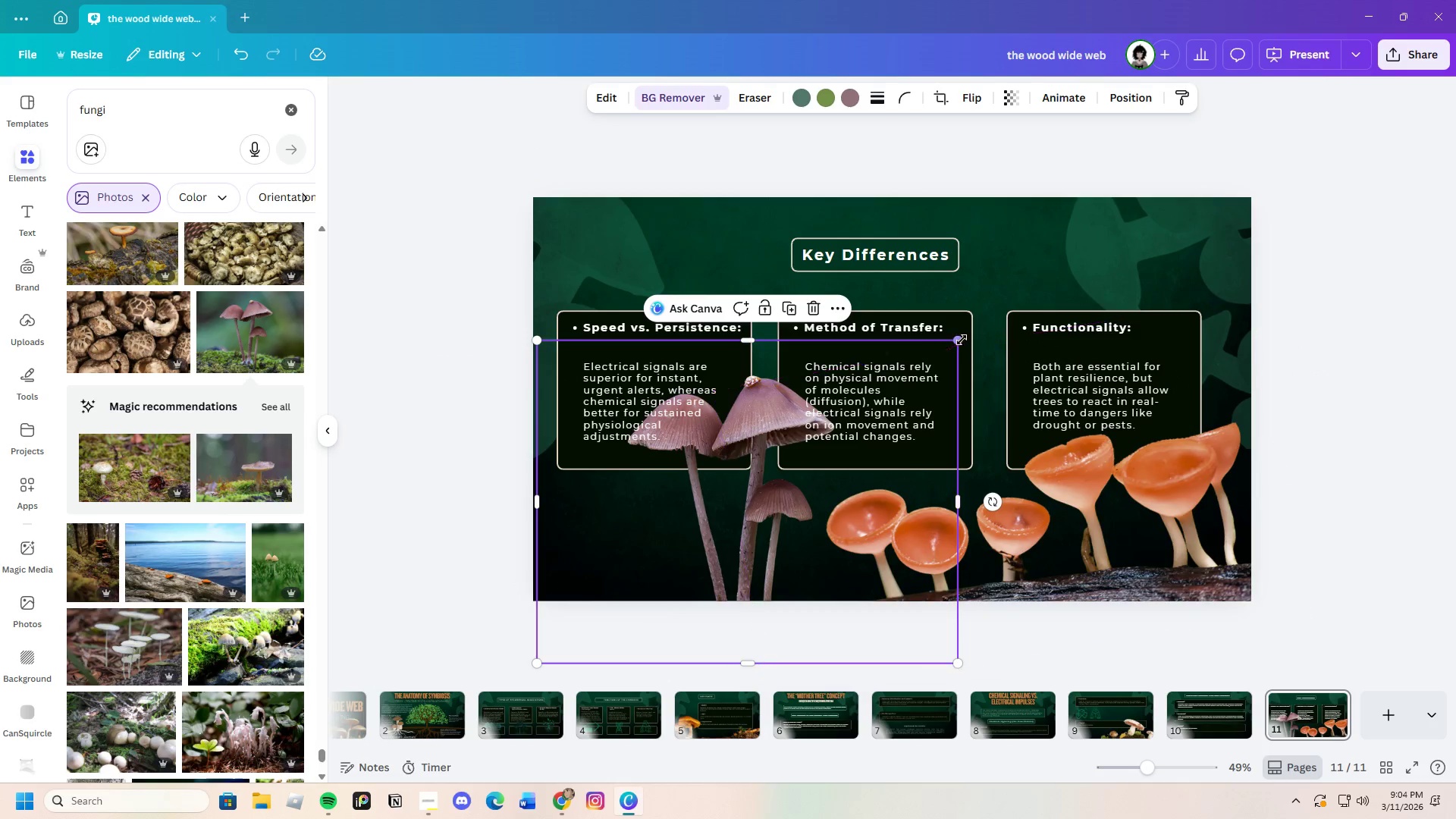 
left_click_drag(start_coordinate=[961, 340], to_coordinate=[1082, 204])
 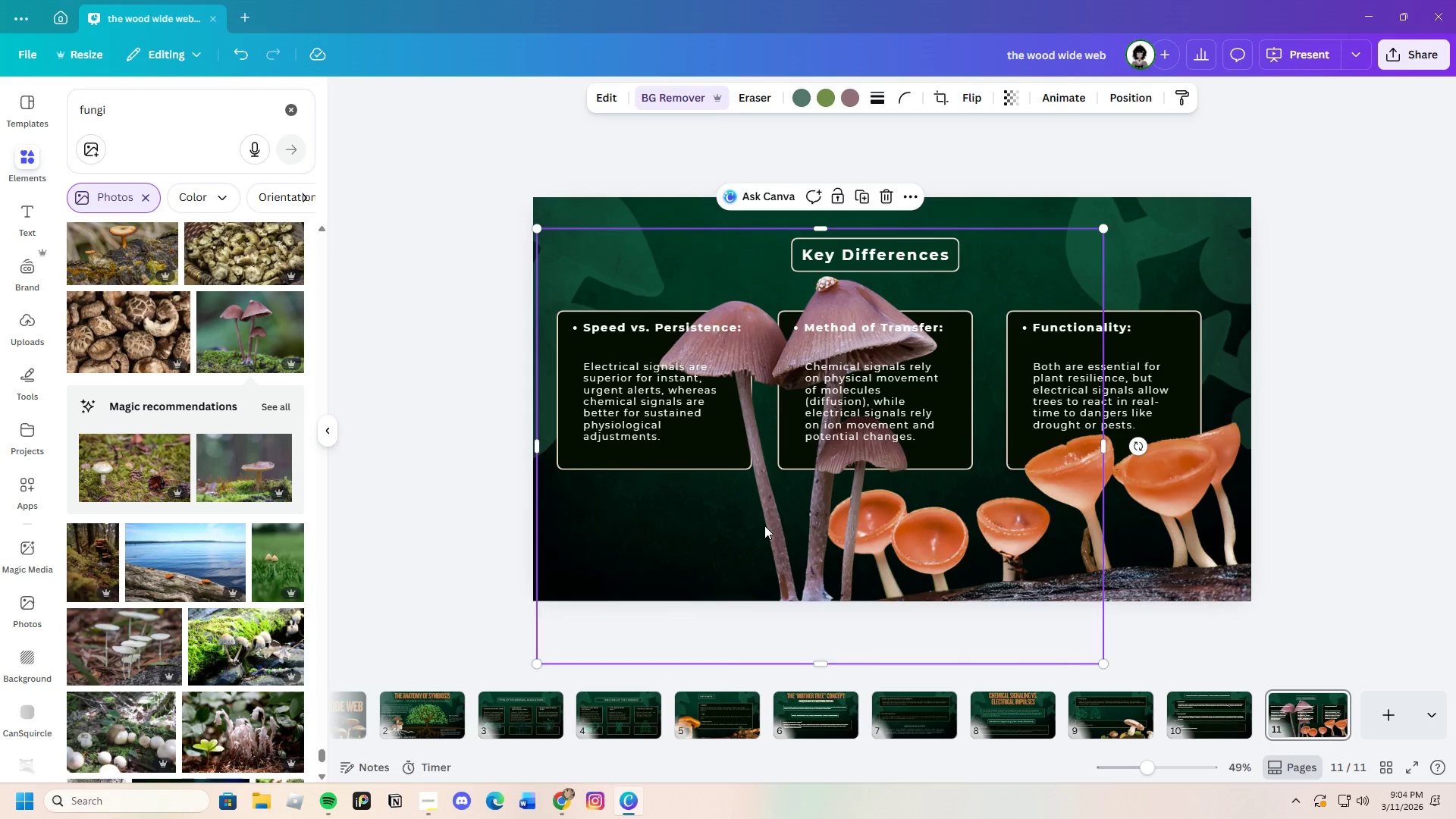 
left_click_drag(start_coordinate=[765, 529], to_coordinate=[708, 530])
 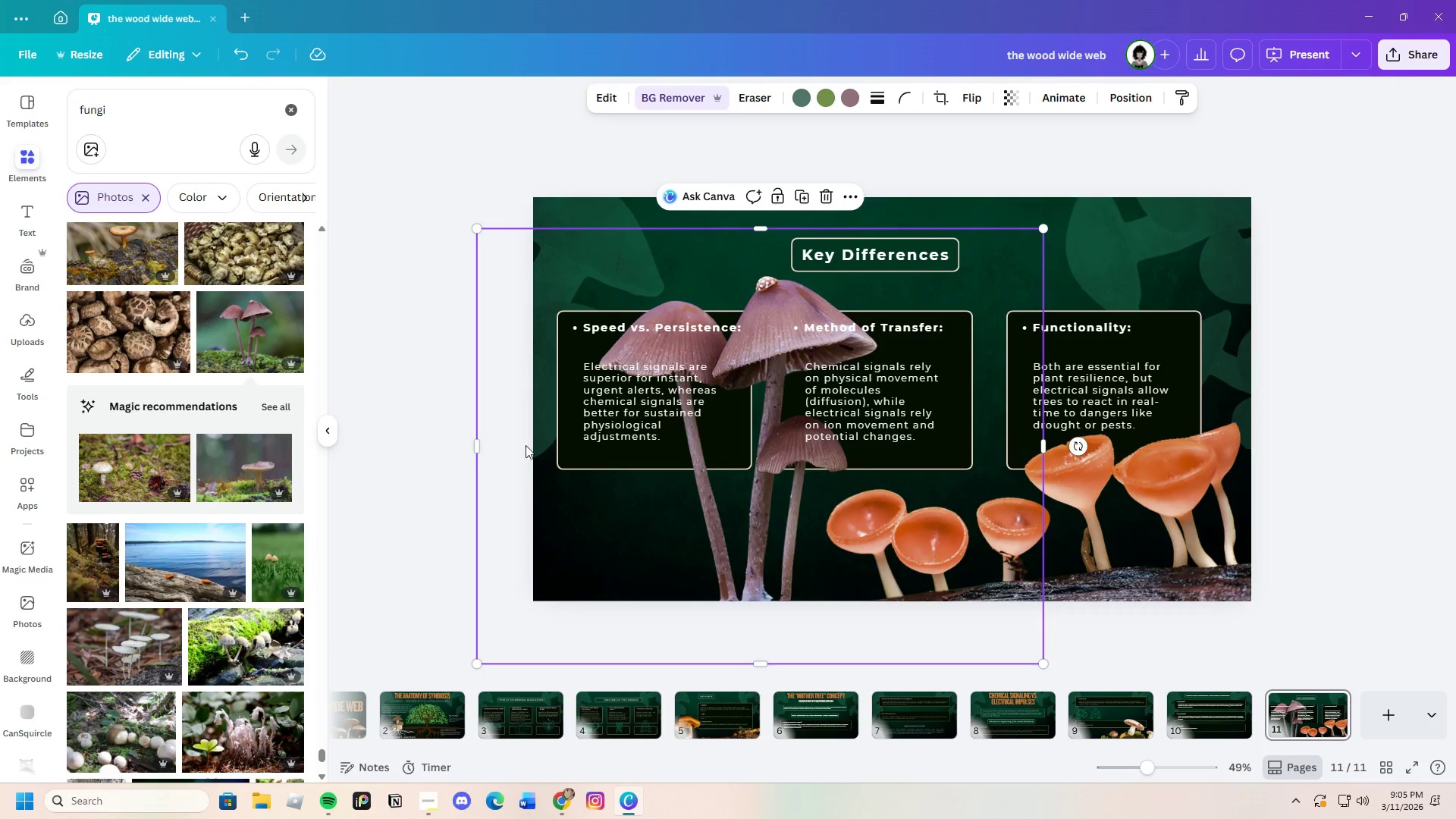 
left_click_drag(start_coordinate=[478, 449], to_coordinate=[592, 435])
 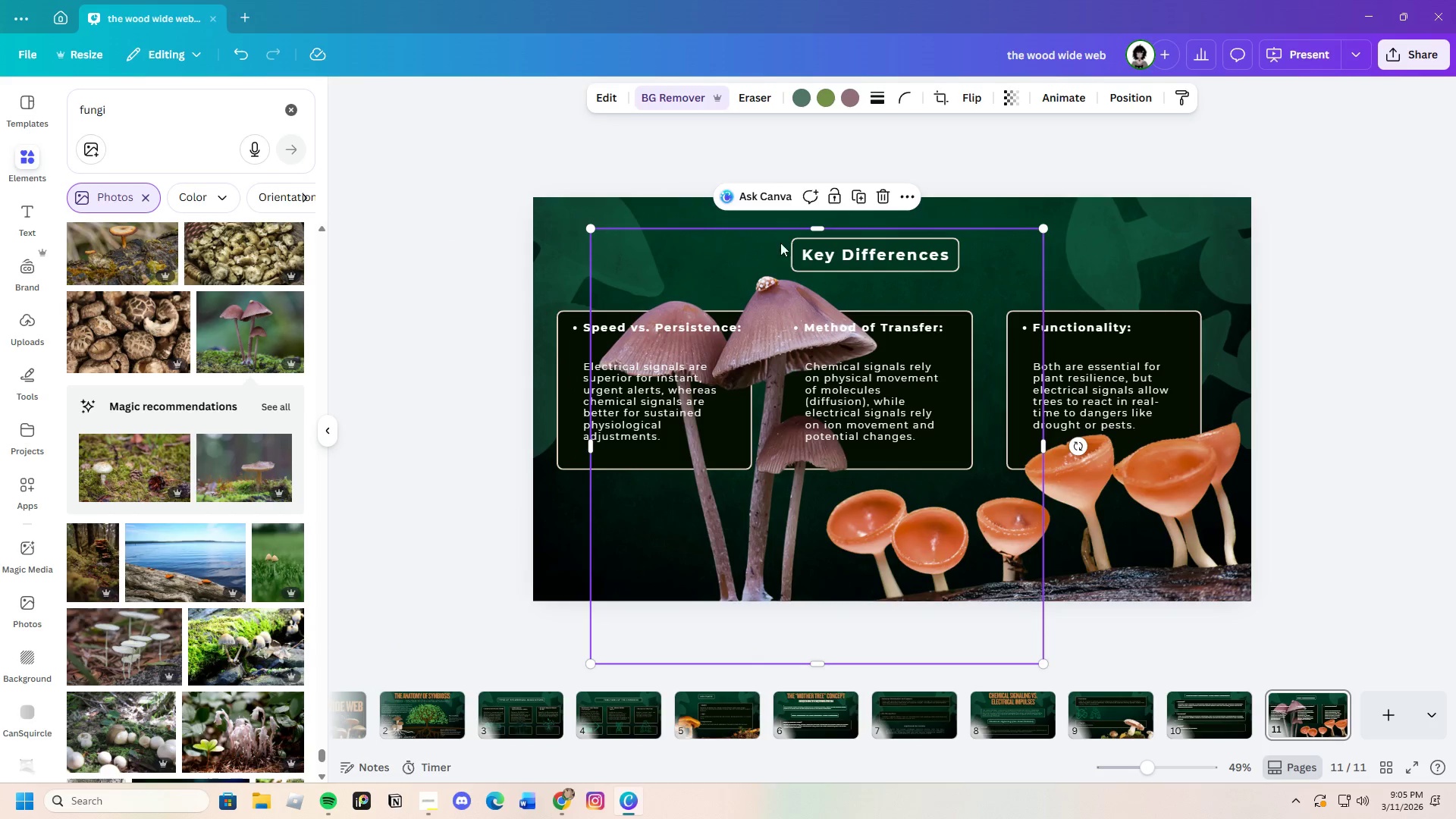 
left_click_drag(start_coordinate=[820, 231], to_coordinate=[827, 265])
 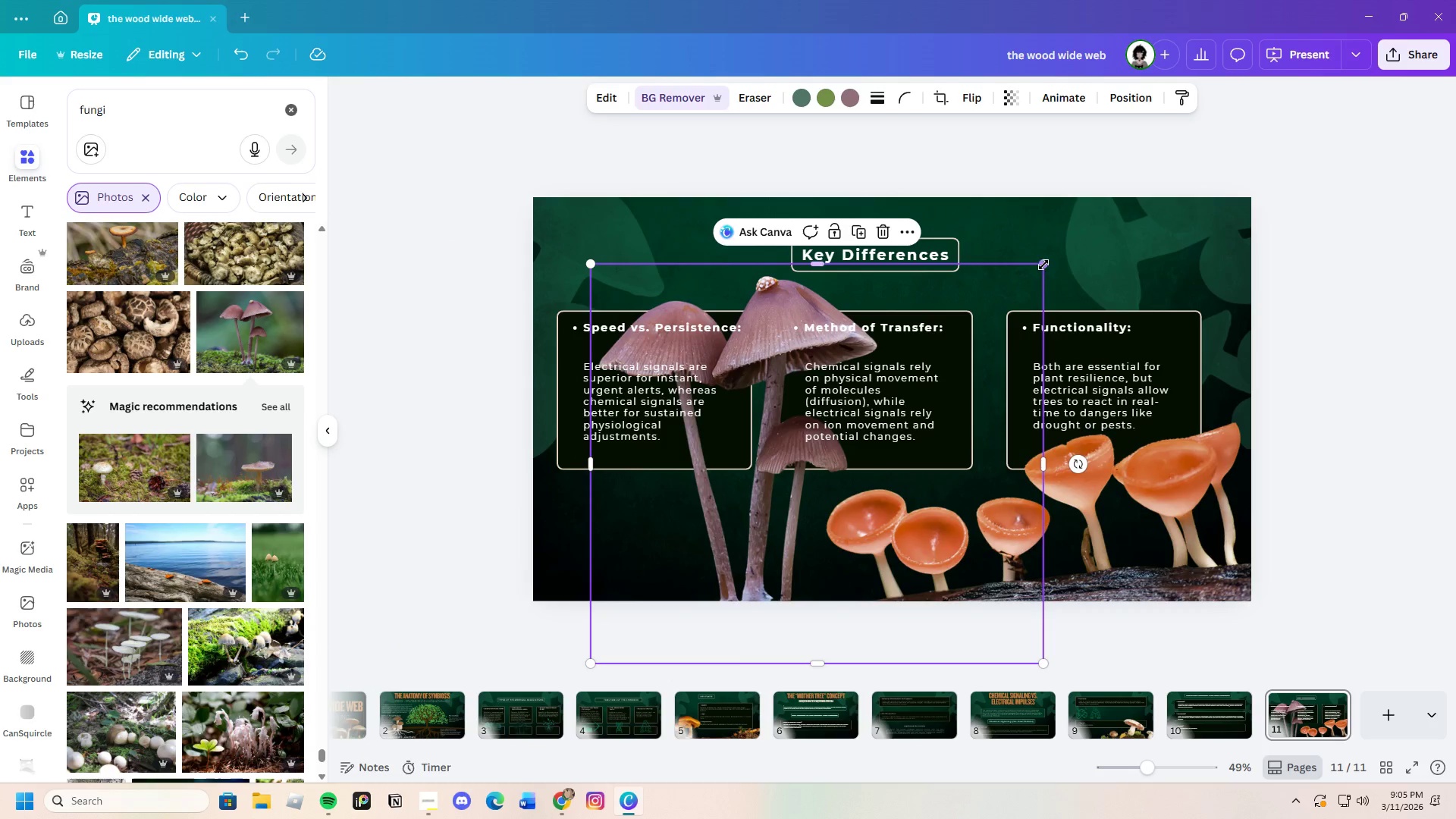 
left_click_drag(start_coordinate=[1044, 265], to_coordinate=[916, 430])
 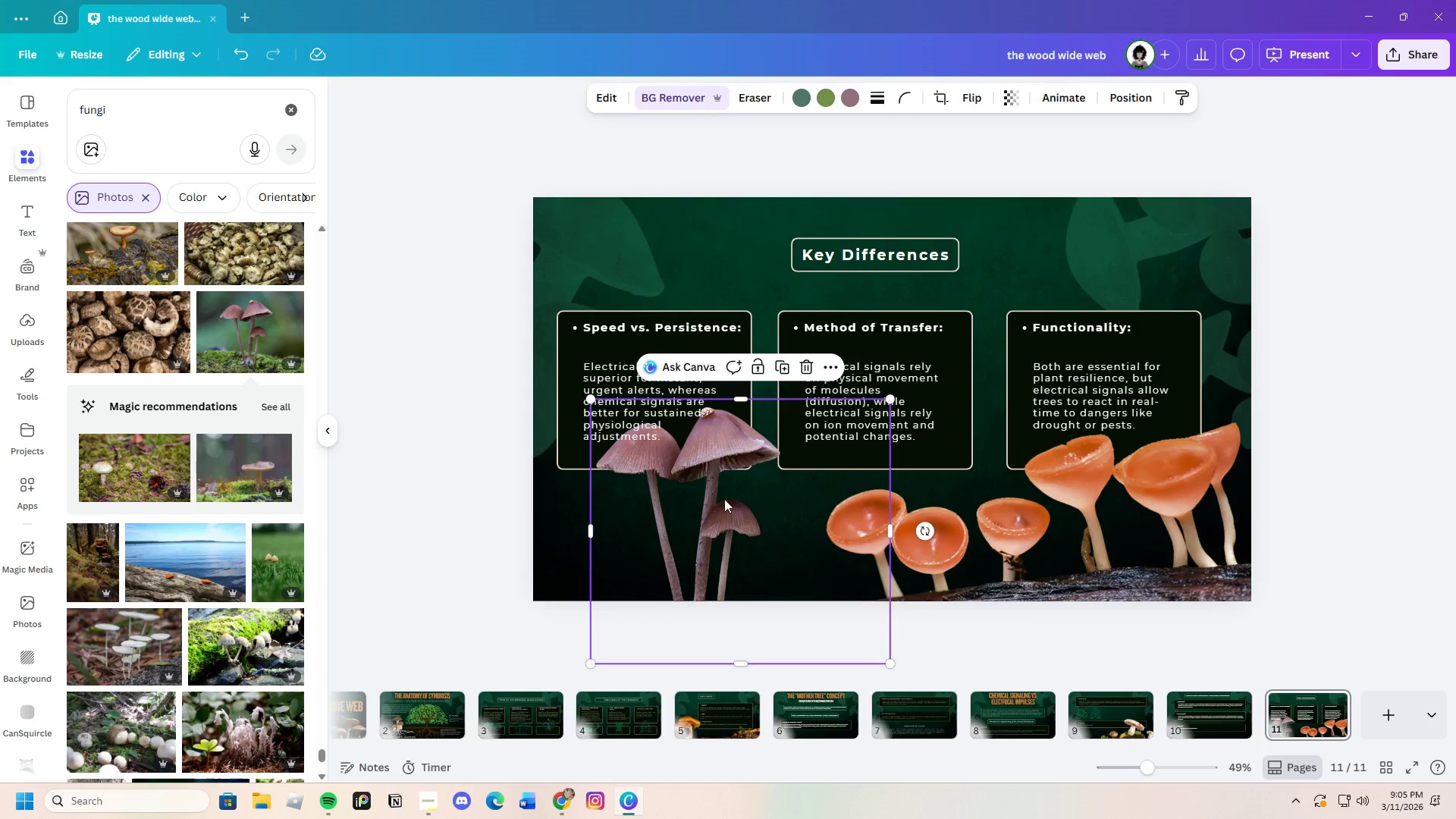 
left_click_drag(start_coordinate=[724, 499], to_coordinate=[768, 509])
 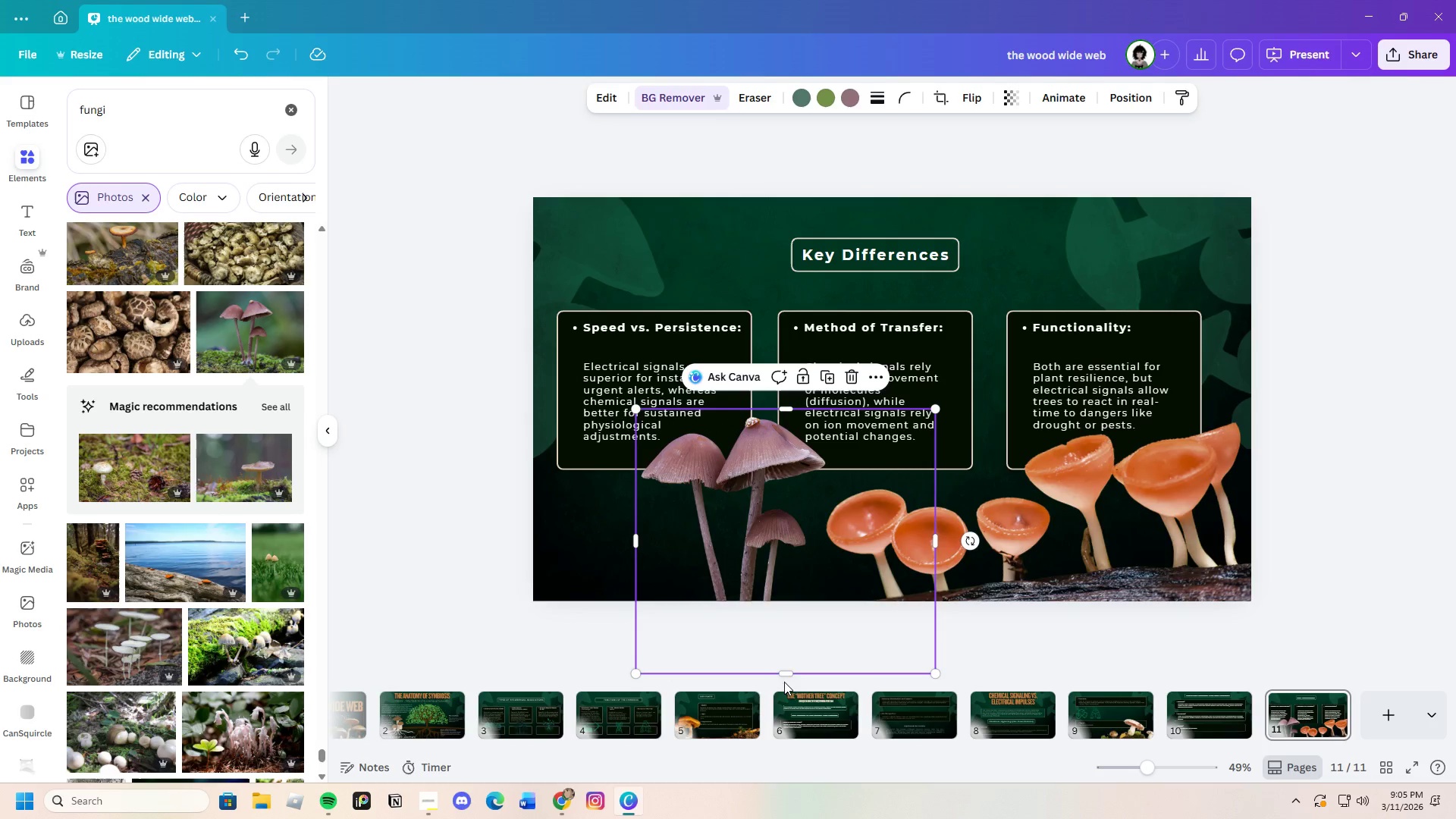 
left_click_drag(start_coordinate=[785, 673], to_coordinate=[790, 626])
 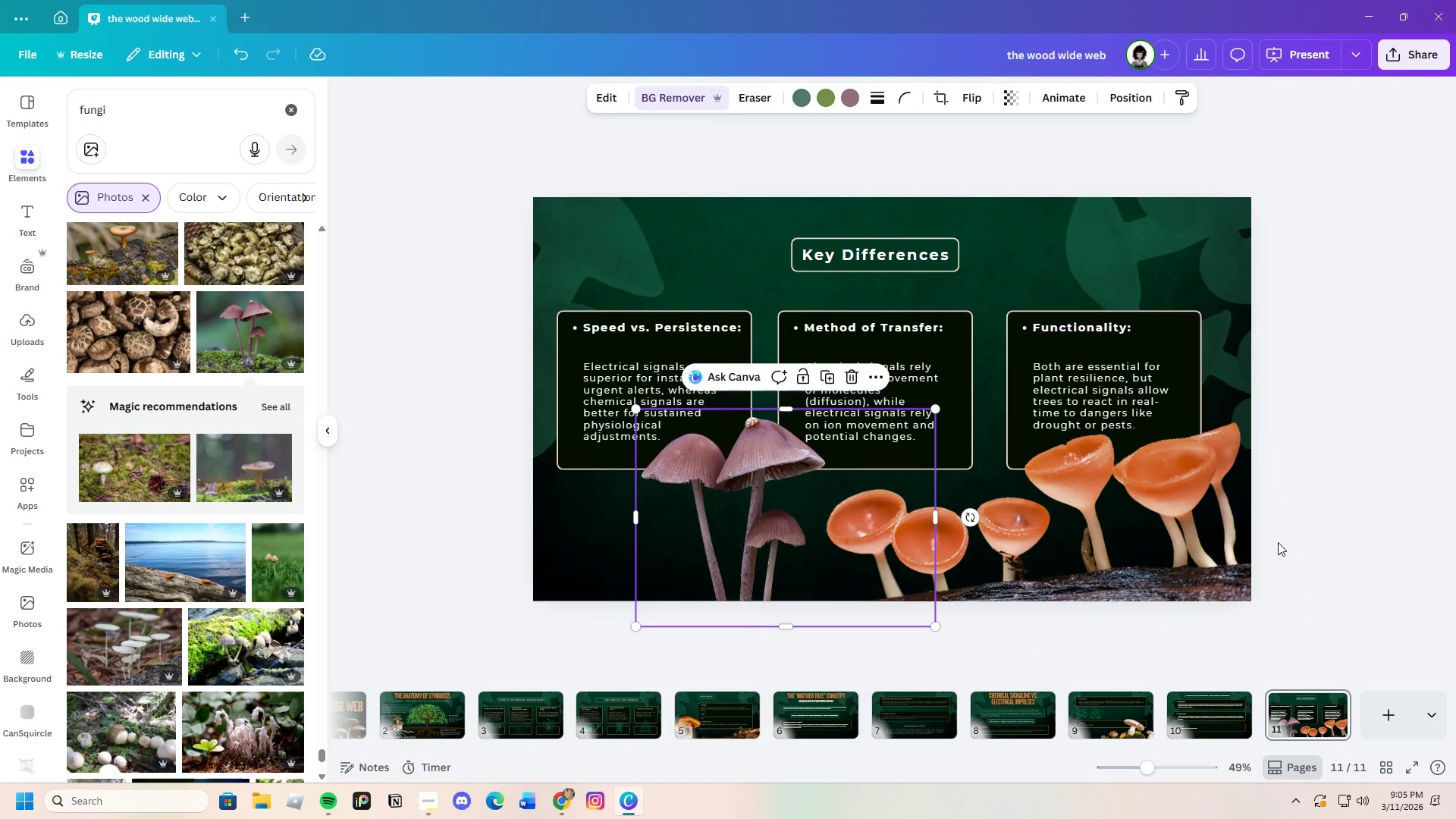 
left_click([1280, 542])
 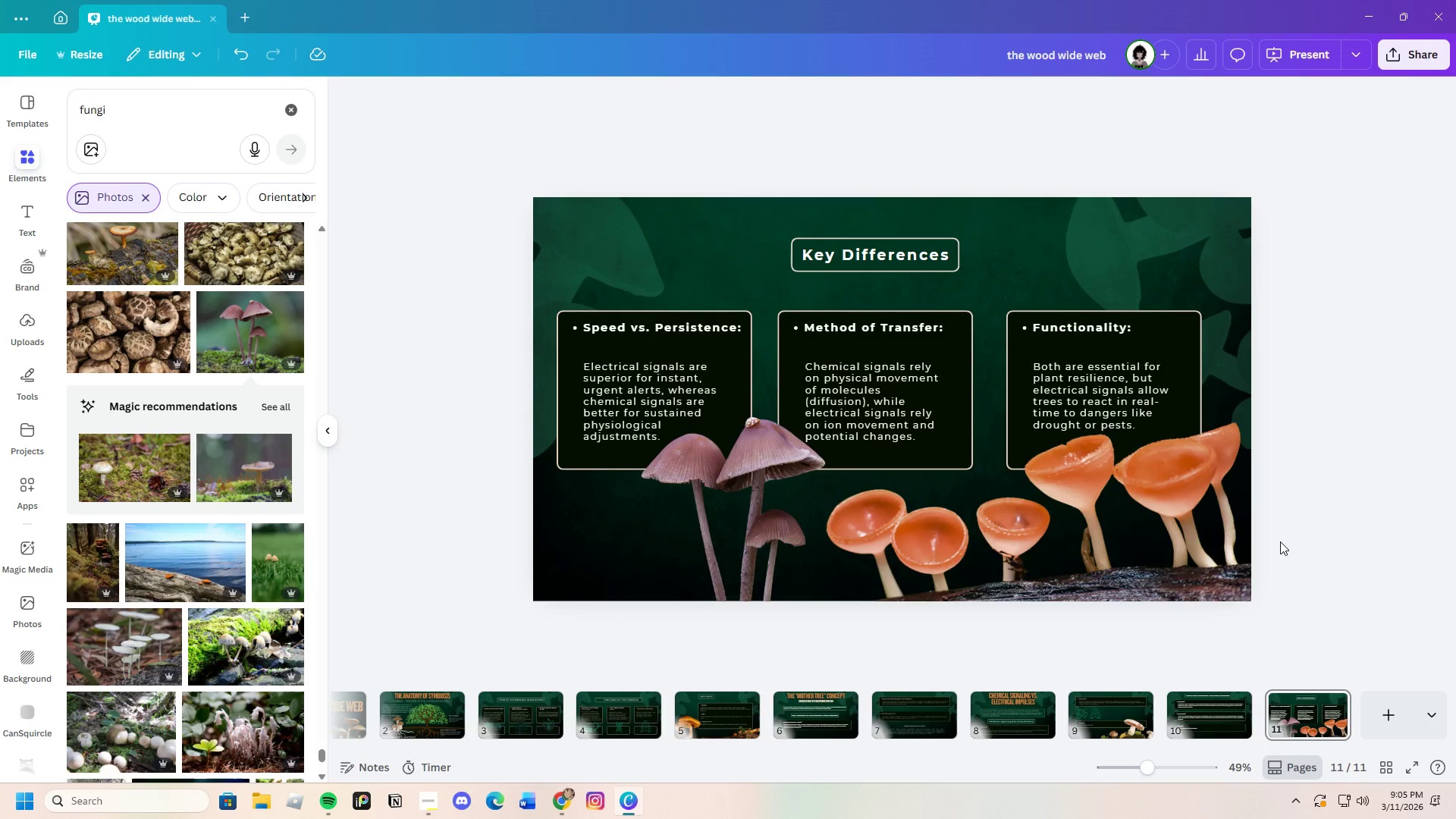 
left_click([688, 501])
 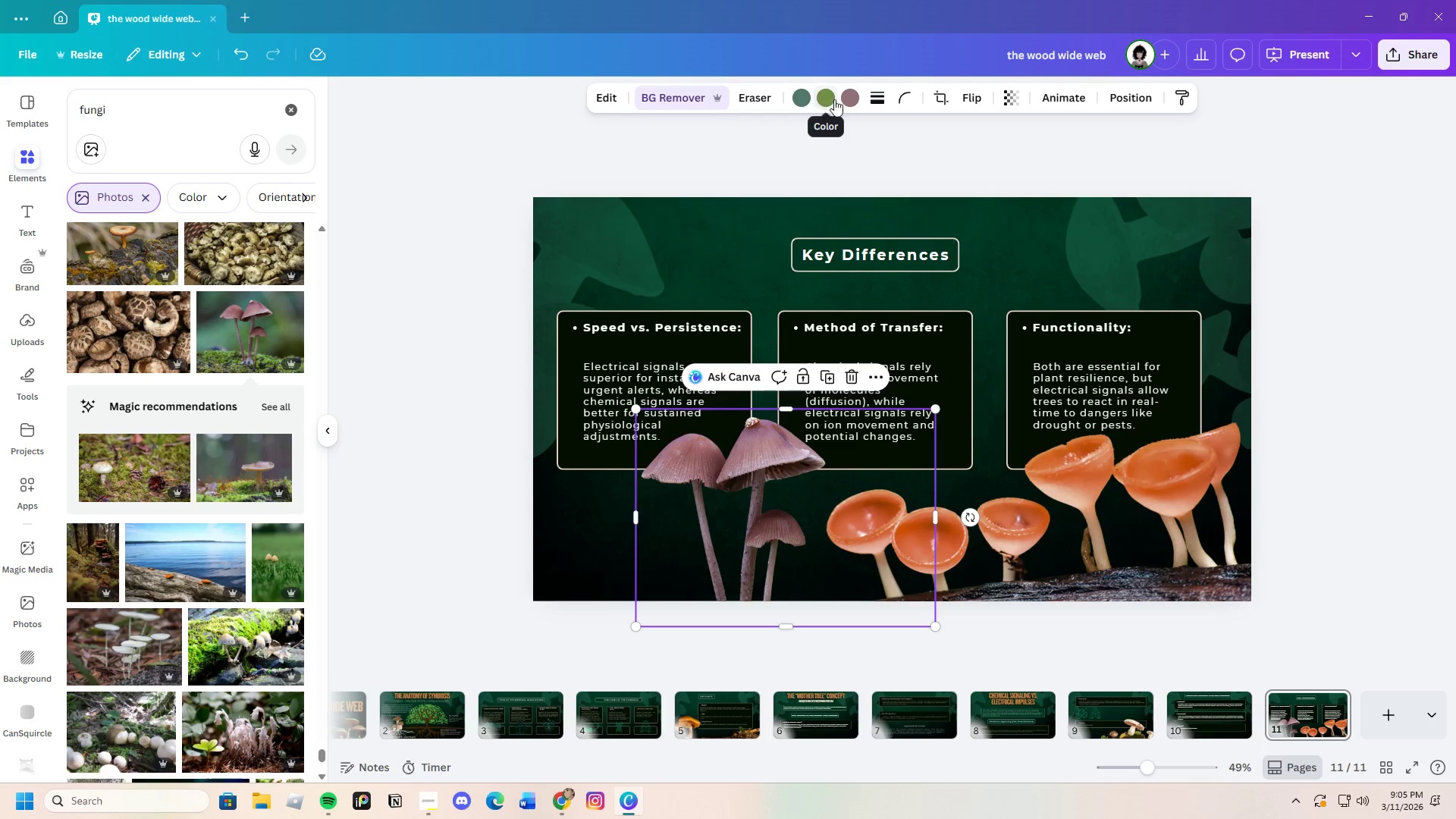 
left_click([848, 96])
 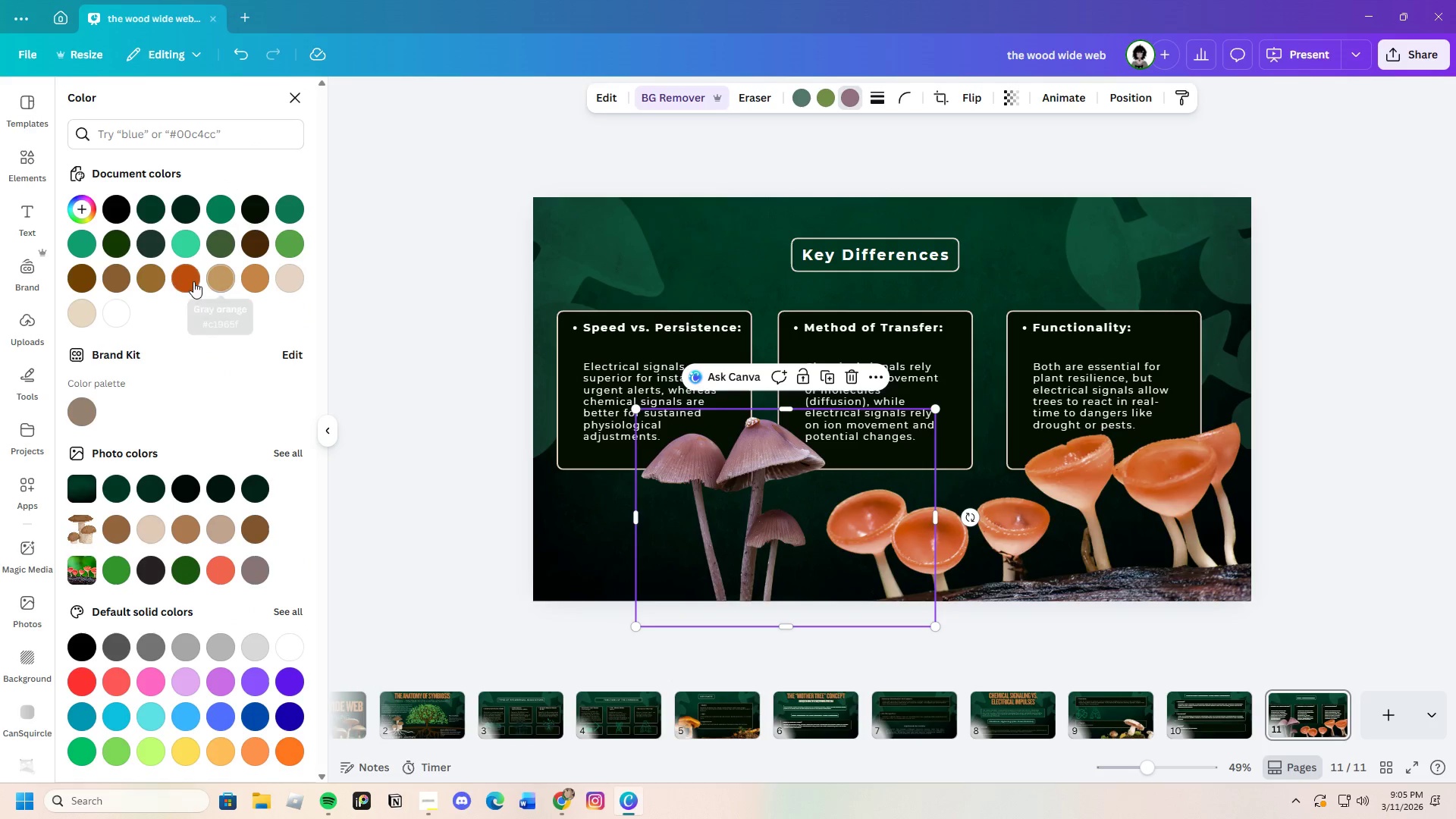 
left_click([193, 281])
 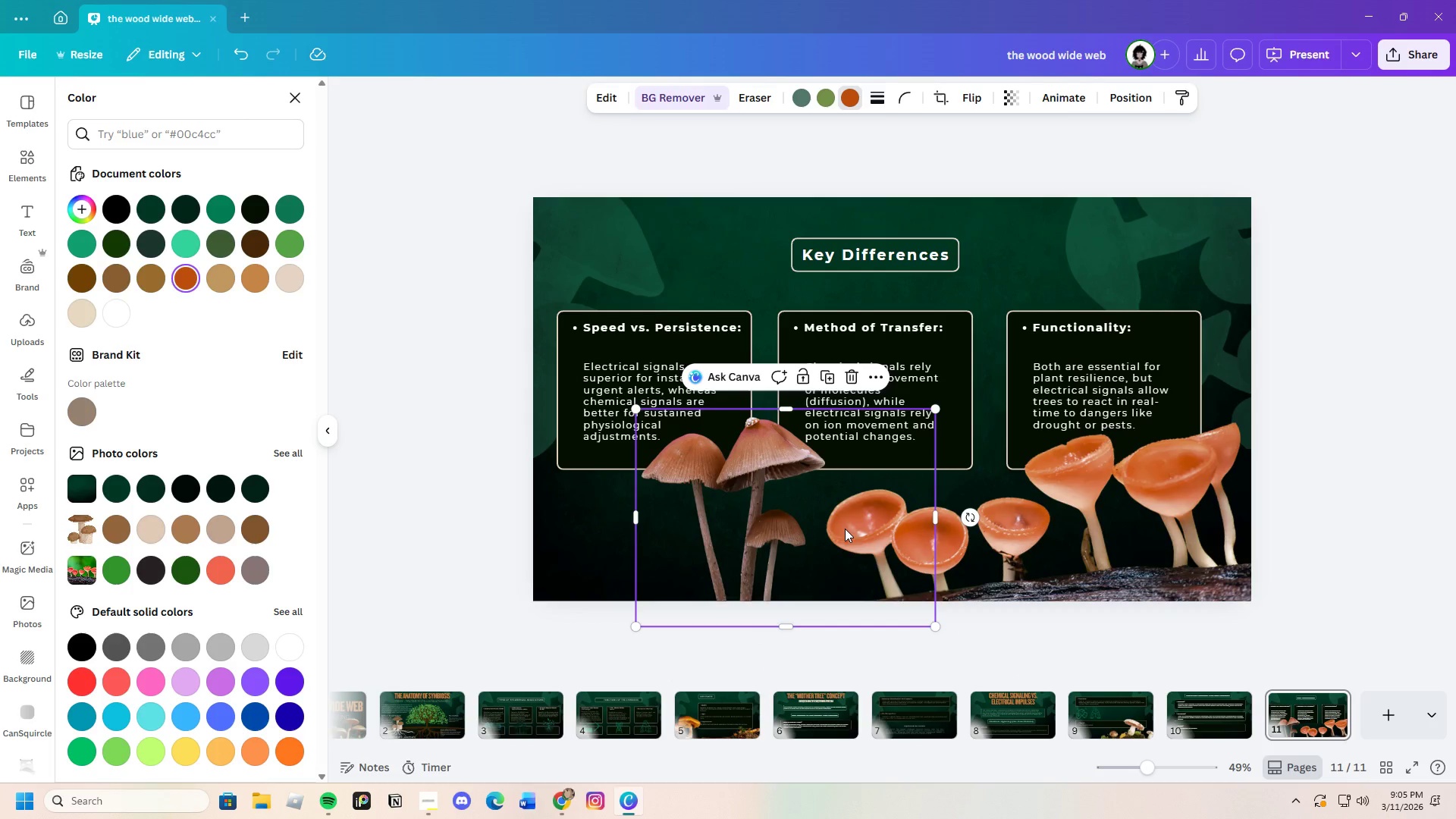 
left_click_drag(start_coordinate=[940, 516], to_coordinate=[851, 517])
 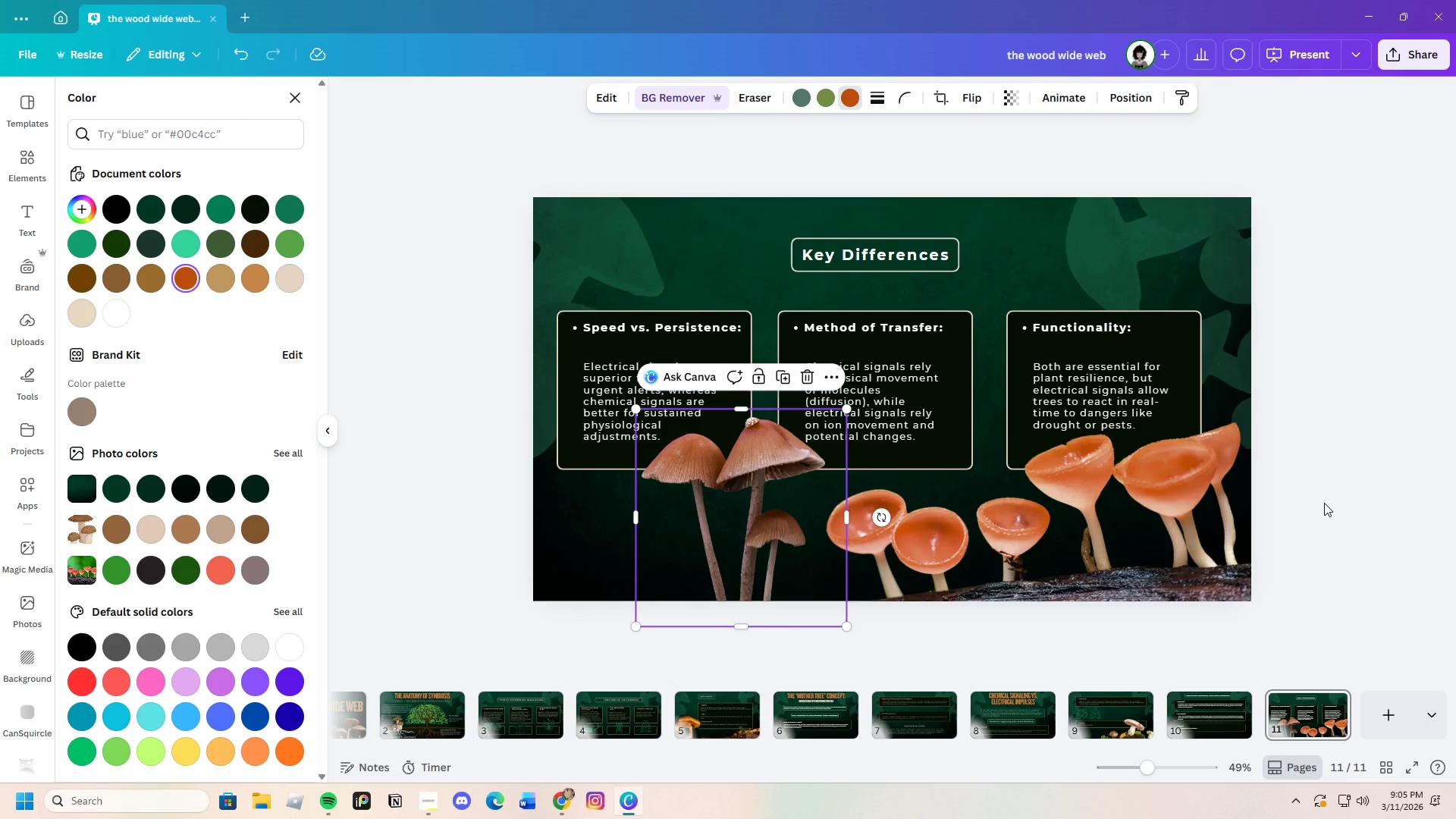 
left_click([1324, 503])
 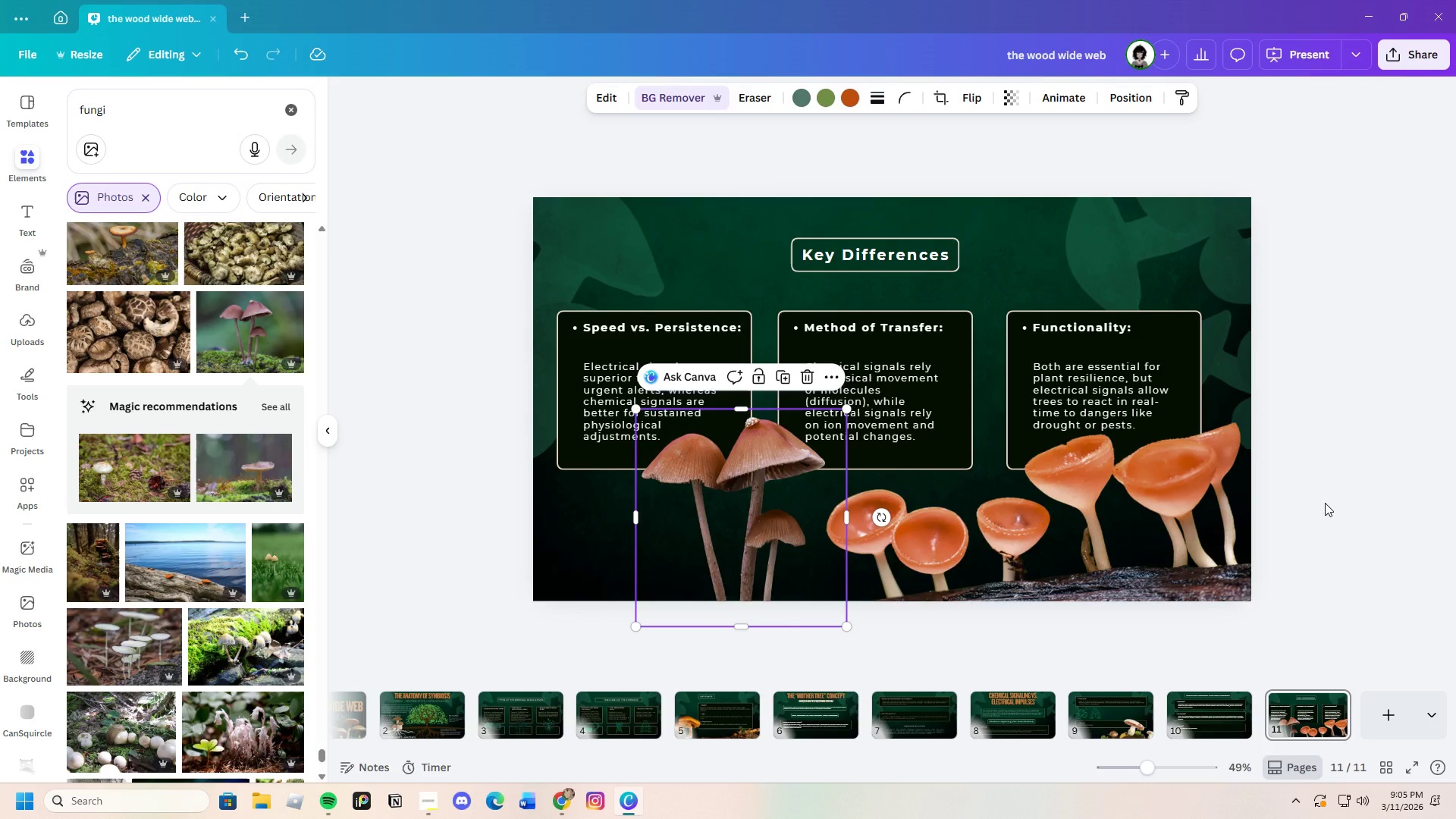 
left_click([1325, 503])
 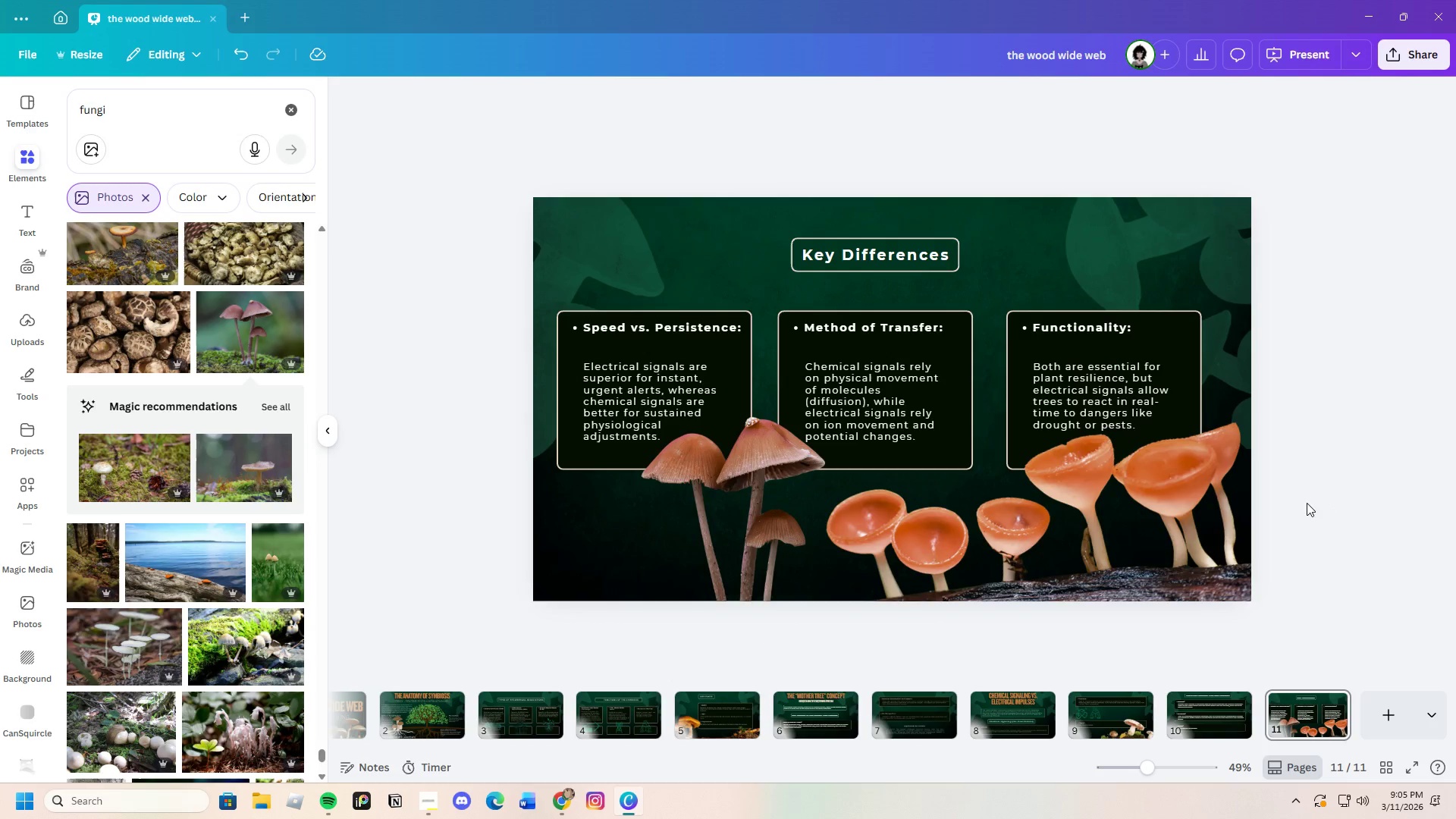 
left_click([773, 515])
 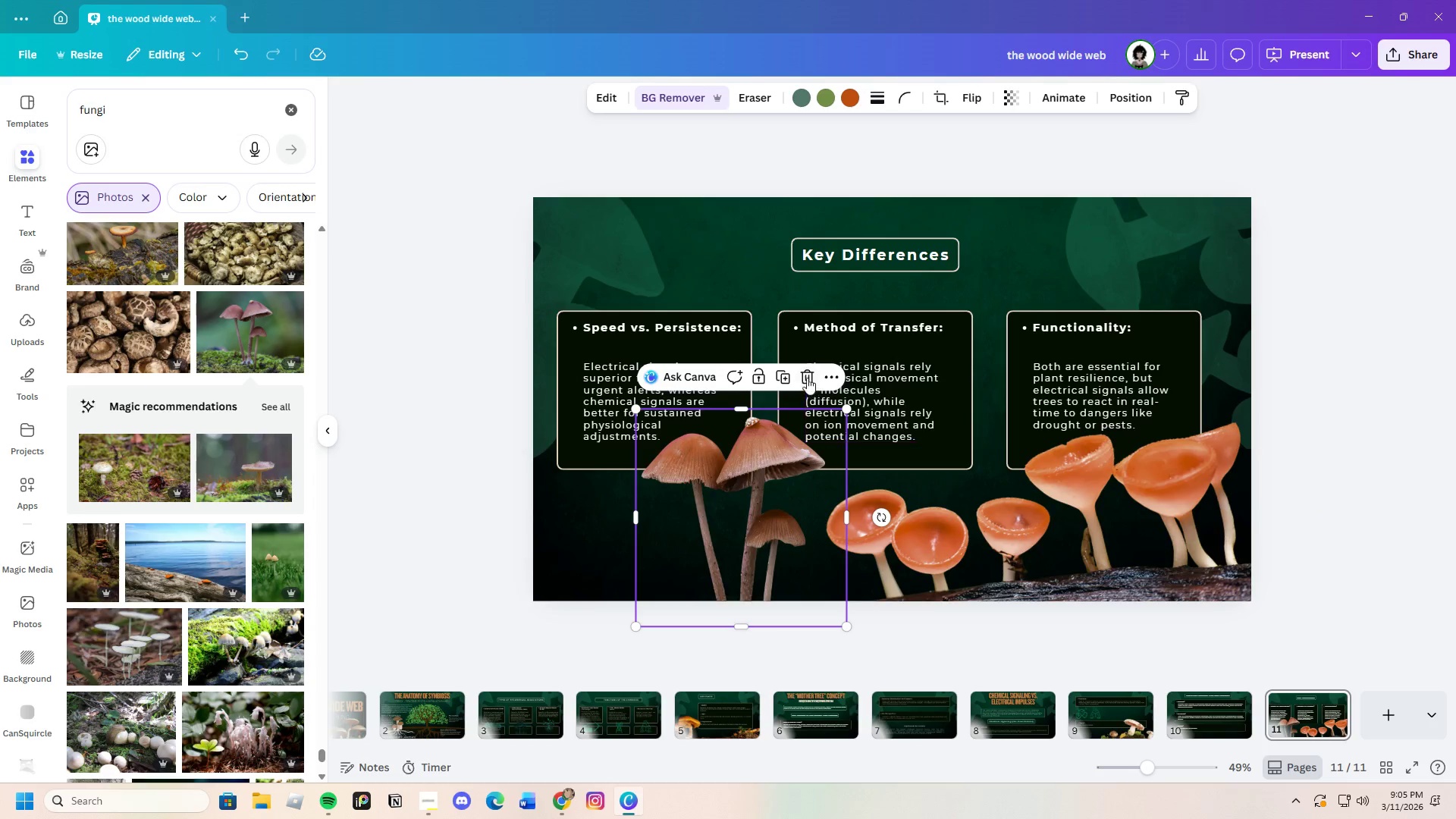 
left_click([806, 376])
 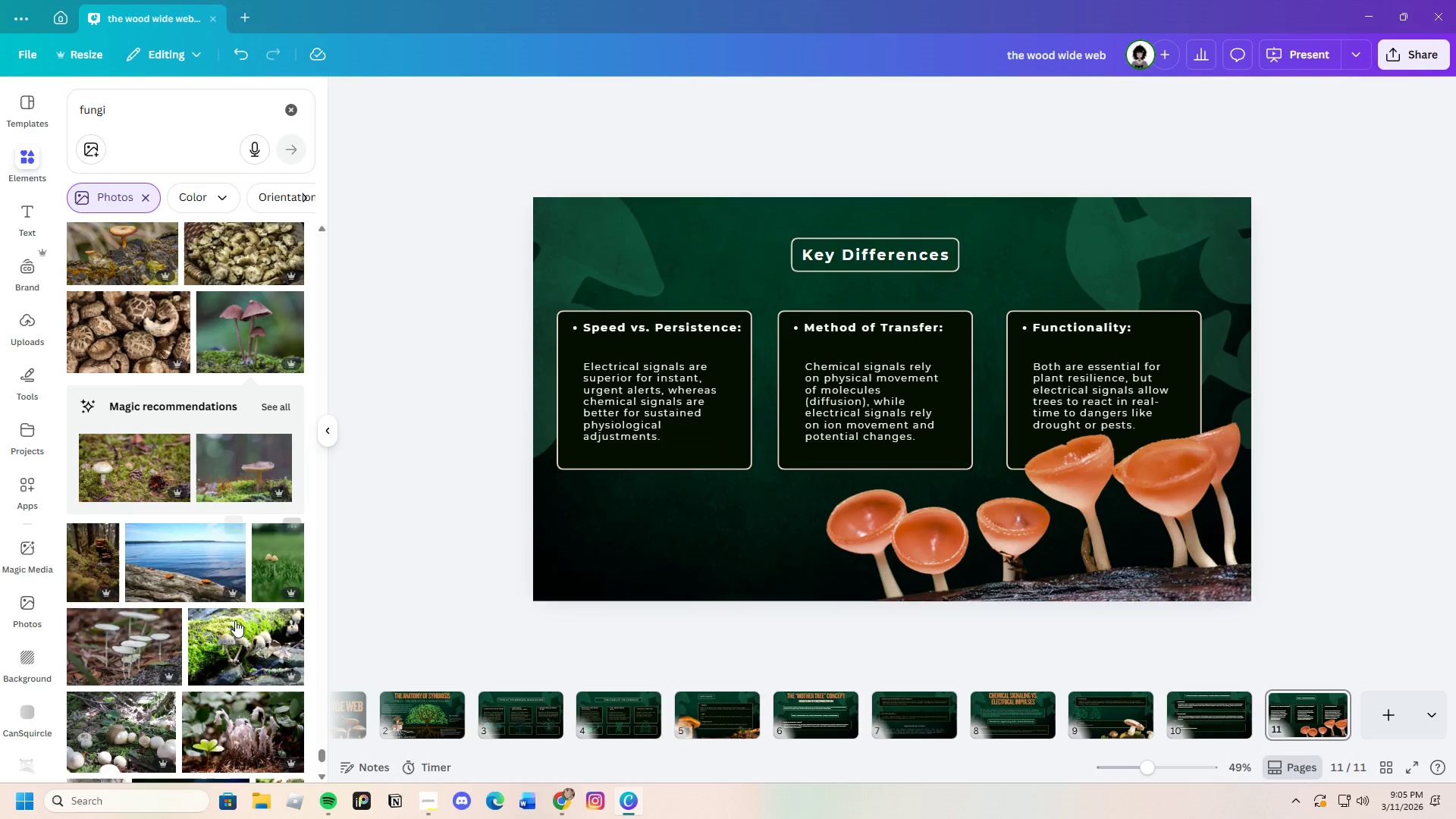 
scroll: coordinate [205, 668], scroll_direction: down, amount: 18.0
 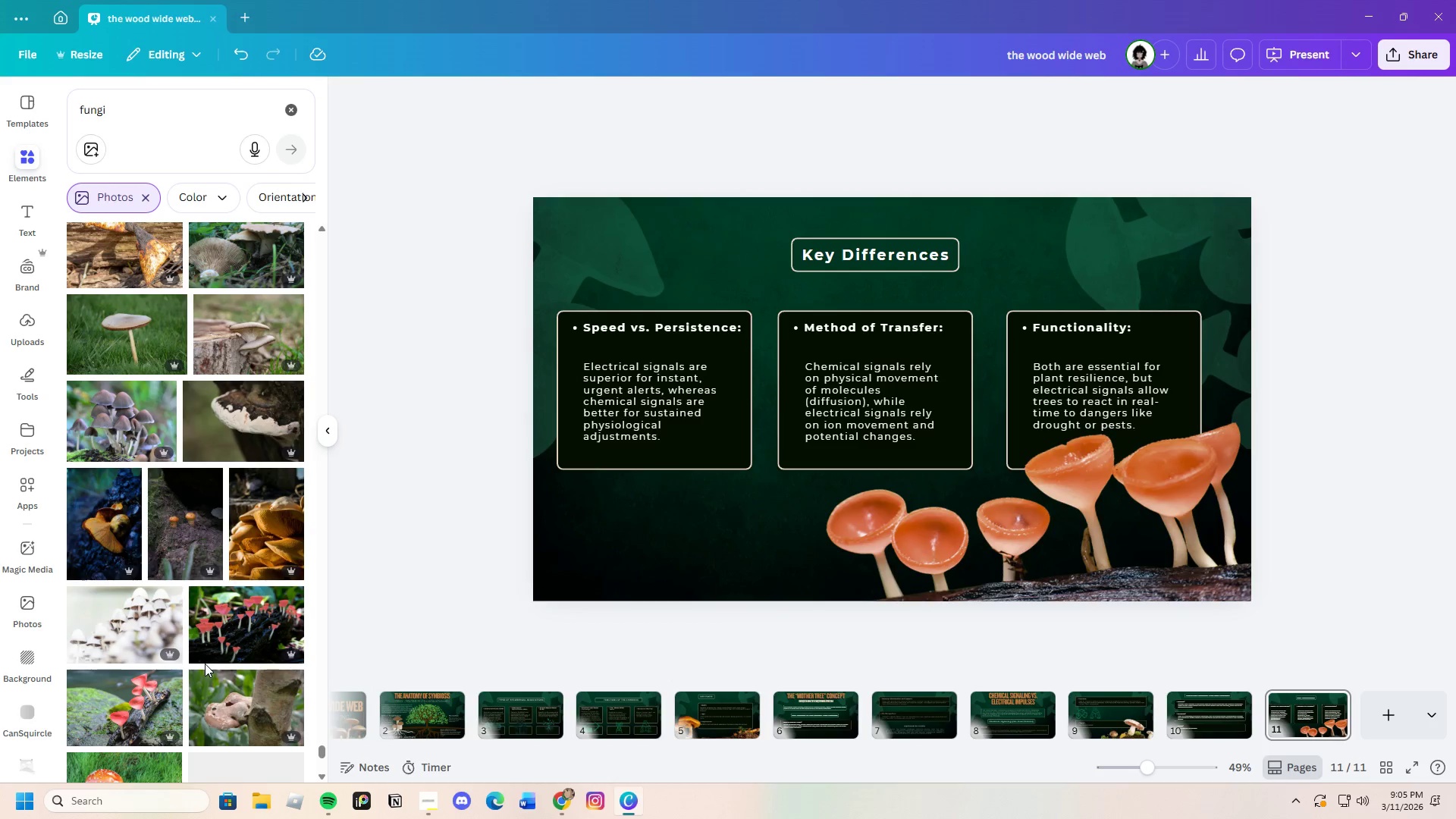 
scroll: coordinate [209, 620], scroll_direction: down, amount: 15.0
 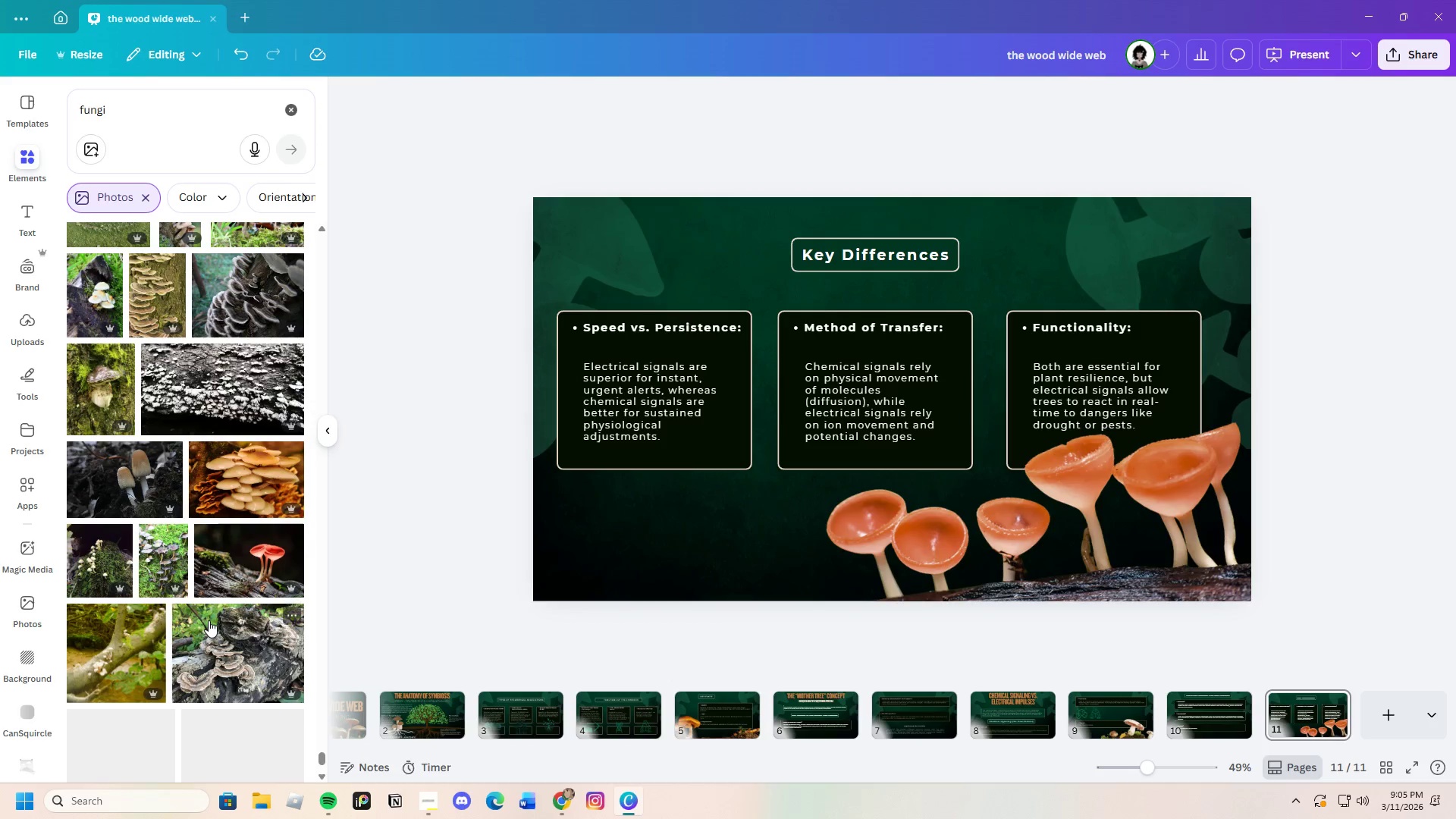 
scroll: coordinate [208, 643], scroll_direction: down, amount: 13.0
 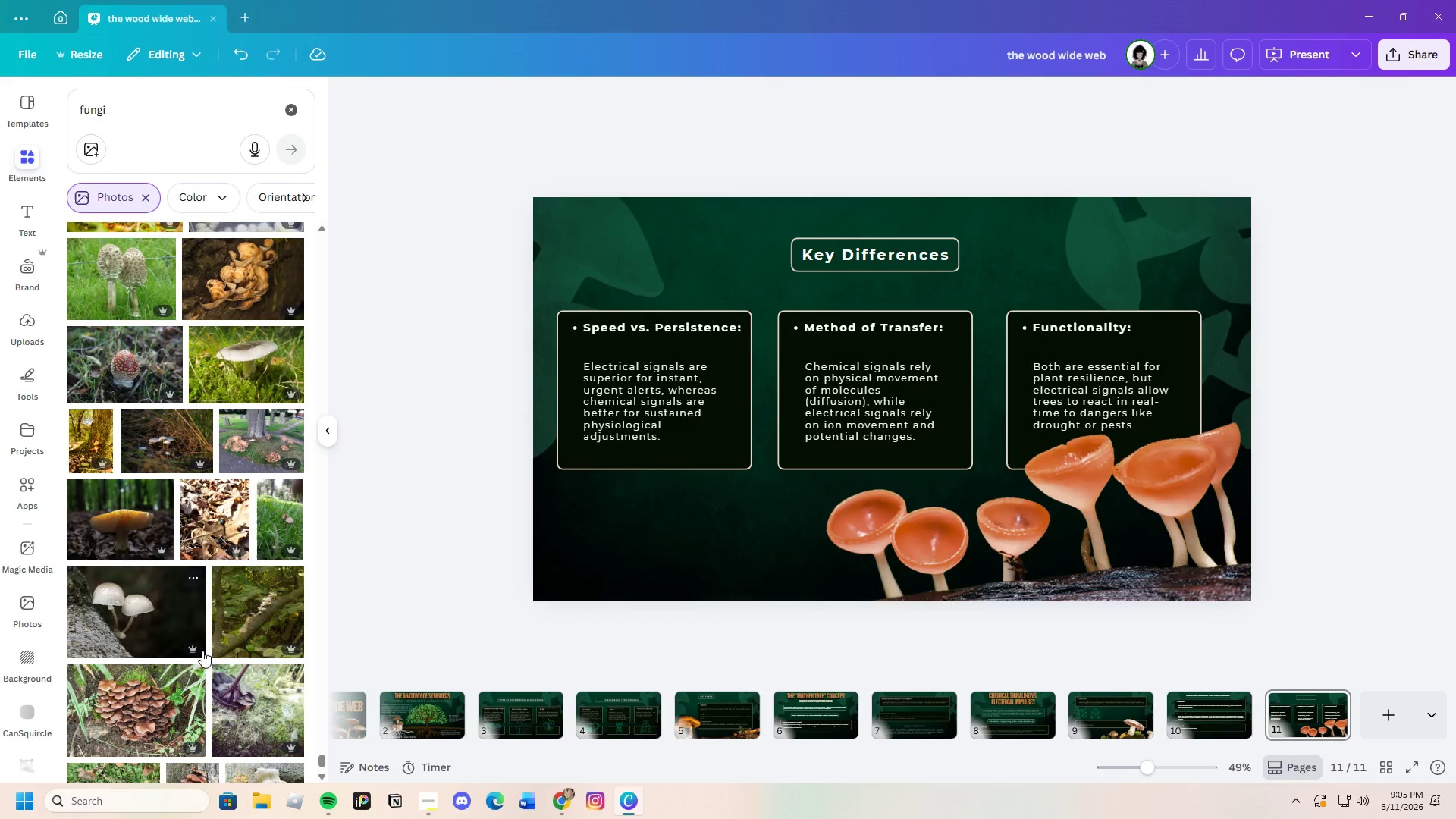 
scroll: coordinate [200, 657], scroll_direction: down, amount: 10.0
 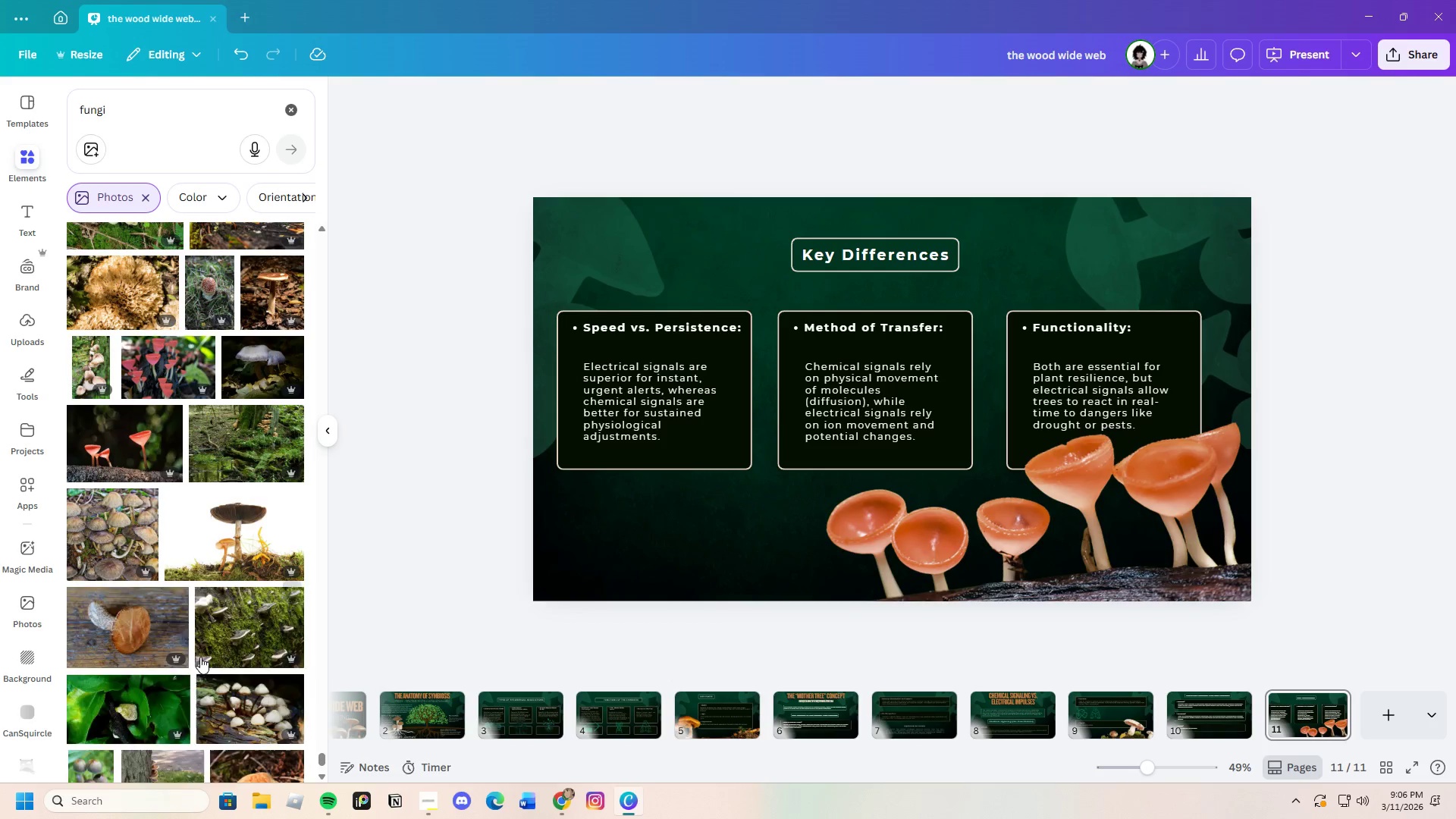 
left_click([243, 558])
 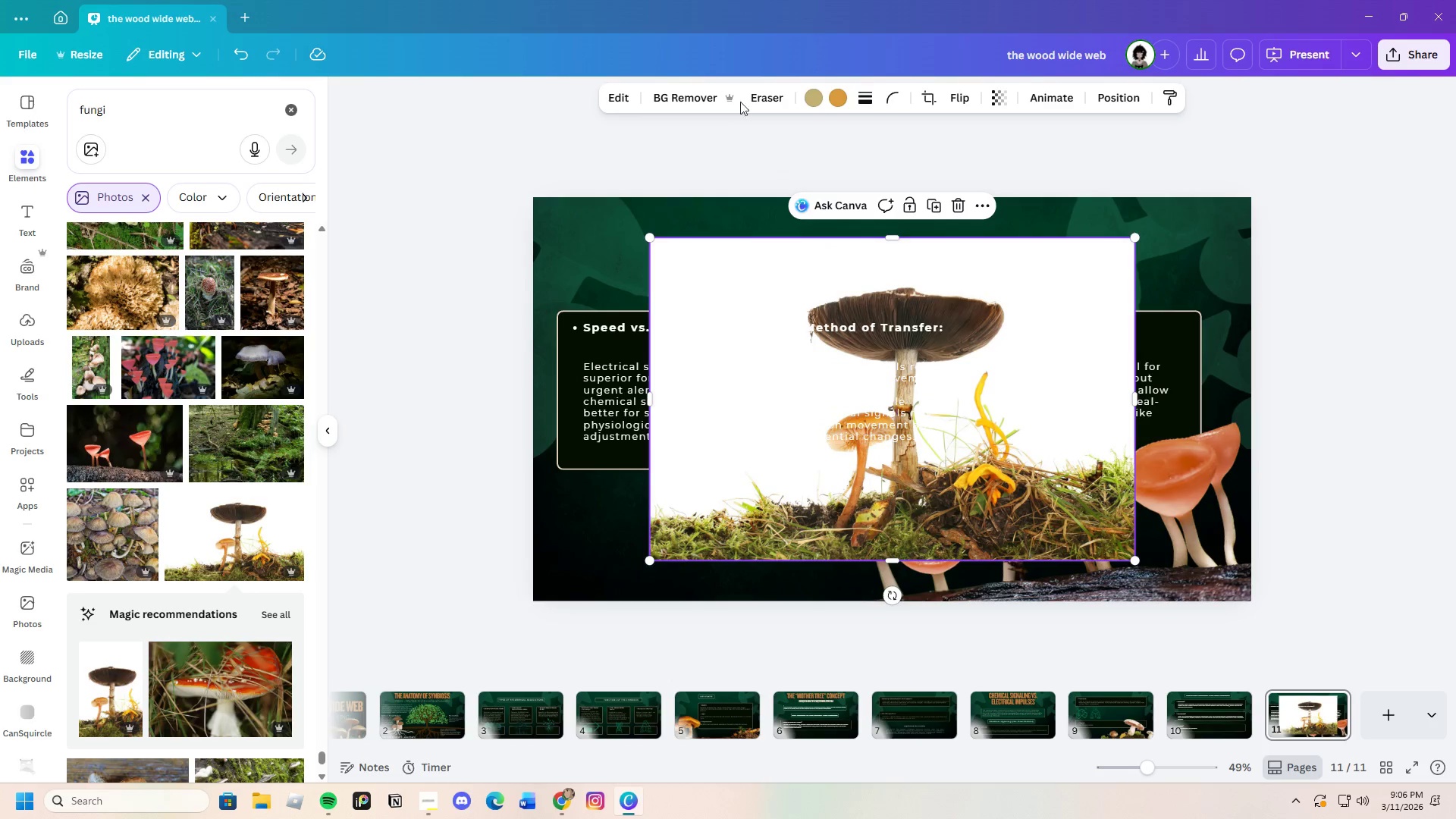 
left_click([678, 94])
 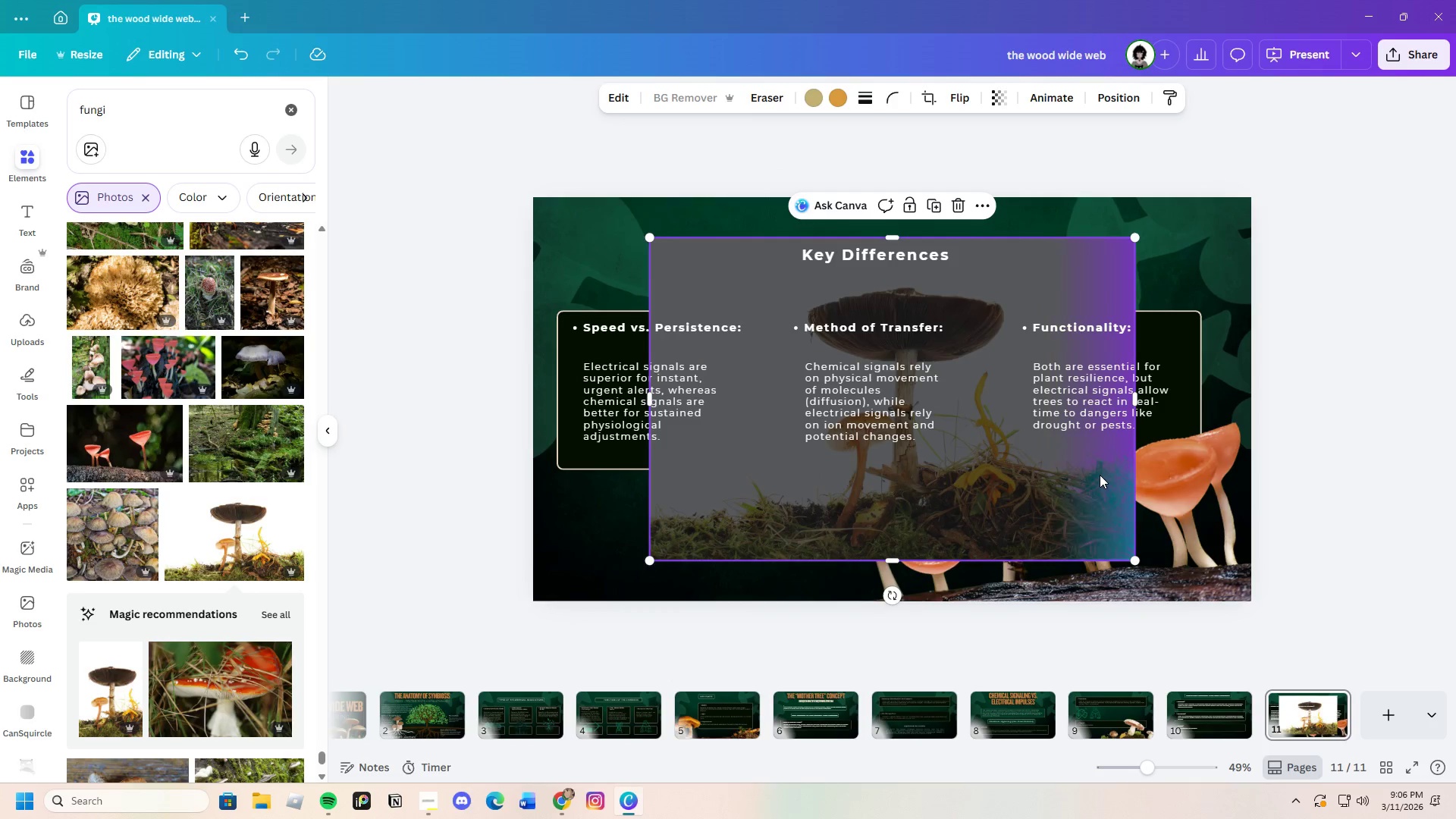 
mouse_move([1077, 483])
 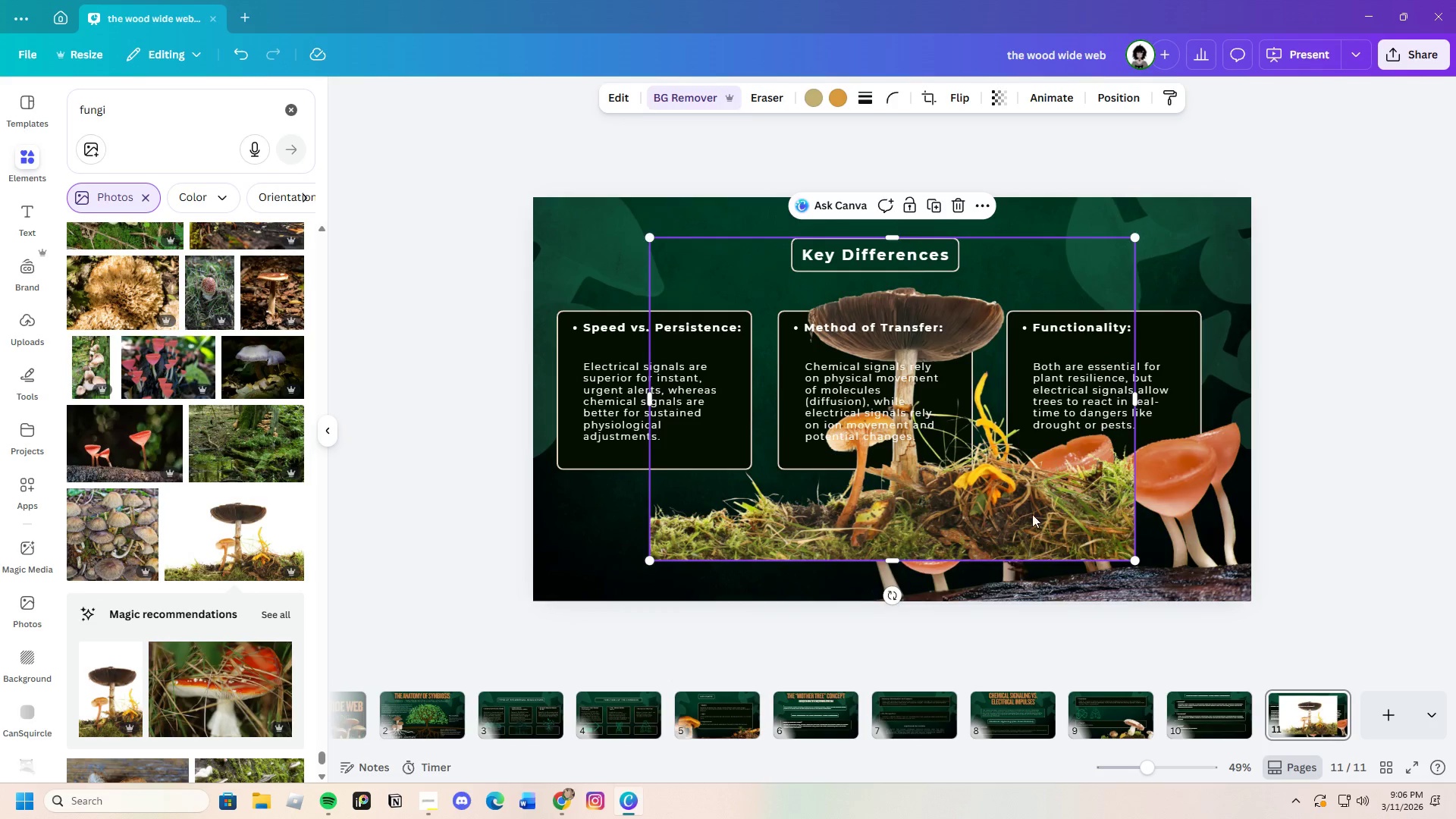 
left_click_drag(start_coordinate=[1050, 505], to_coordinate=[906, 564])
 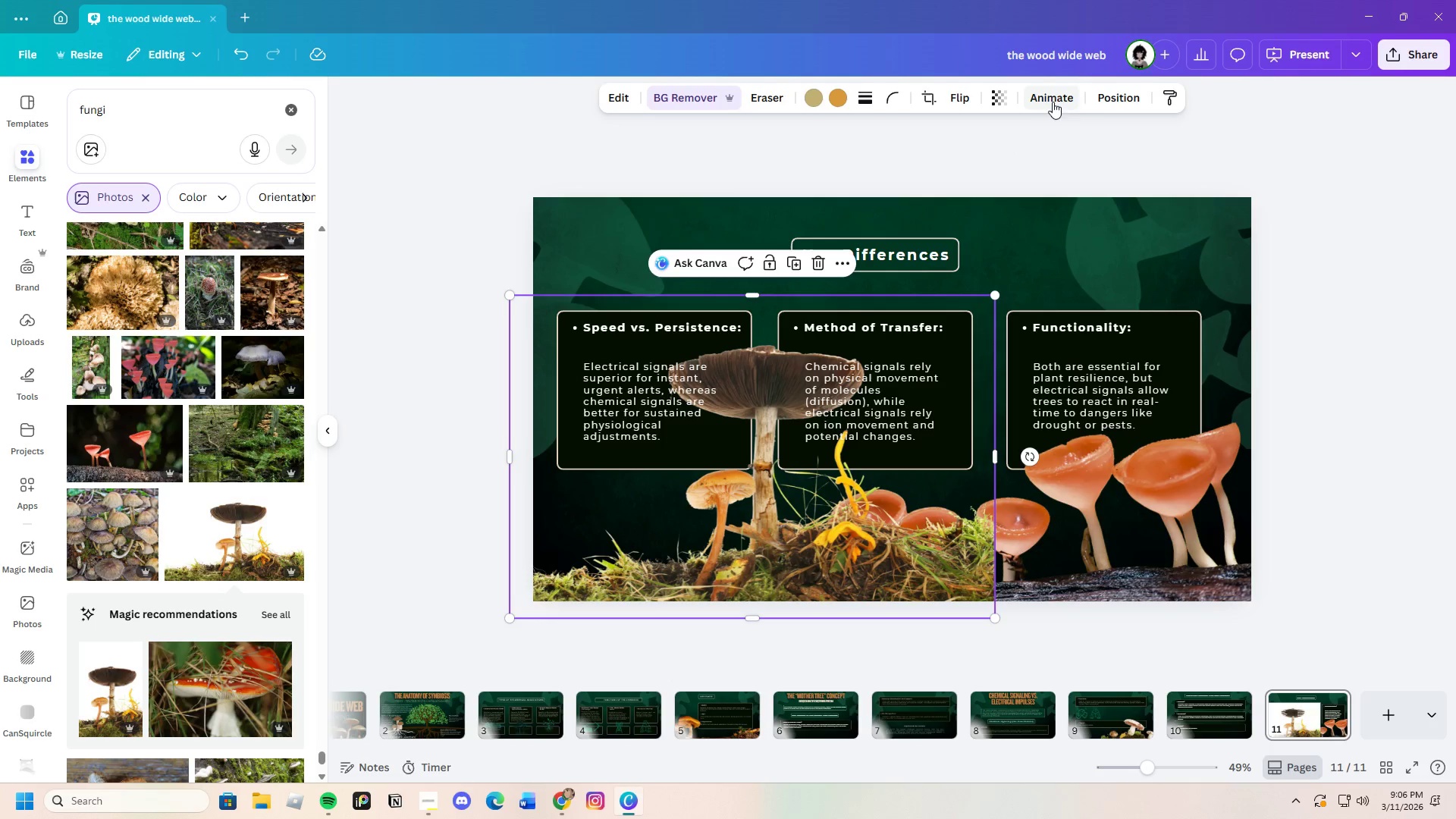 
left_click([1112, 95])
 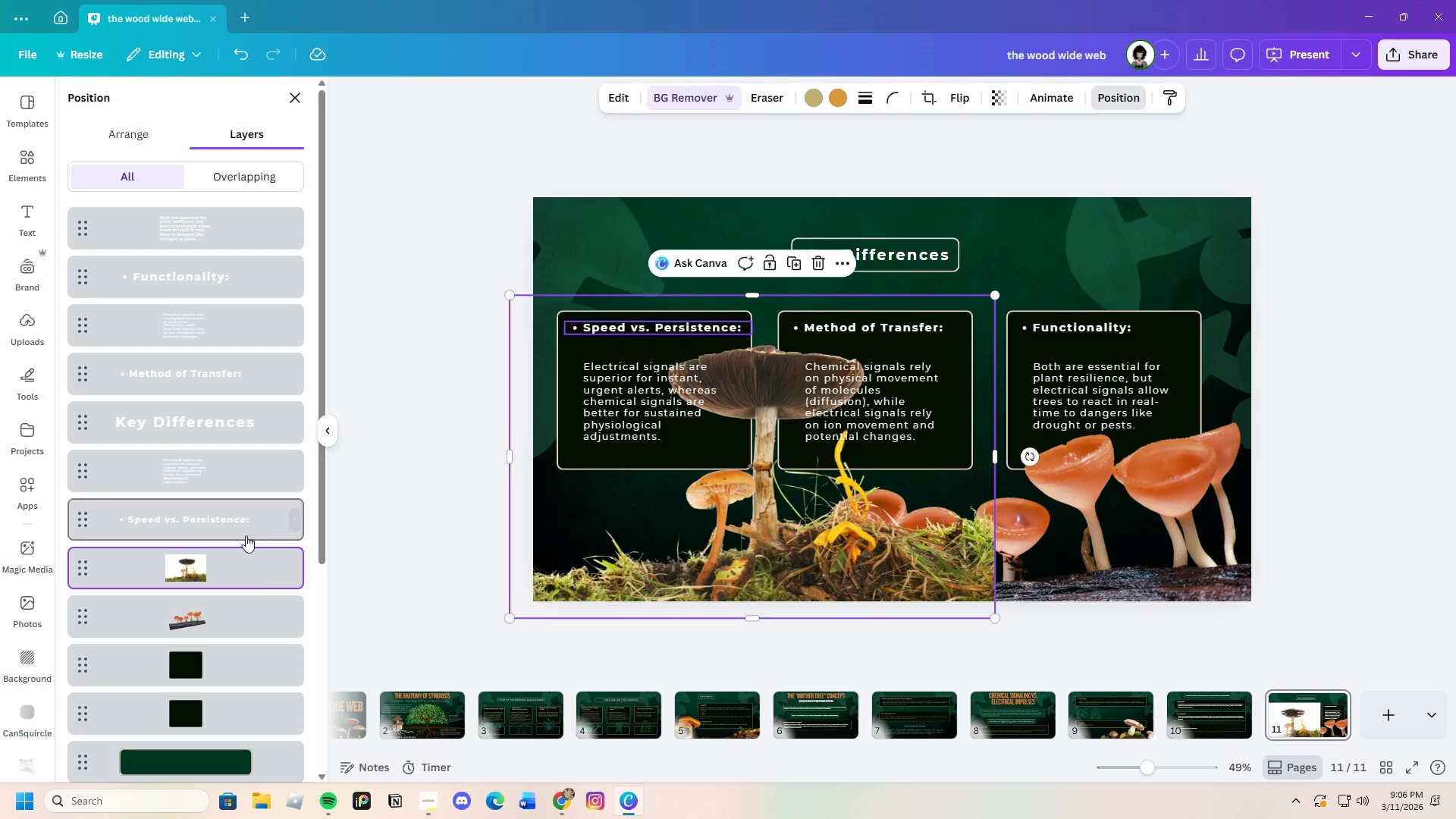 
left_click_drag(start_coordinate=[259, 568], to_coordinate=[253, 633])
 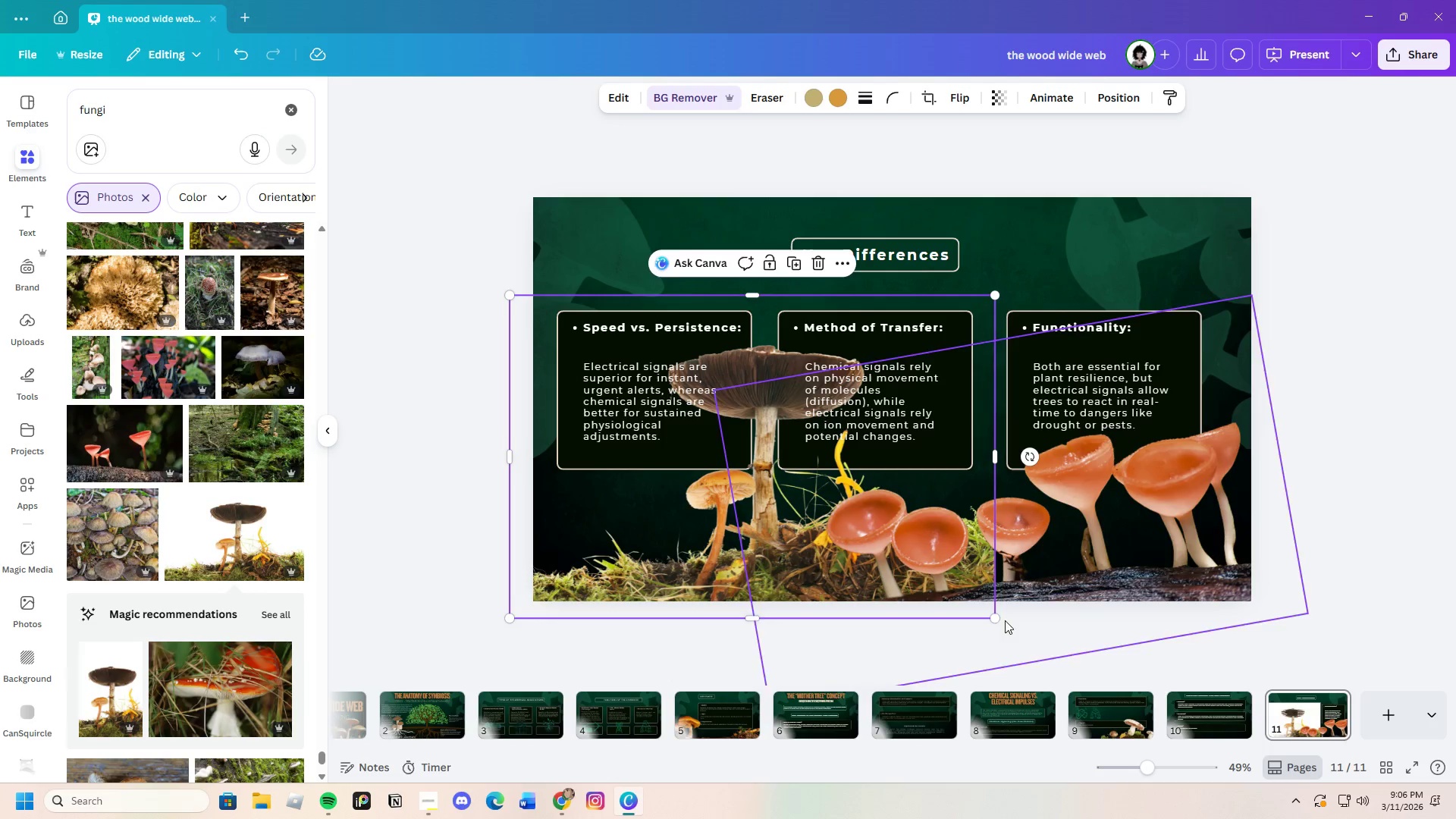 
left_click([655, 578])
 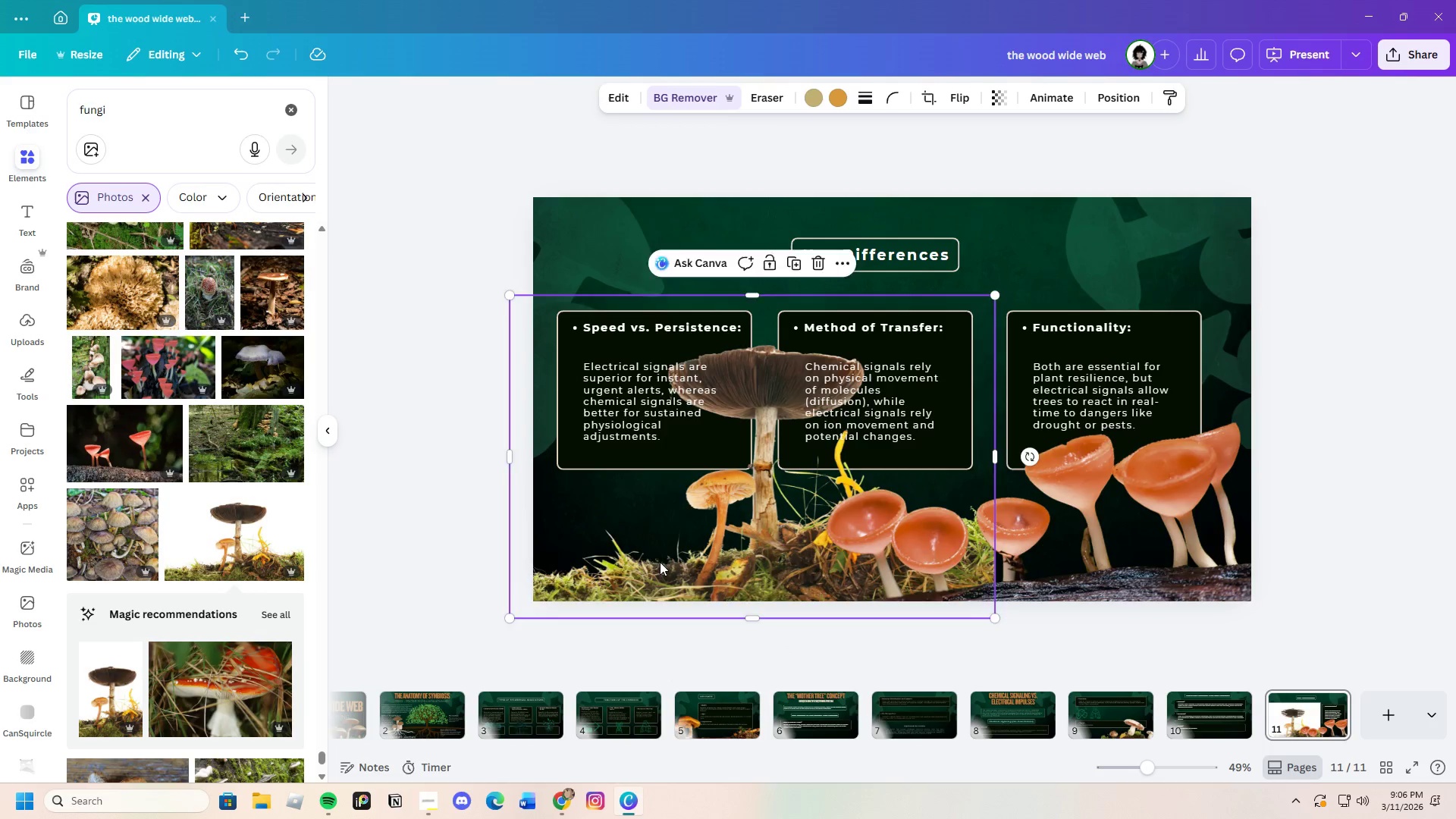 
left_click_drag(start_coordinate=[660, 562], to_coordinate=[658, 593])
 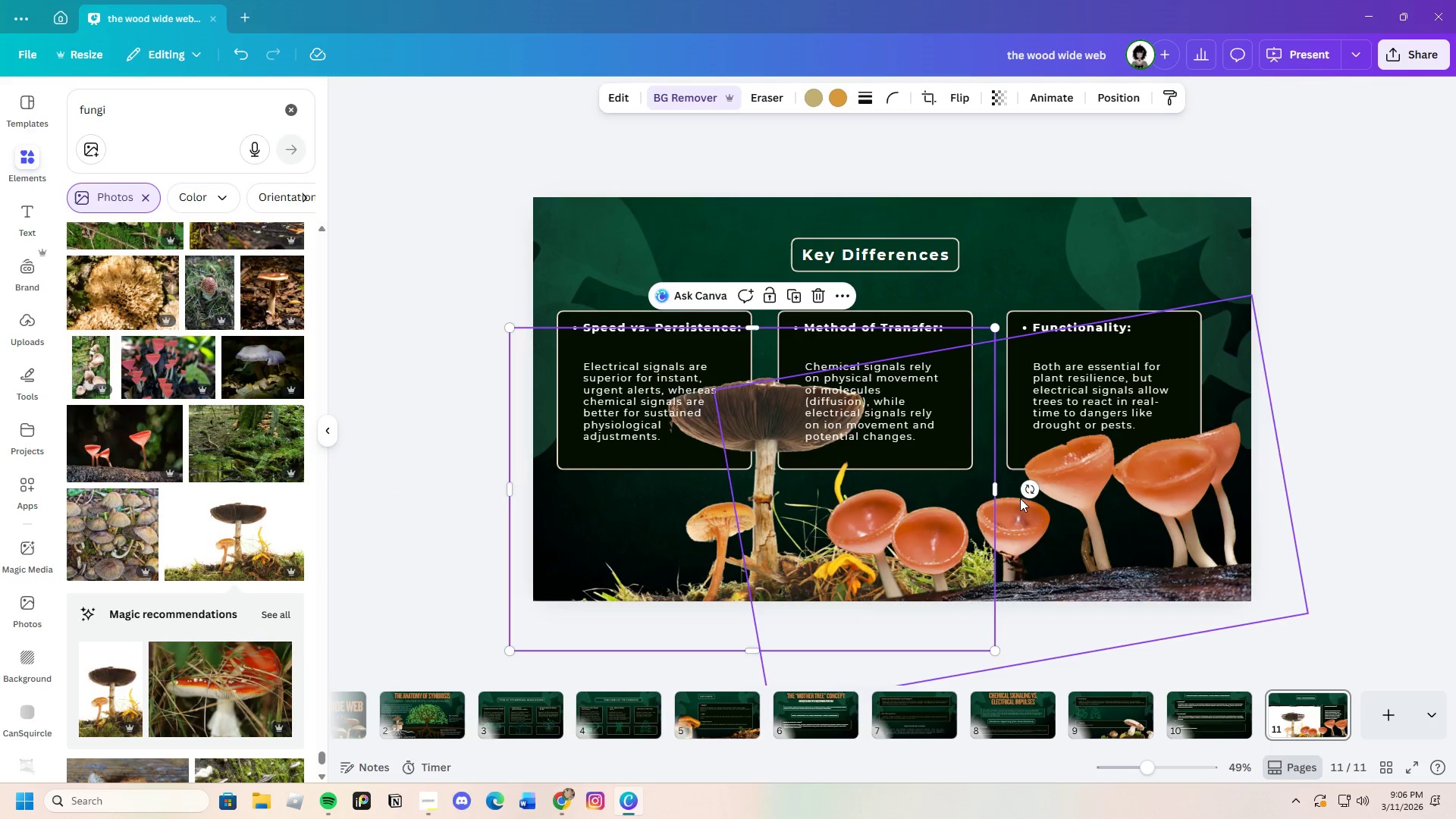 
left_click_drag(start_coordinate=[1028, 490], to_coordinate=[1051, 533])
 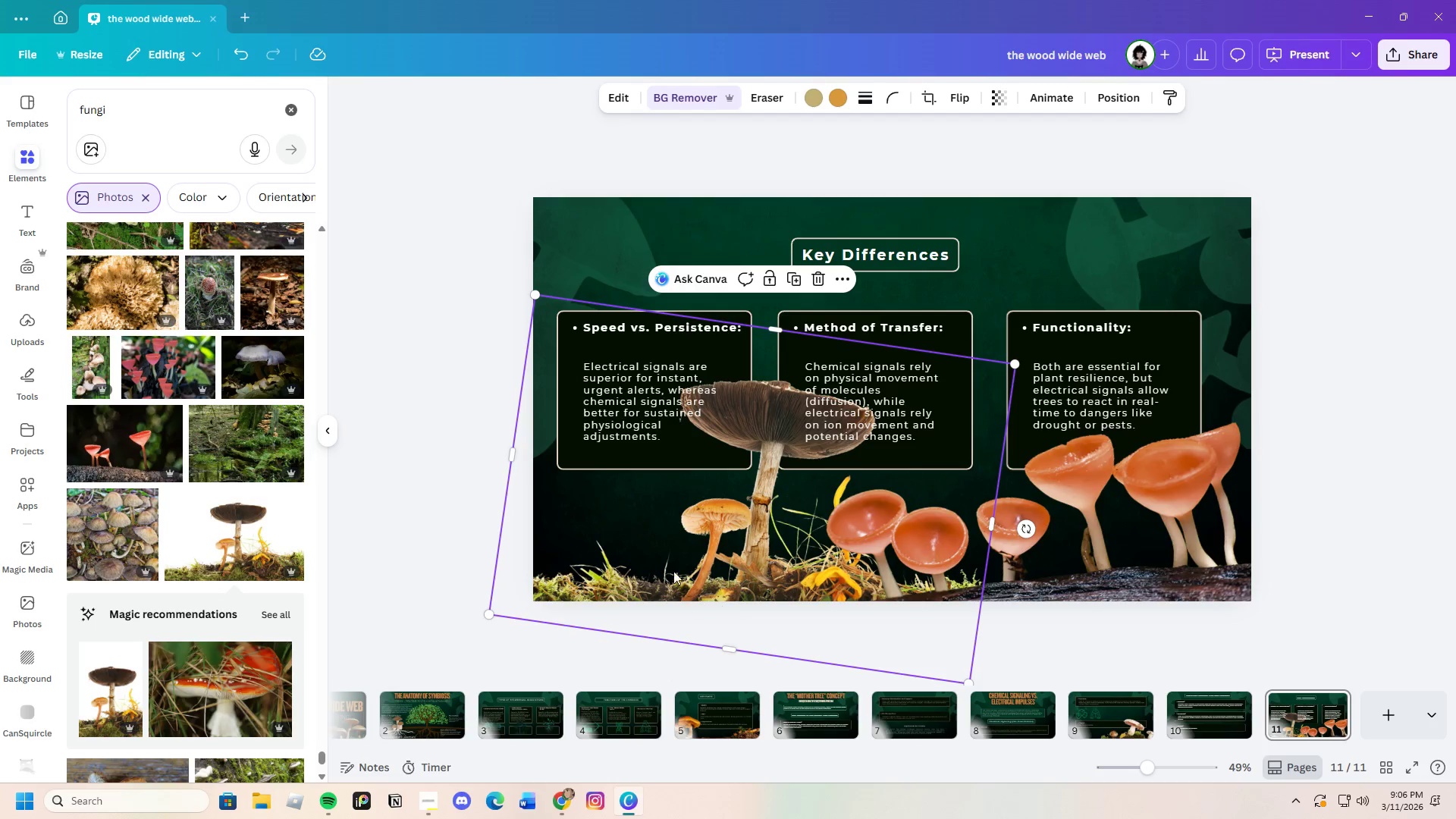 
left_click_drag(start_coordinate=[672, 567], to_coordinate=[668, 573])
 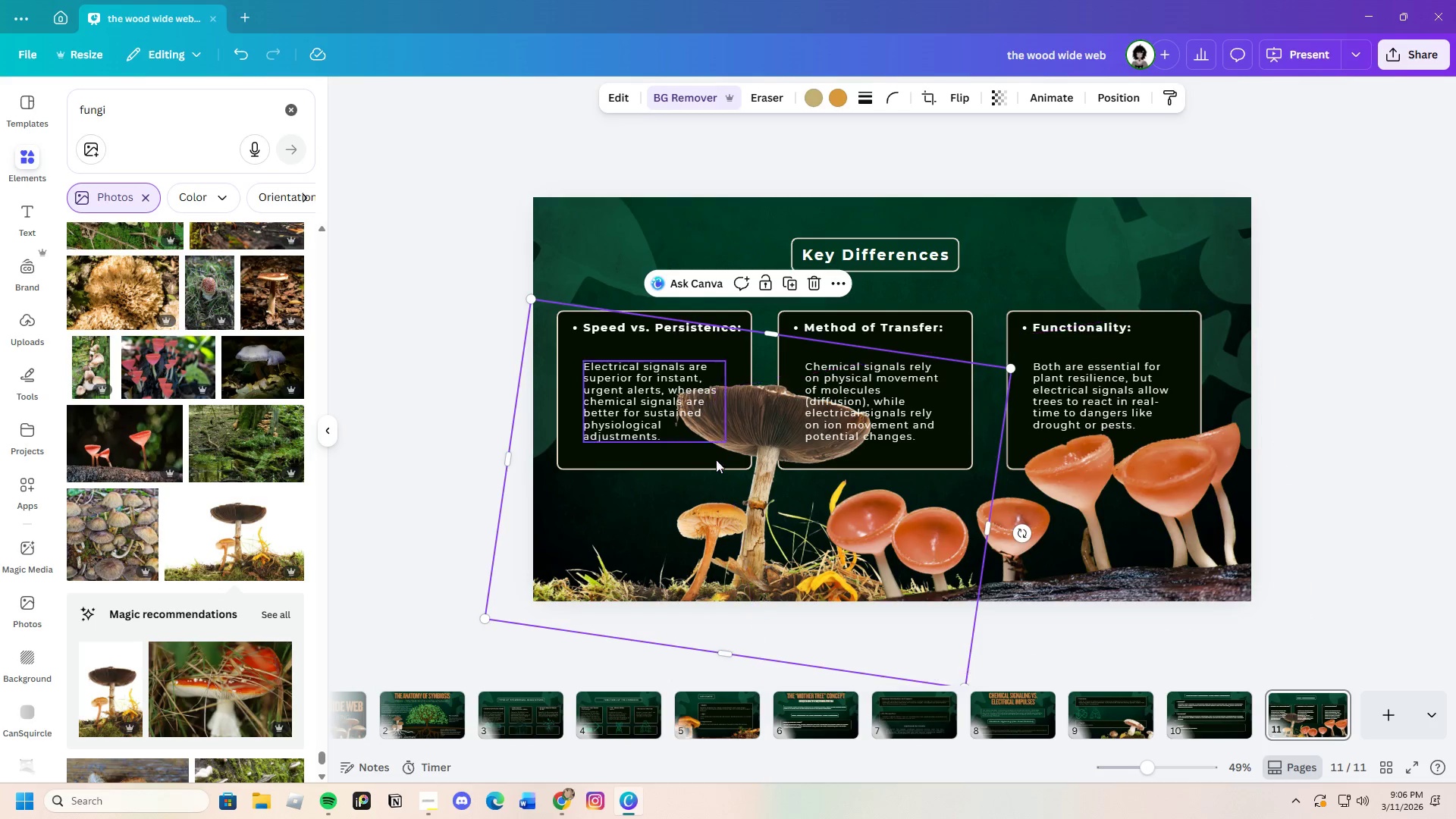 
left_click([711, 481])
 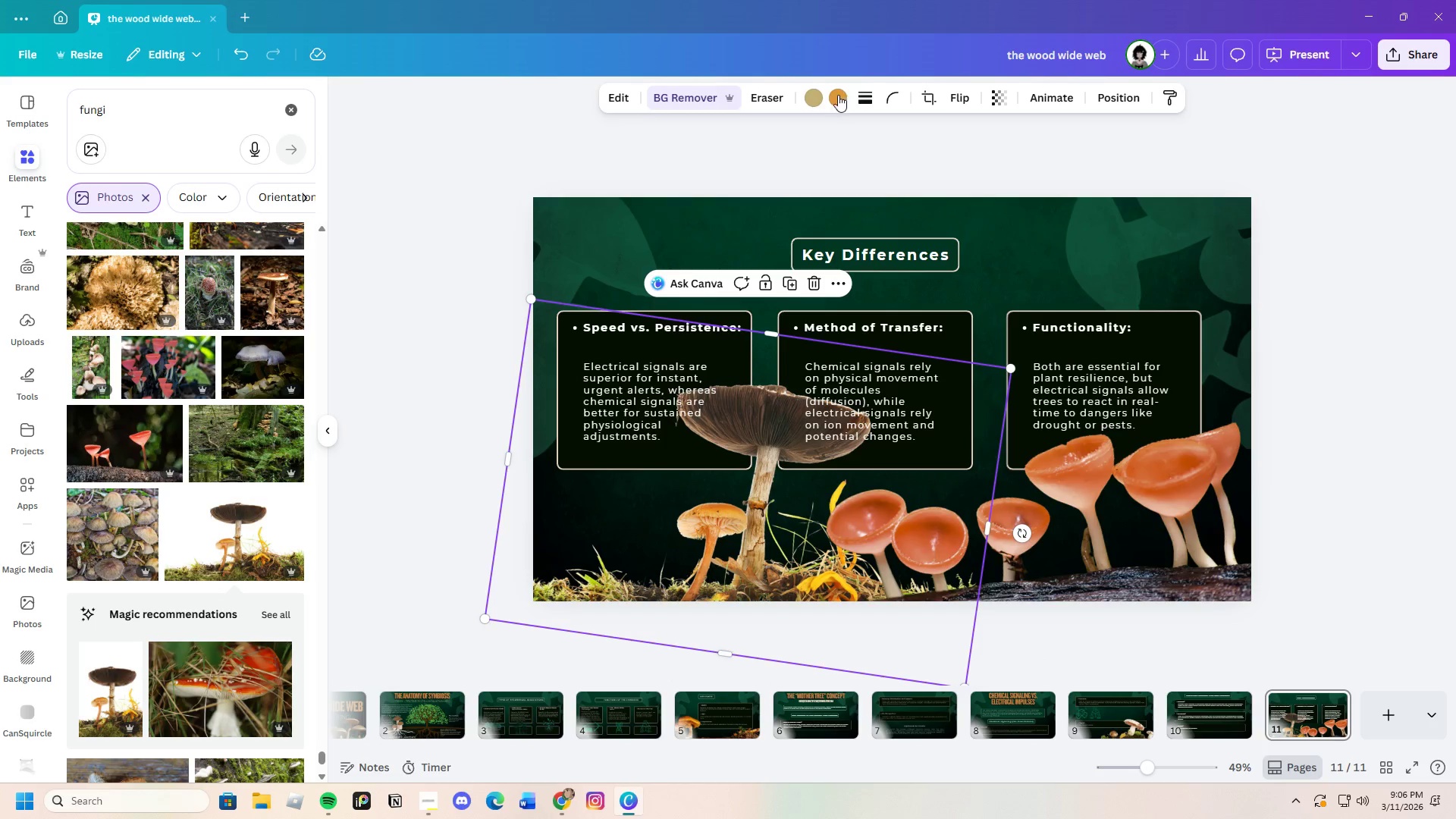 
left_click([835, 99])
 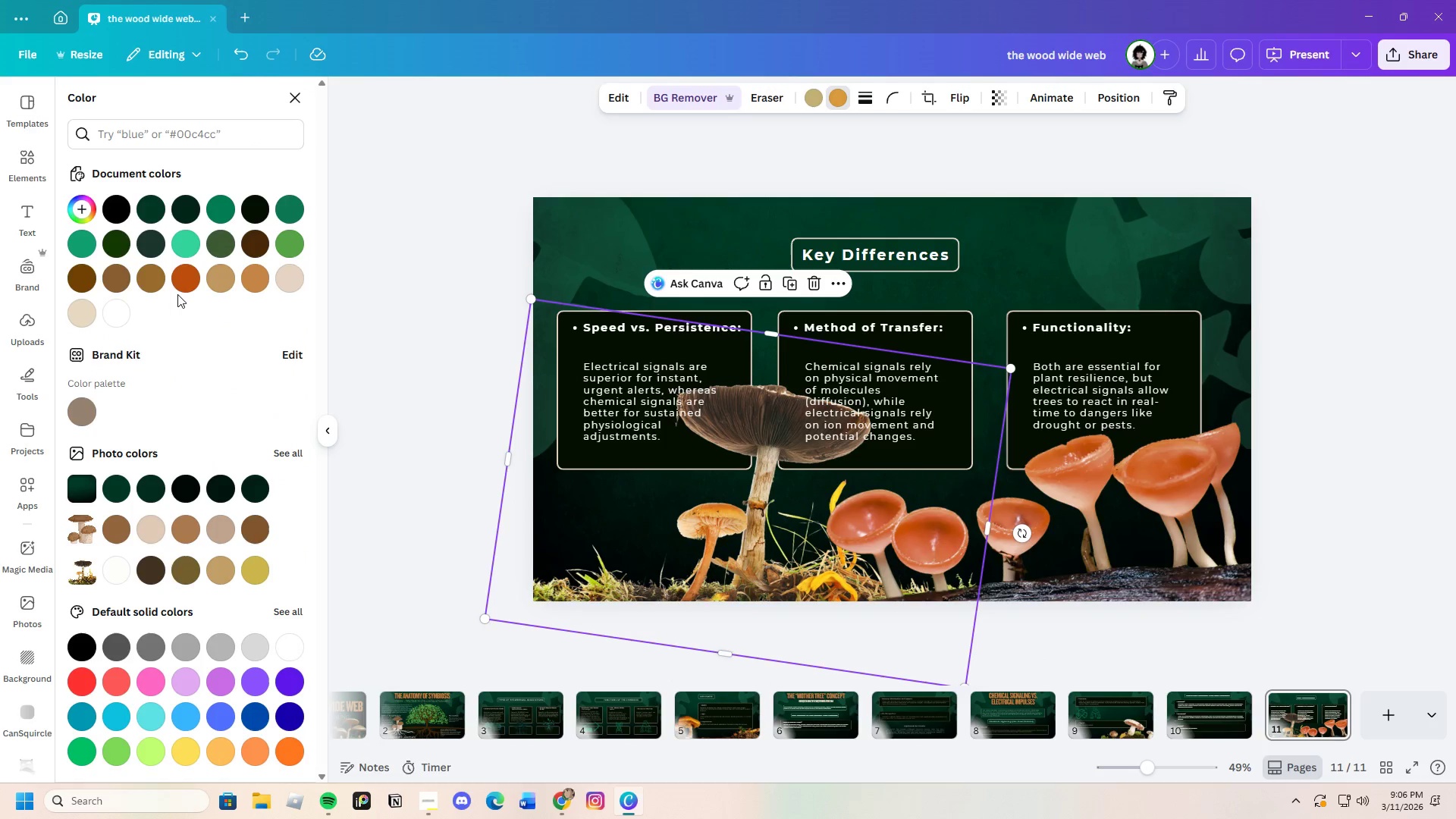 
left_click([187, 278])
 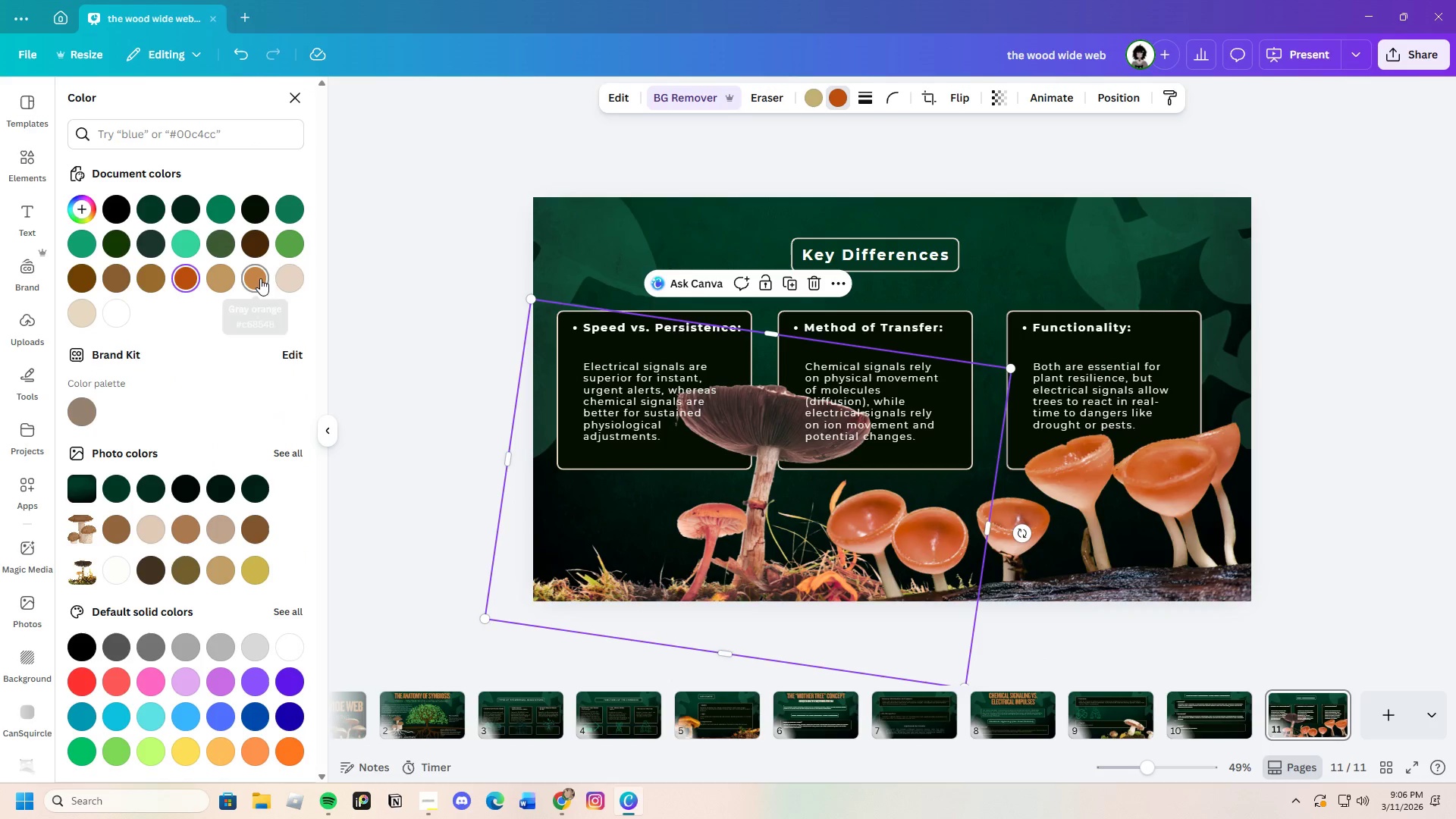 
left_click([251, 281])
 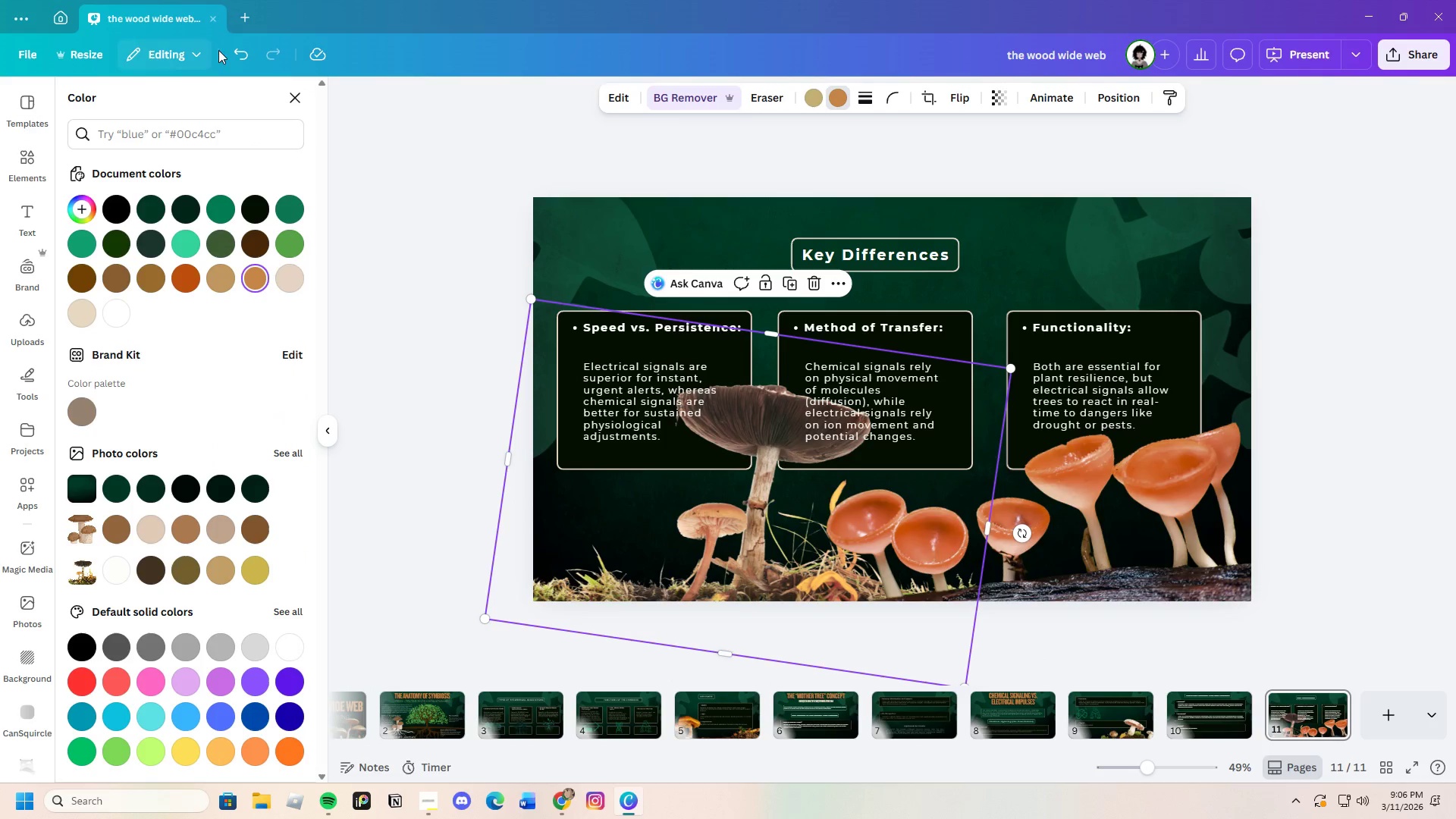 
double_click([236, 48])
 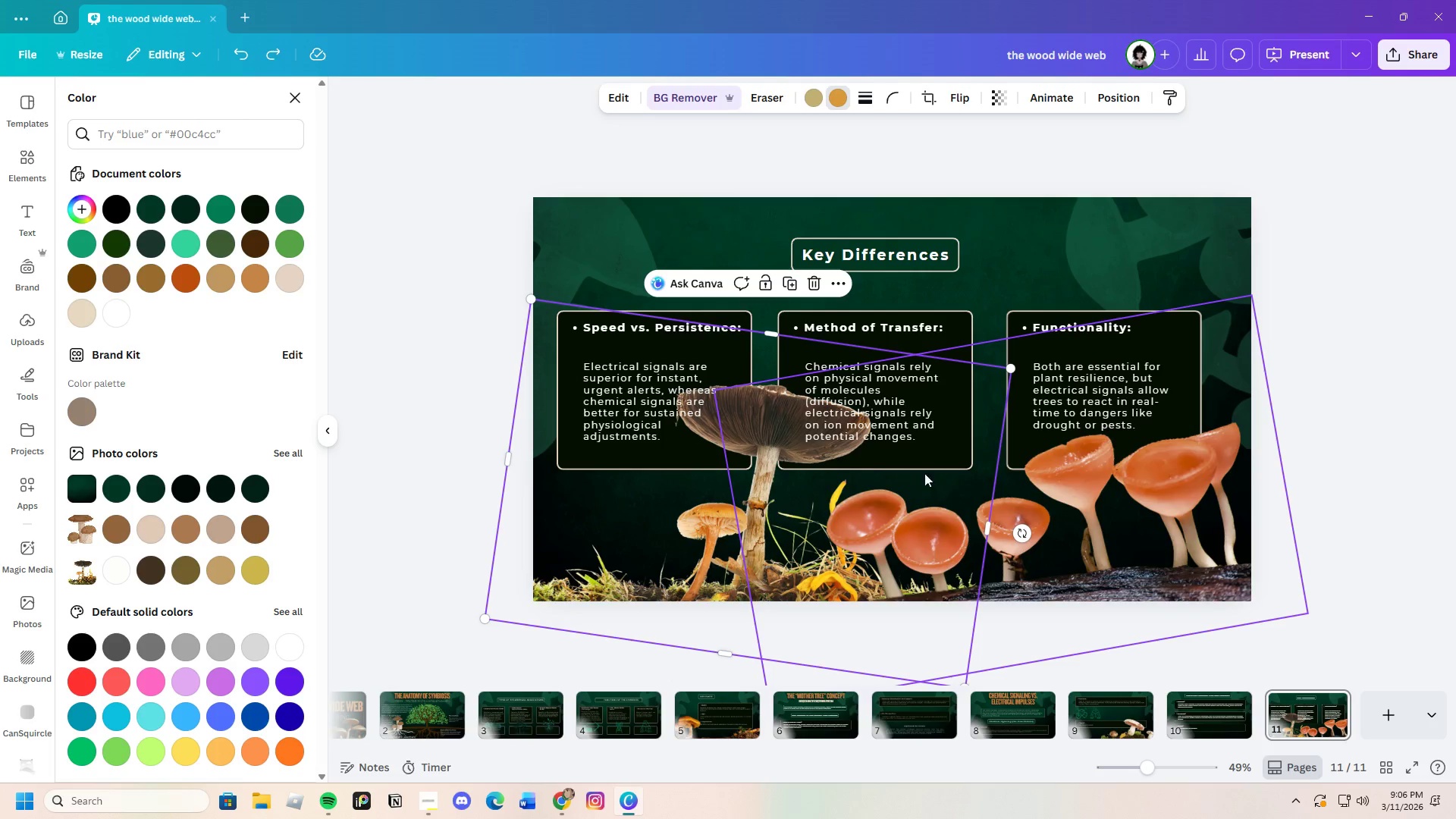 
left_click_drag(start_coordinate=[672, 522], to_coordinate=[657, 532])
 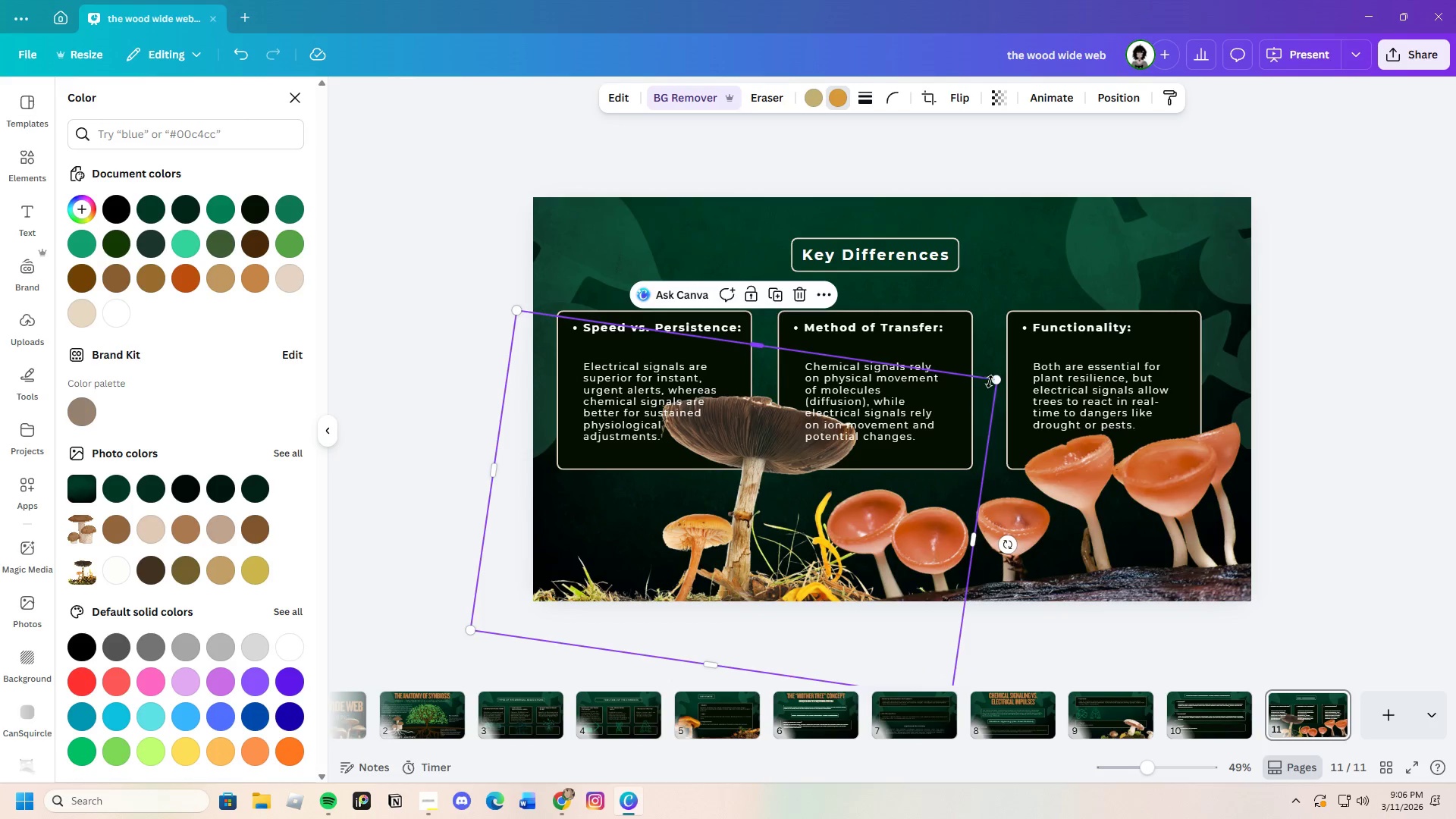 
left_click_drag(start_coordinate=[993, 380], to_coordinate=[921, 494])
 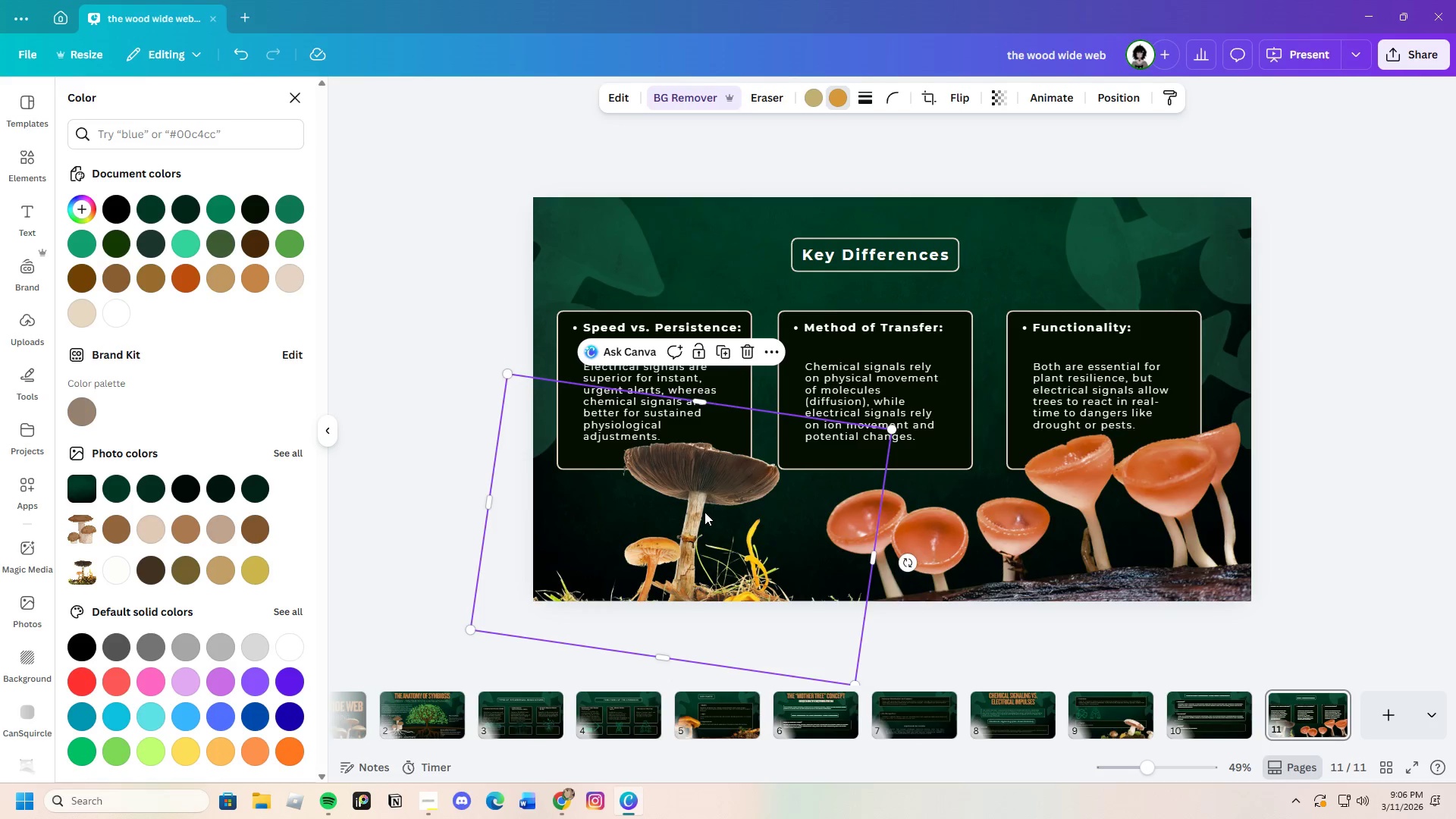 
left_click_drag(start_coordinate=[704, 512], to_coordinate=[756, 504])
 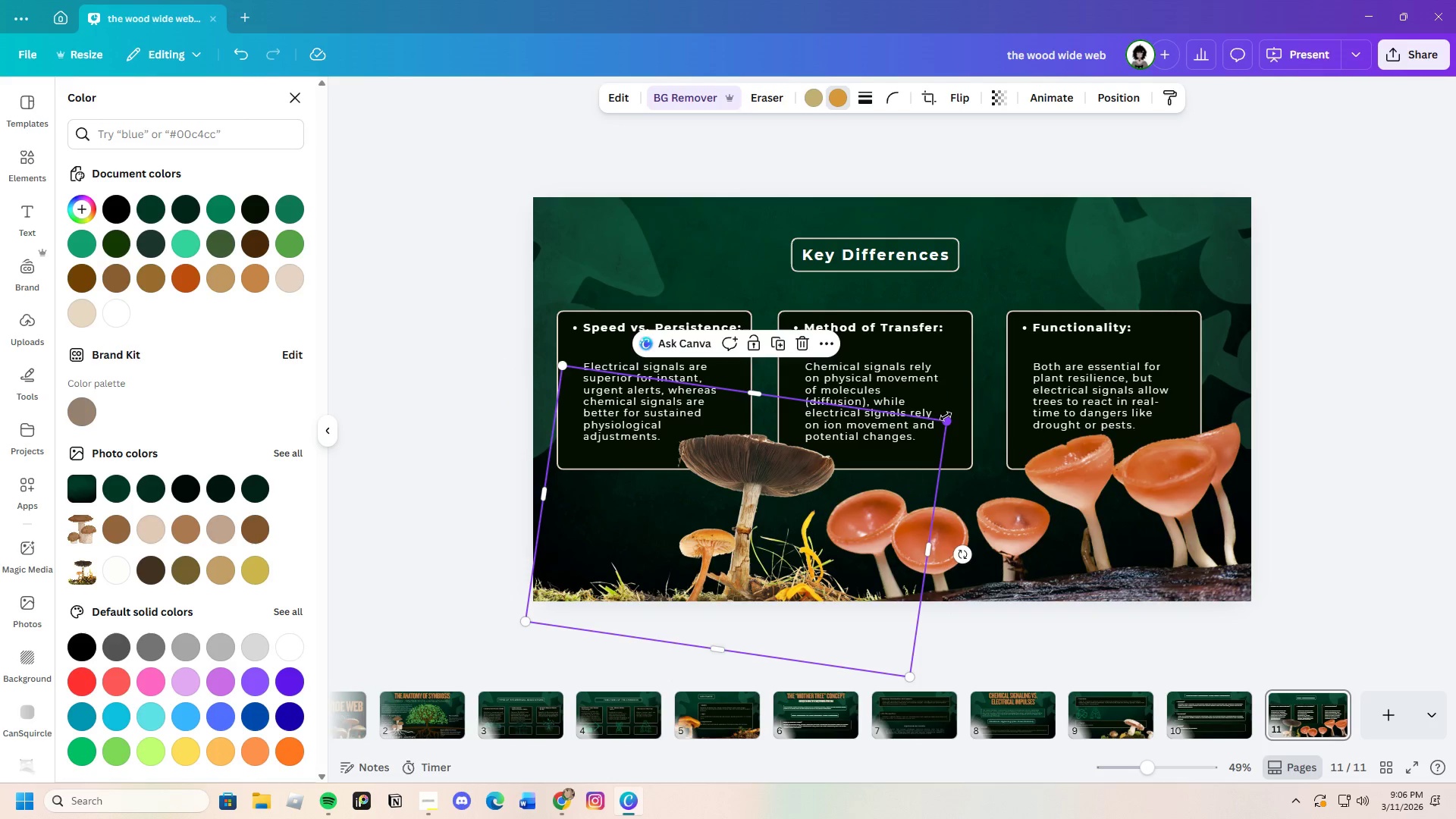 
left_click_drag(start_coordinate=[946, 417], to_coordinate=[956, 403])
 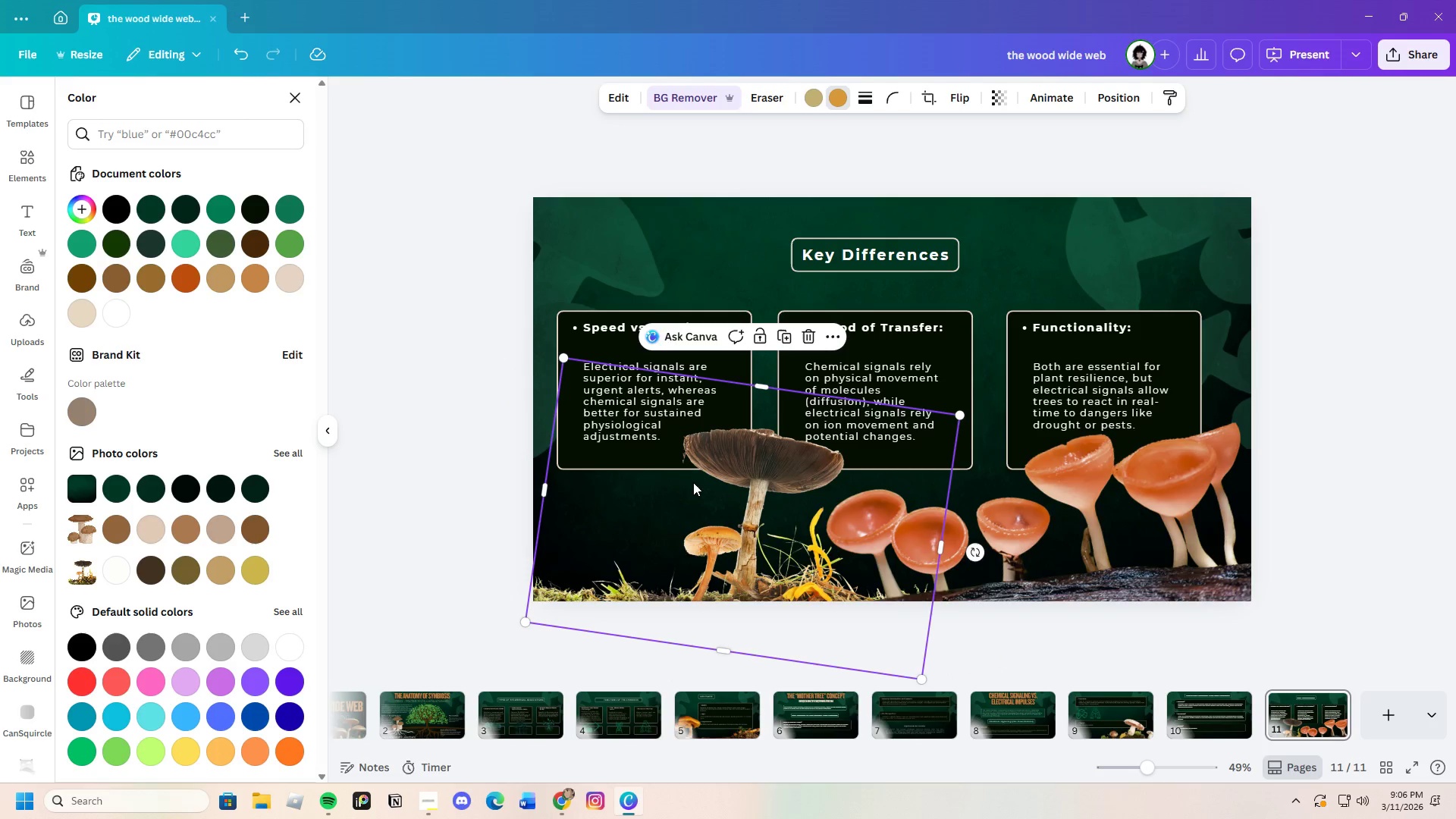 
left_click_drag(start_coordinate=[692, 483], to_coordinate=[676, 485])
 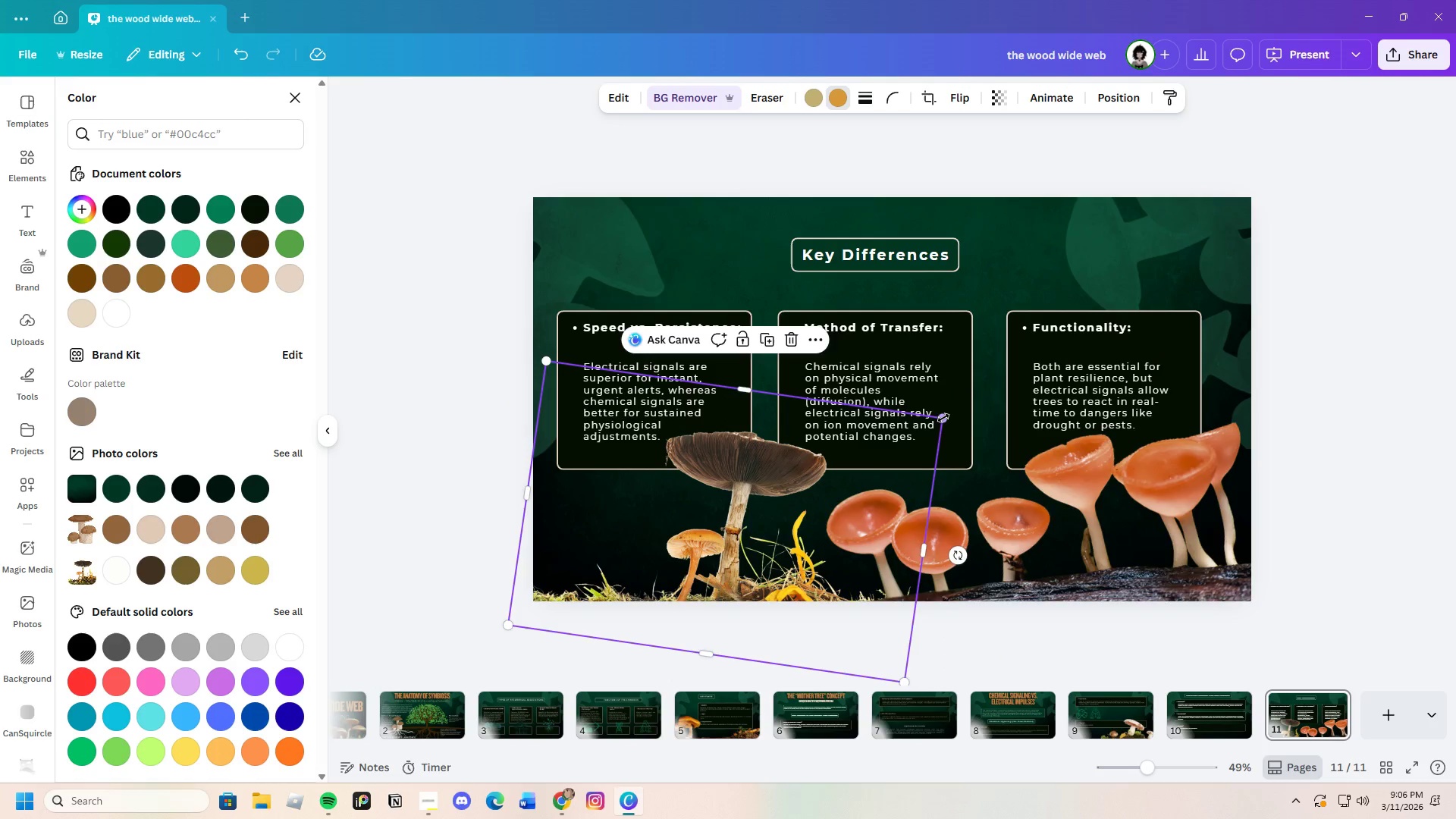 
left_click_drag(start_coordinate=[943, 418], to_coordinate=[953, 409])
 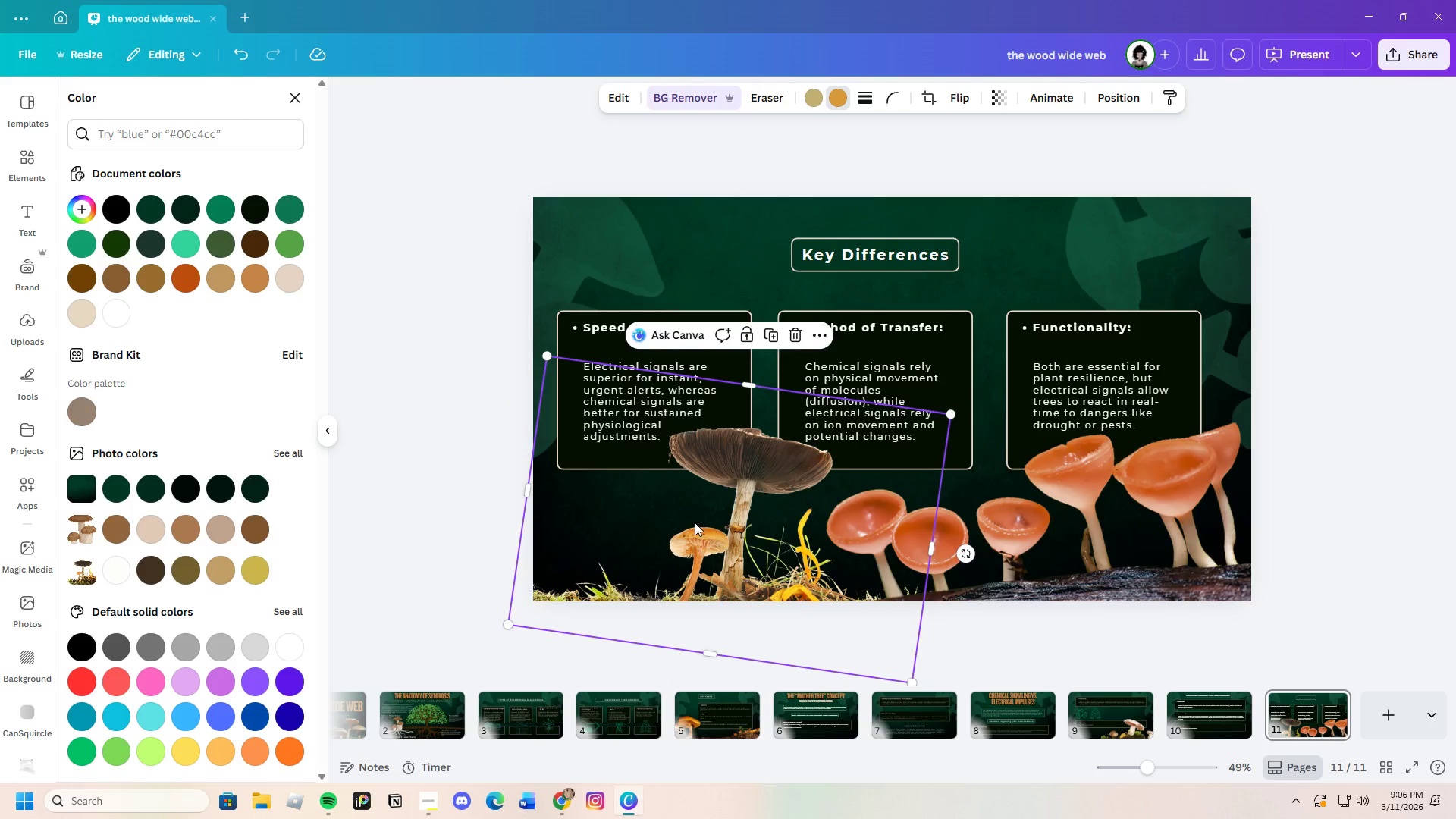 
left_click_drag(start_coordinate=[695, 522], to_coordinate=[689, 516])
 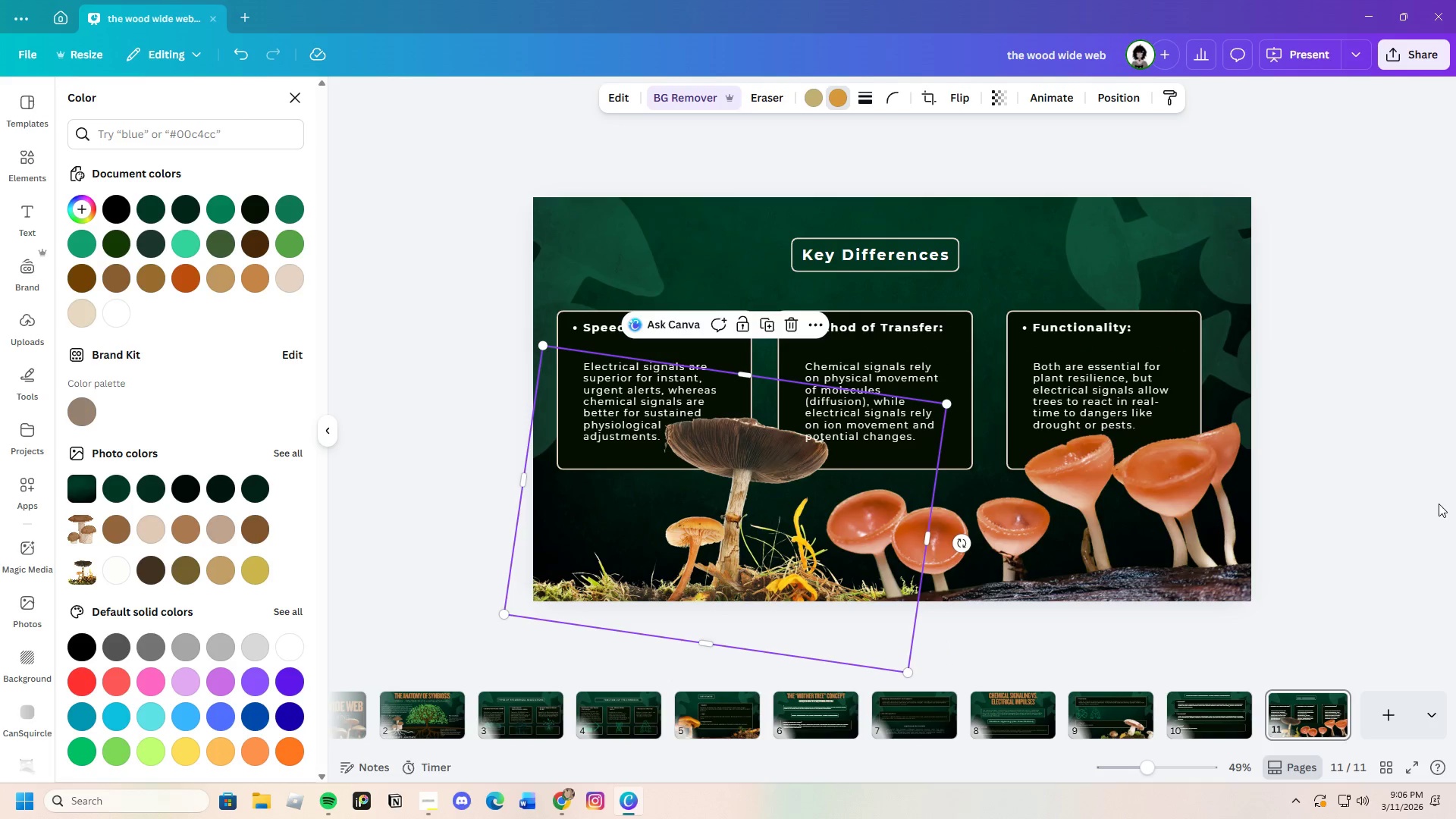 
left_click([1420, 487])
 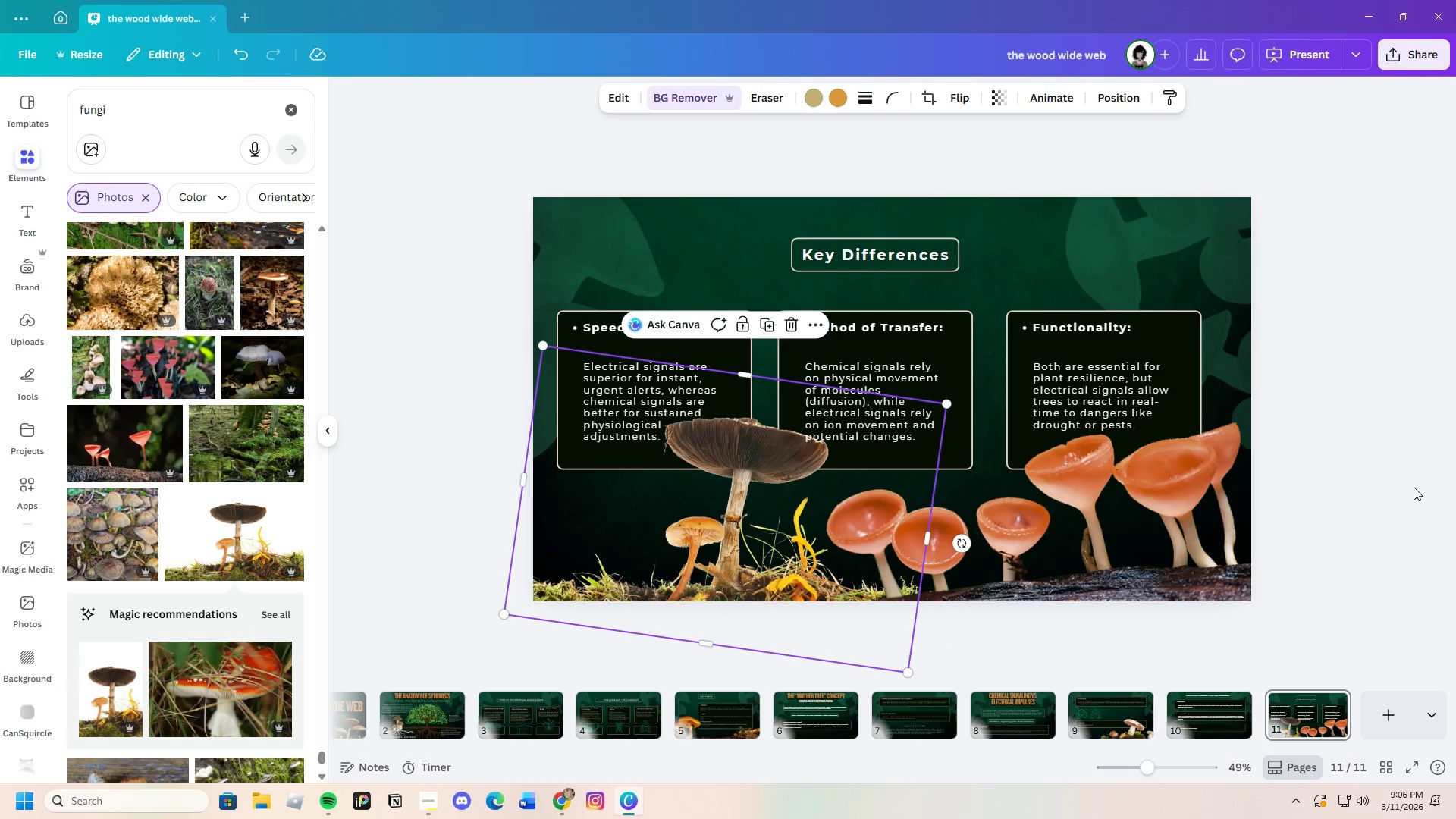 
left_click([1414, 487])
 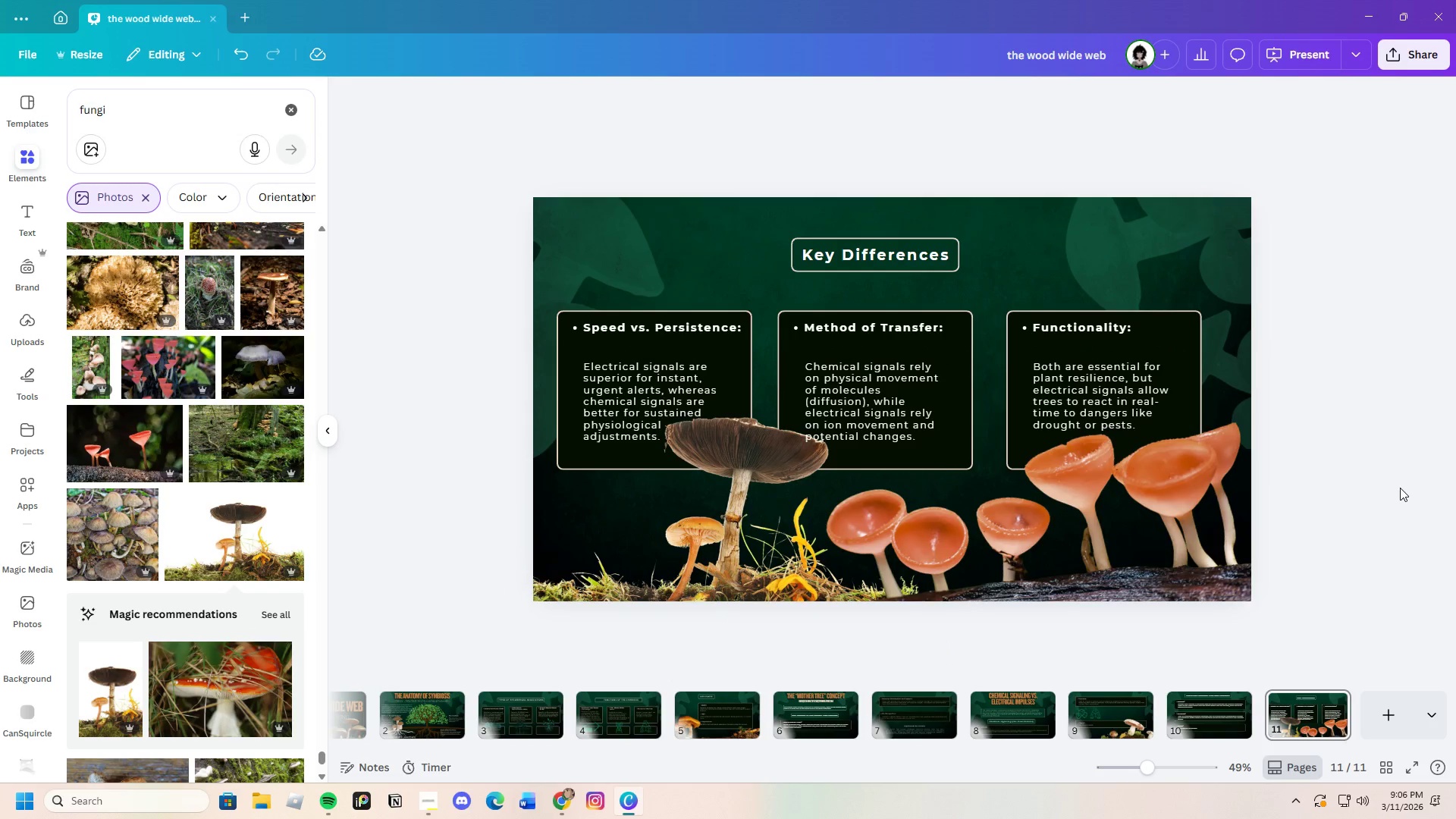 
wait(8.17)
 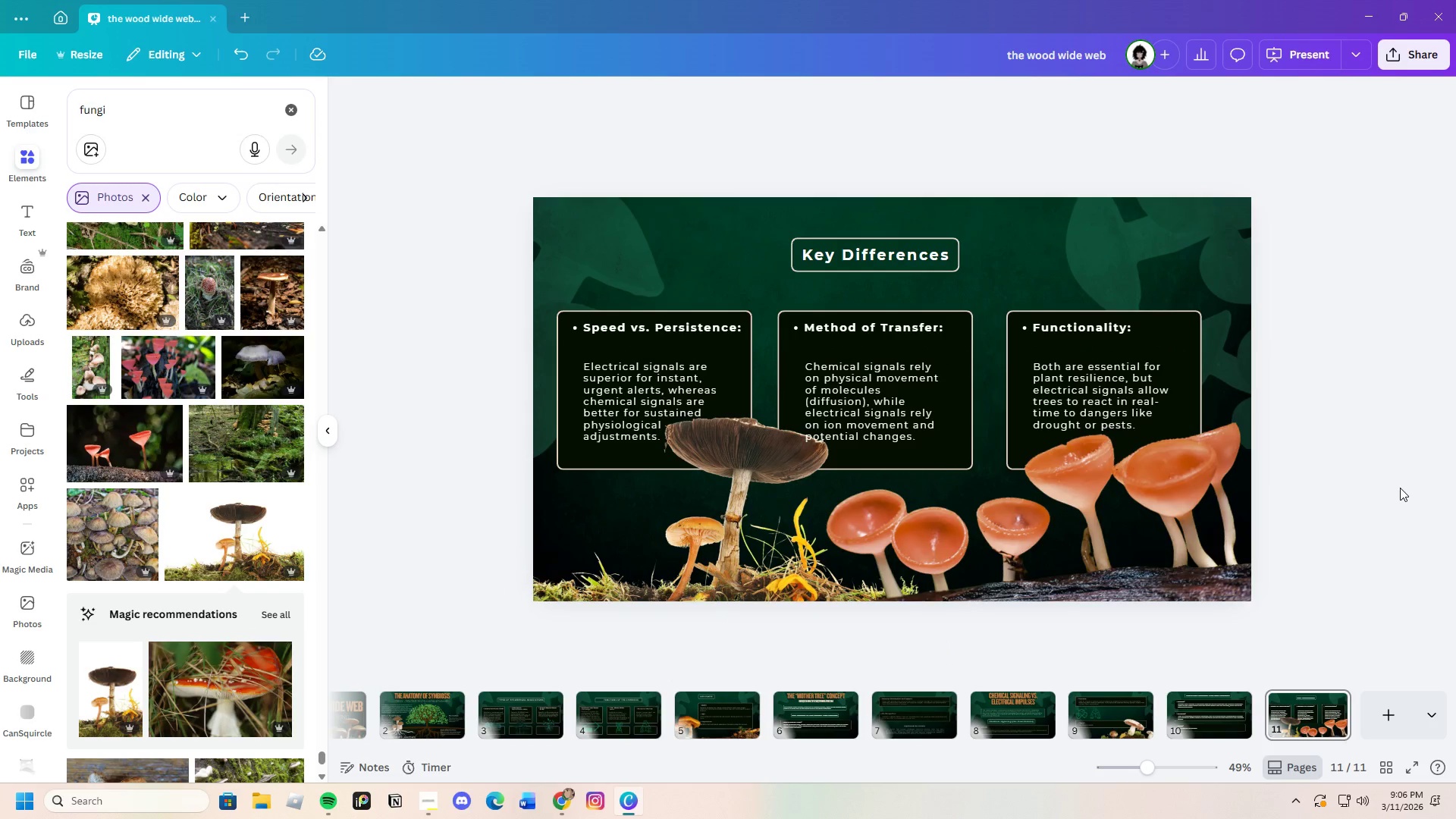 
left_click([727, 513])
 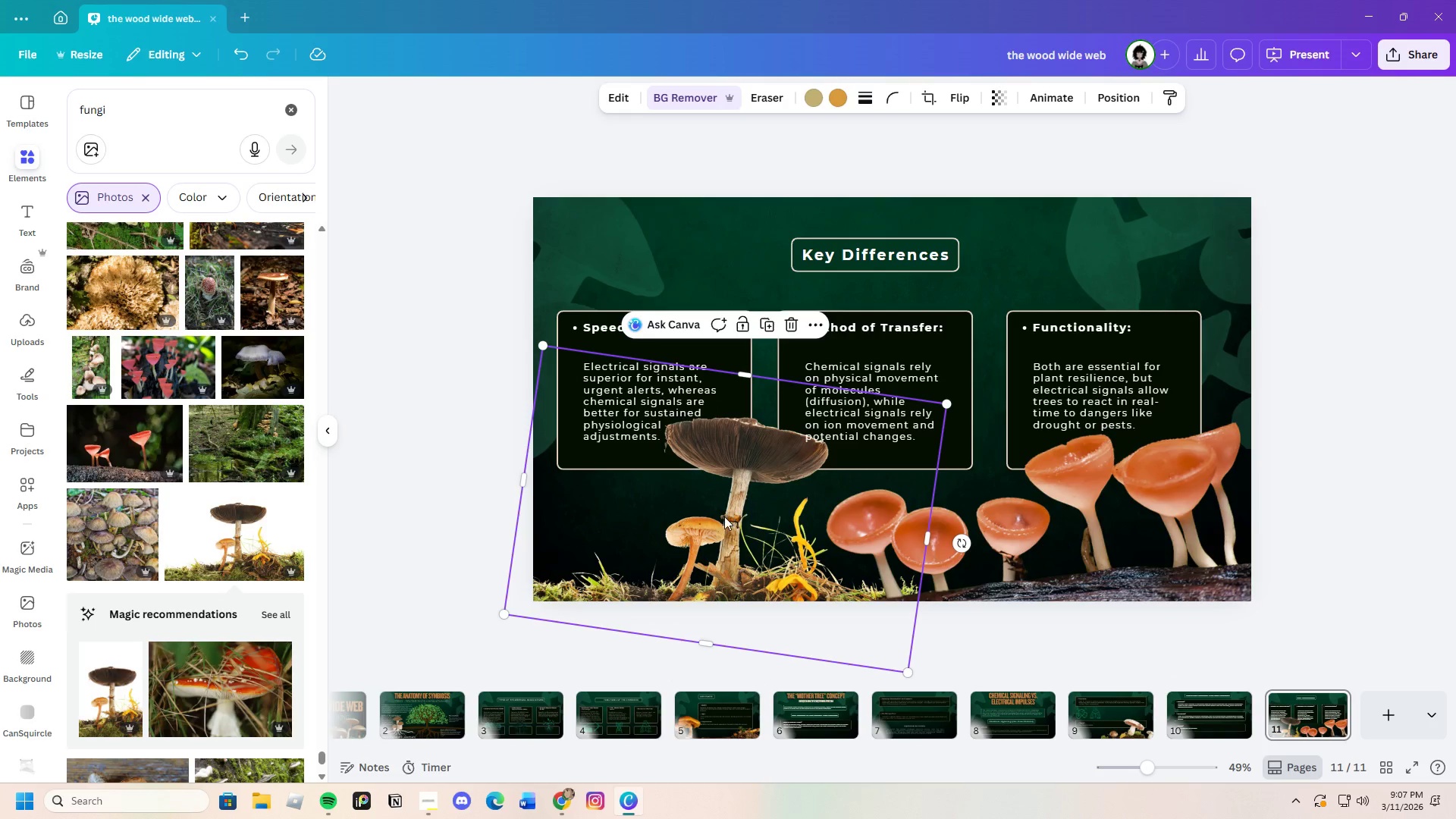 
left_click_drag(start_coordinate=[727, 513], to_coordinate=[723, 519])
 